 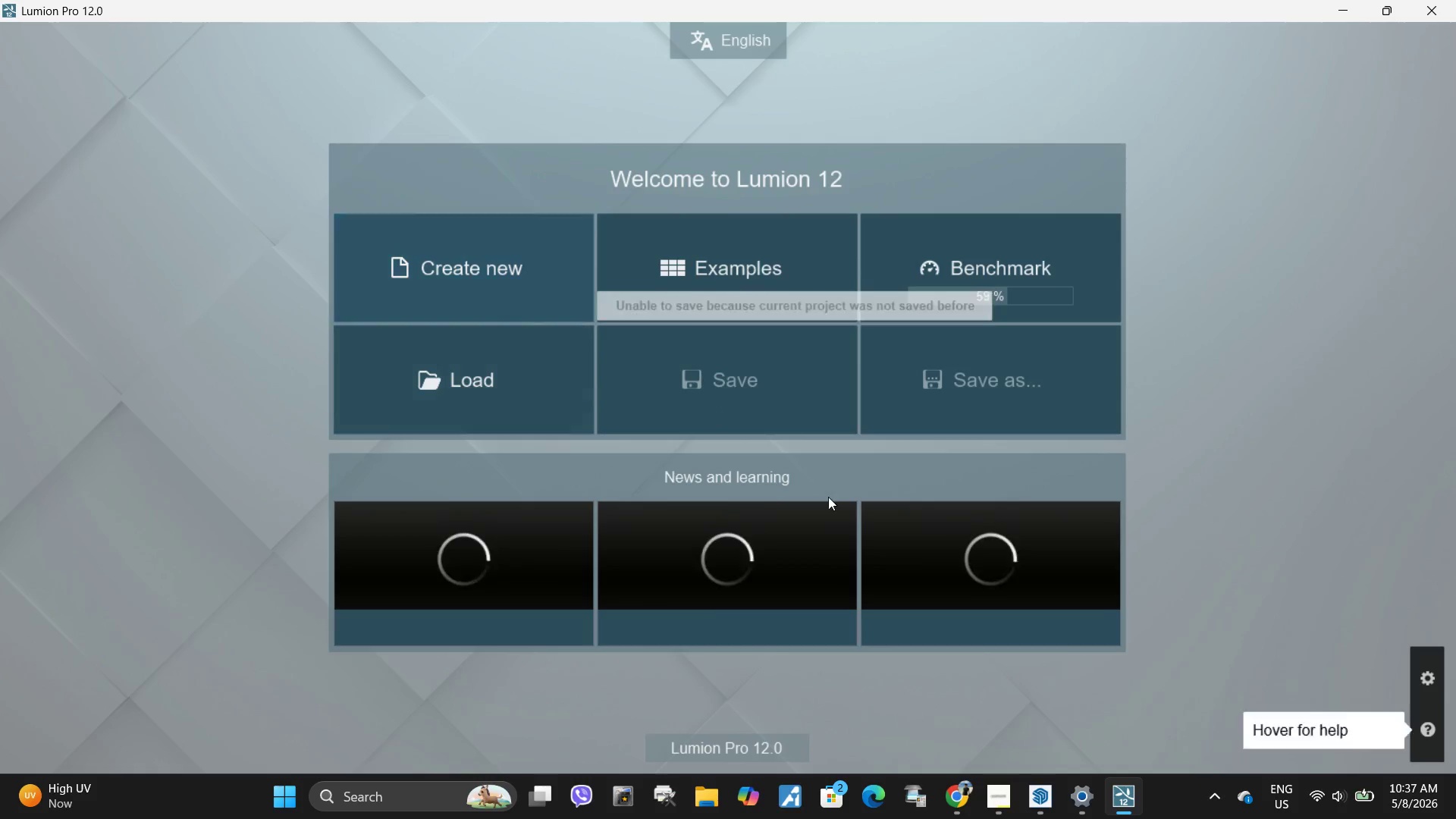 
left_click([528, 293])
 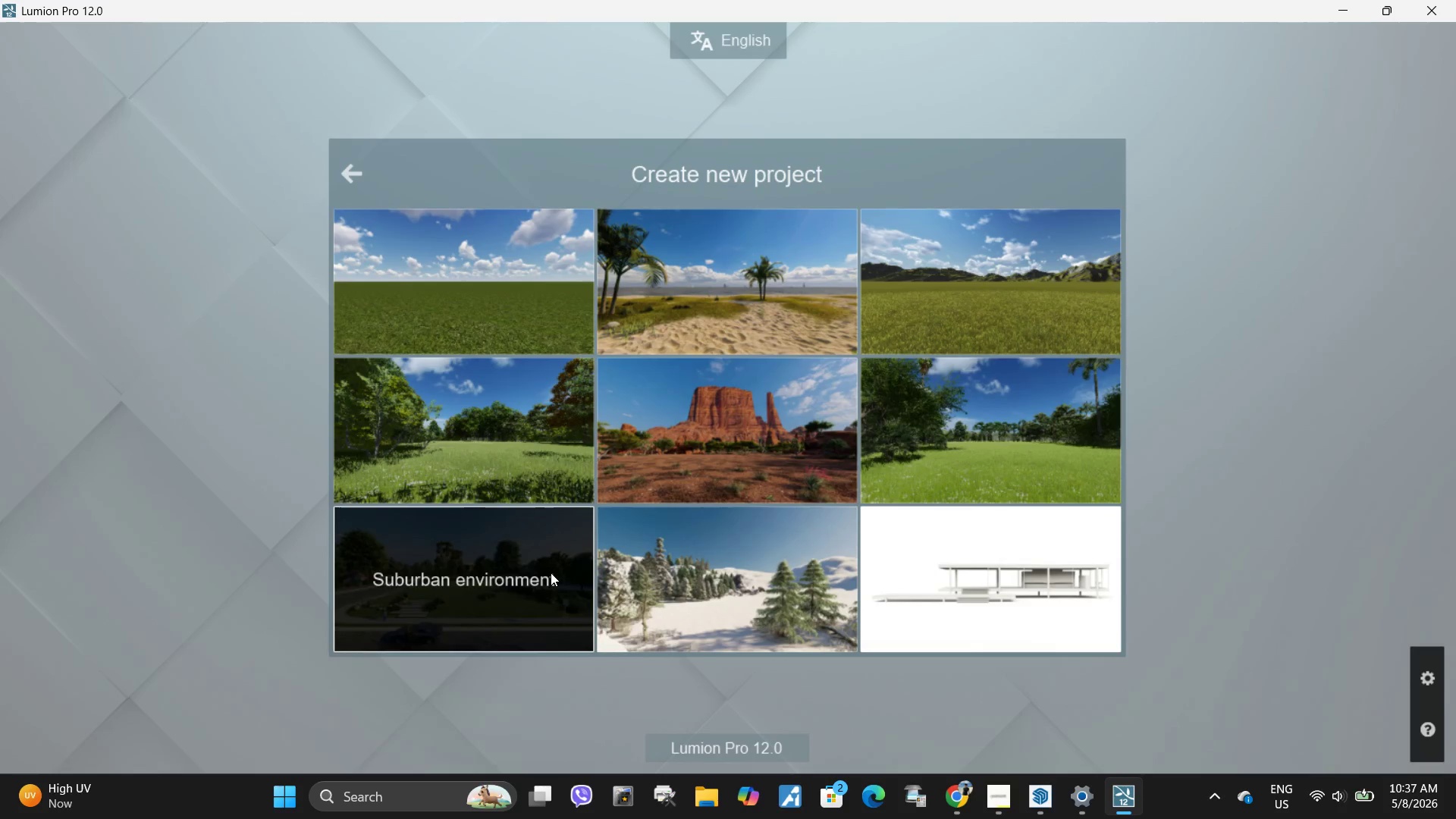 
wait(11.14)
 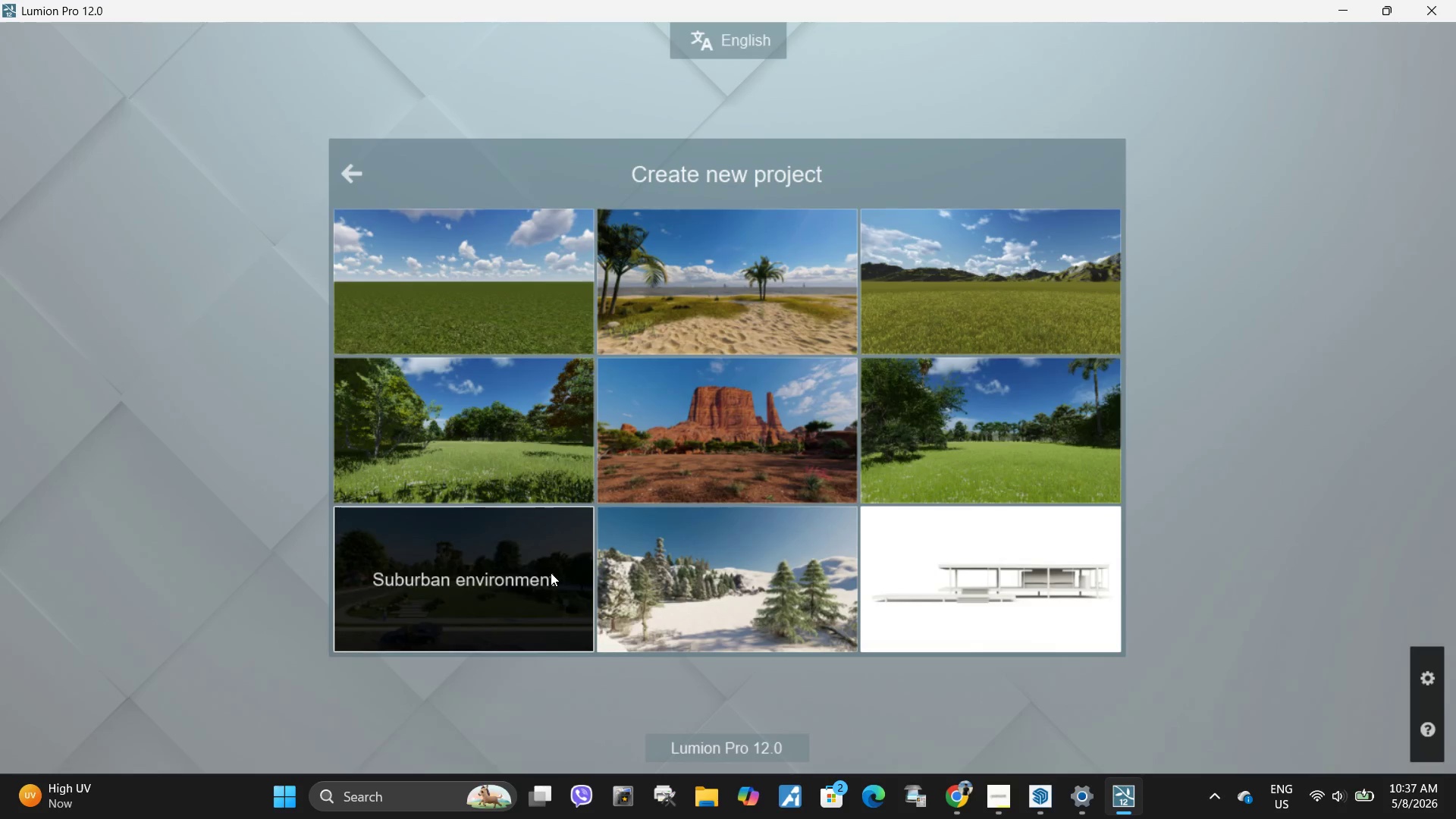 
left_click([1034, 802])
 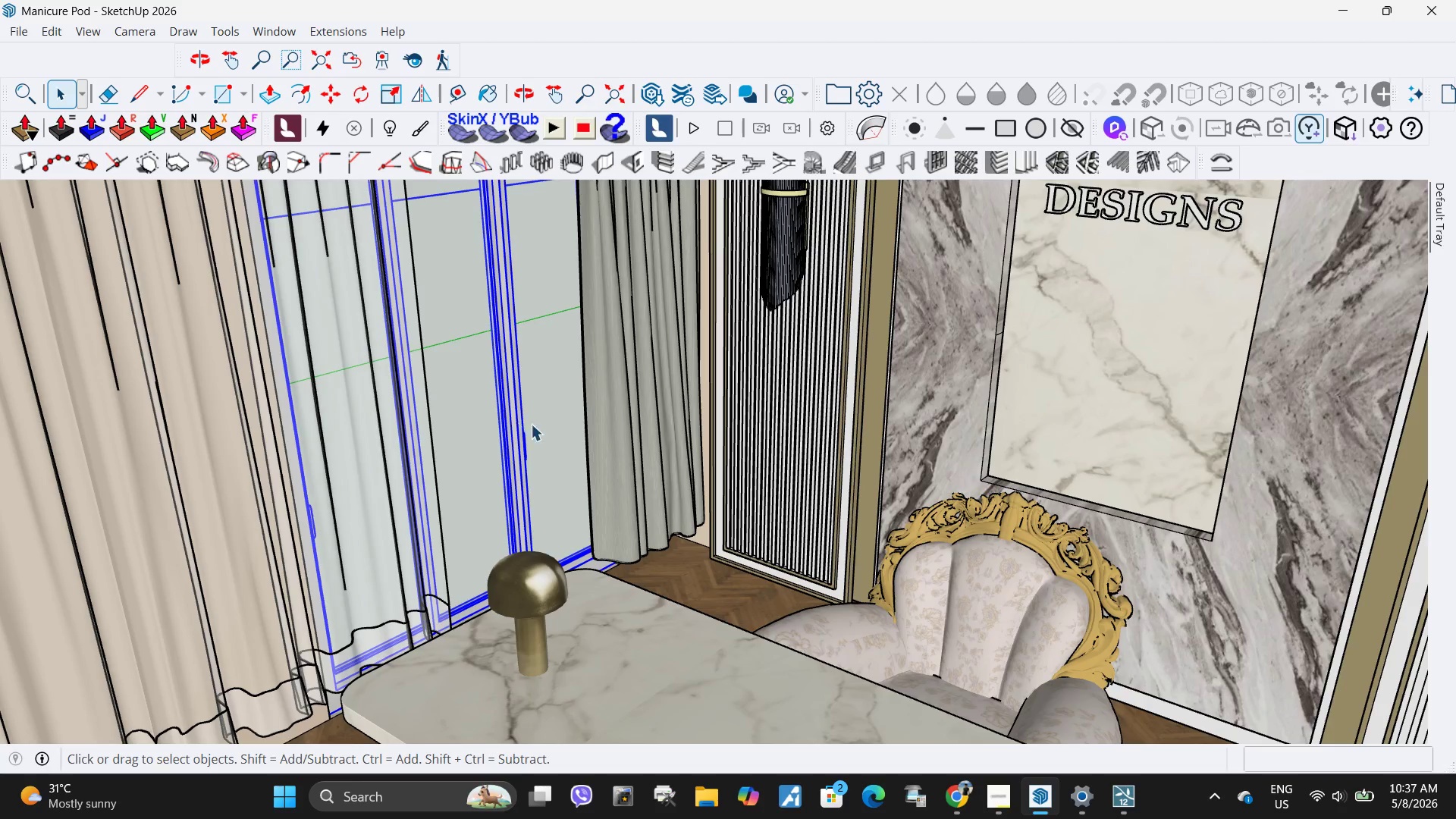 
key(Space)
 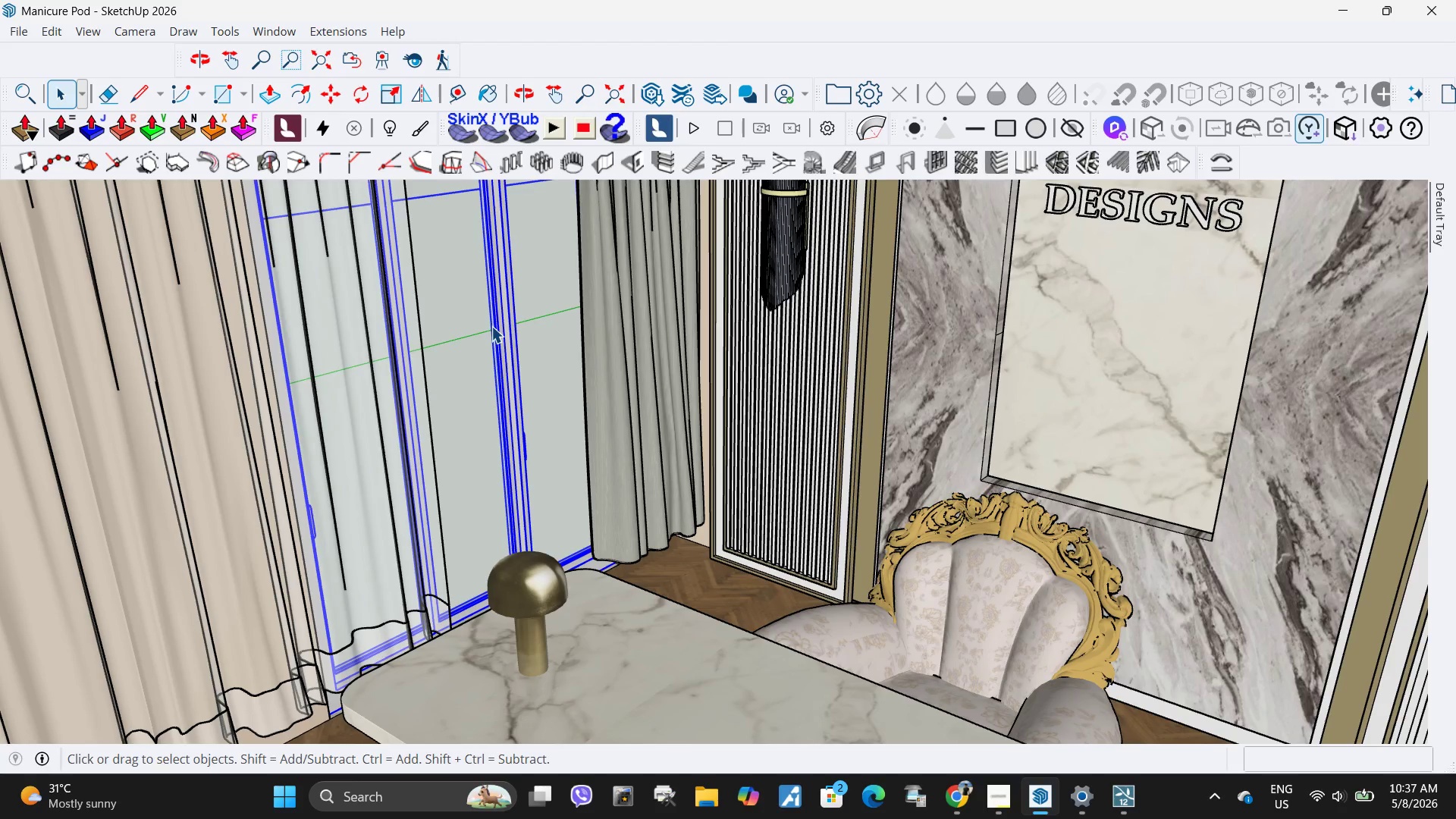 
key(Escape)
 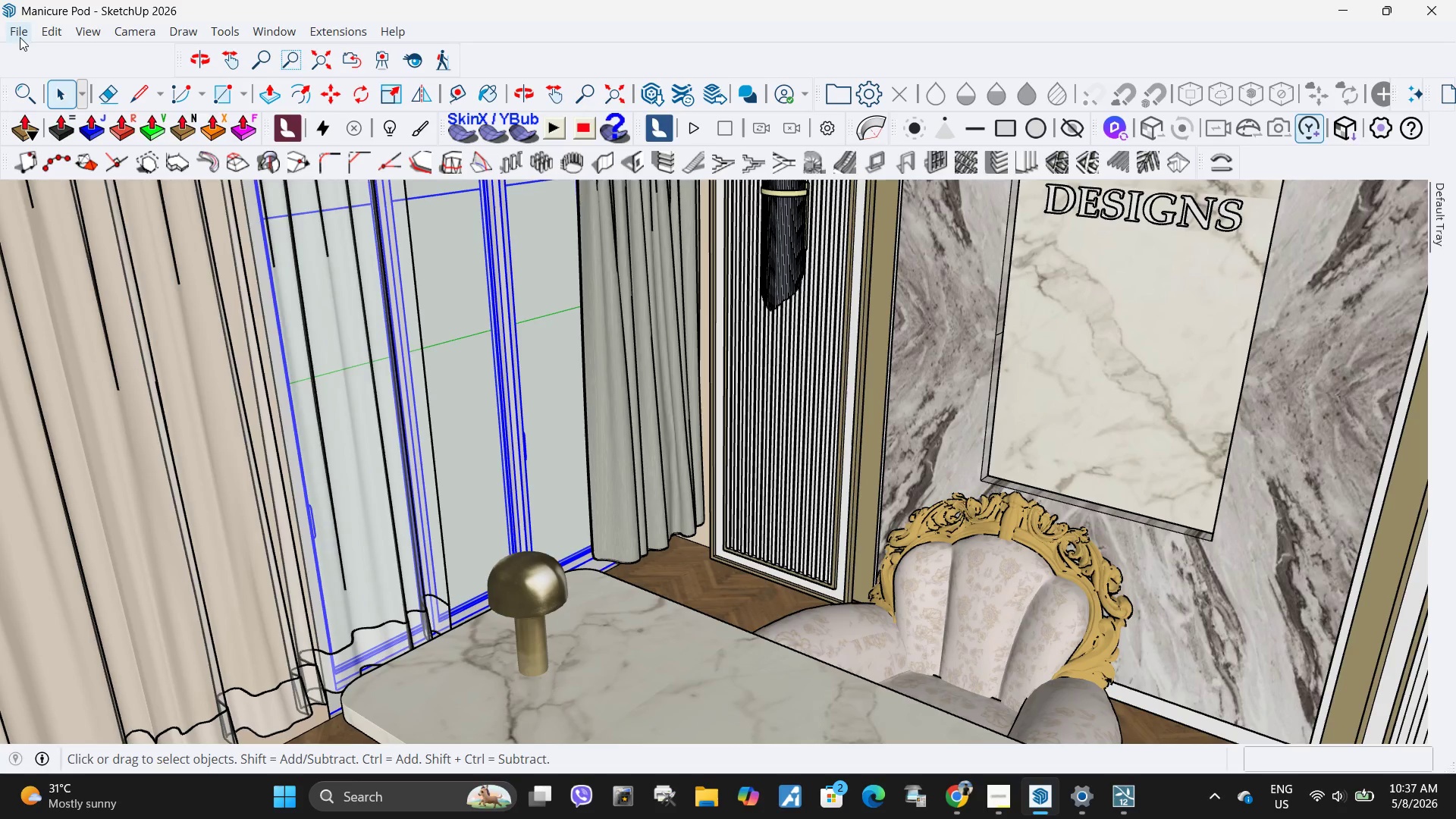 
left_click([20, 33])
 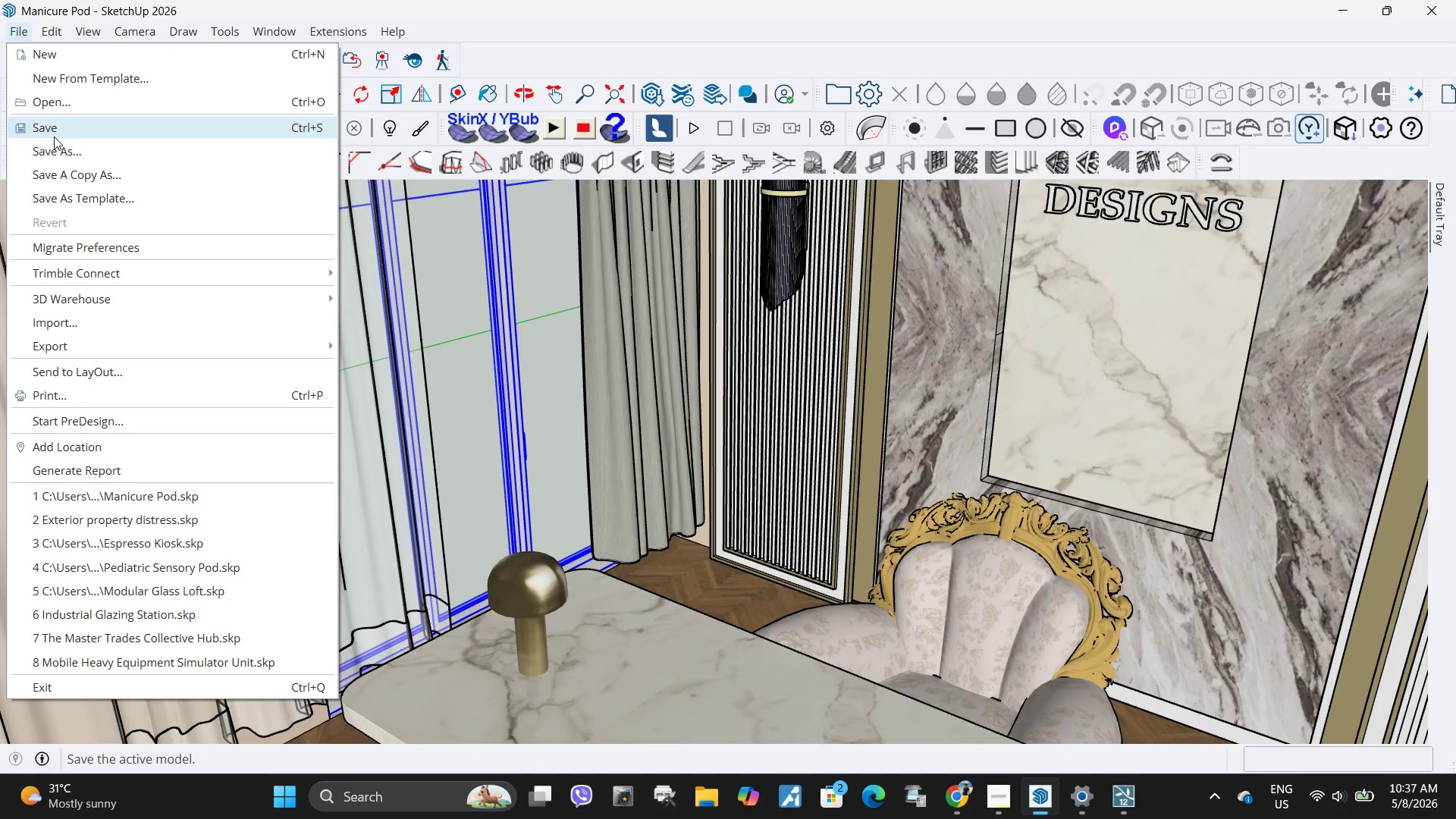 
left_click([54, 136])
 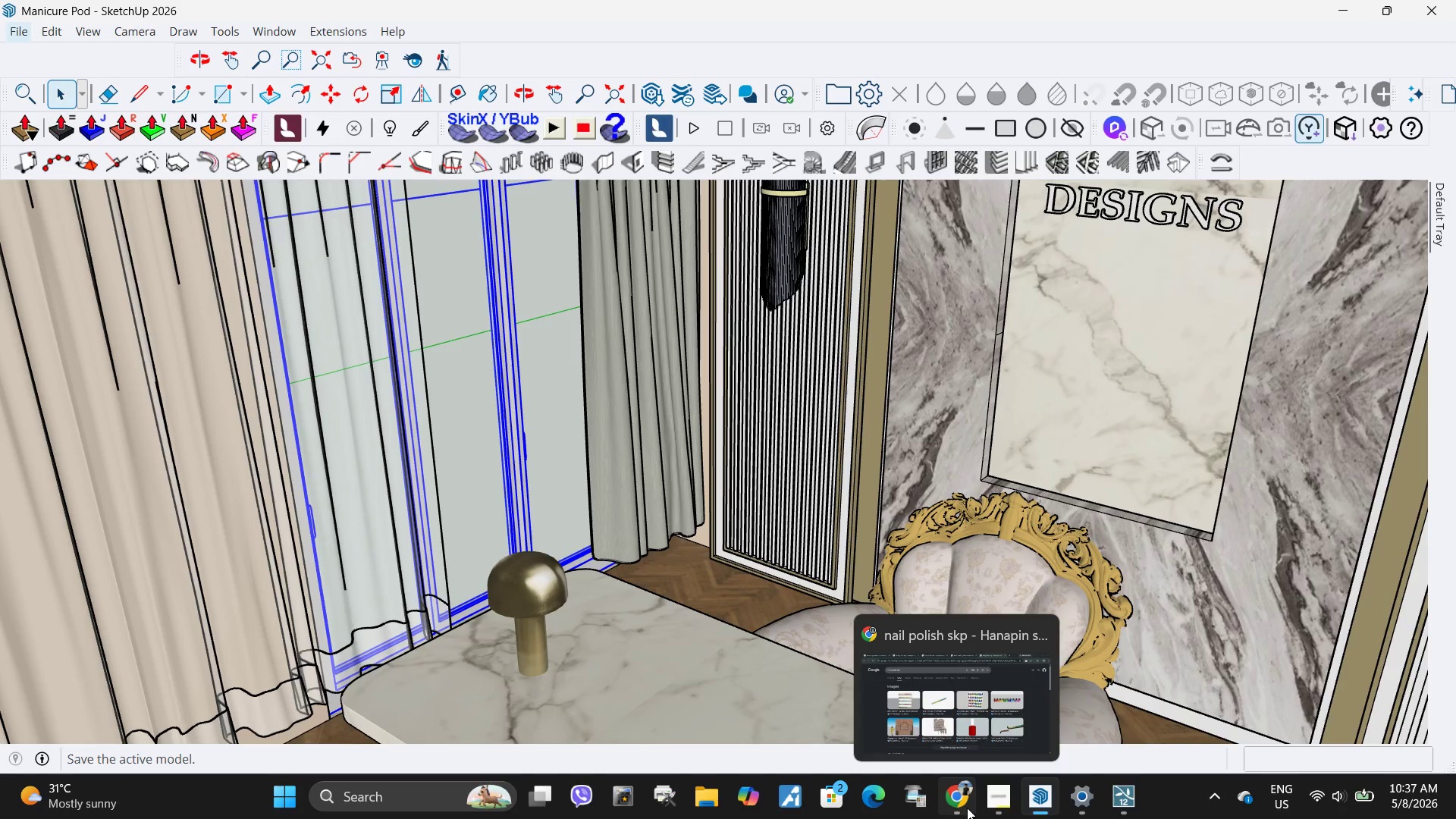 
wait(6.03)
 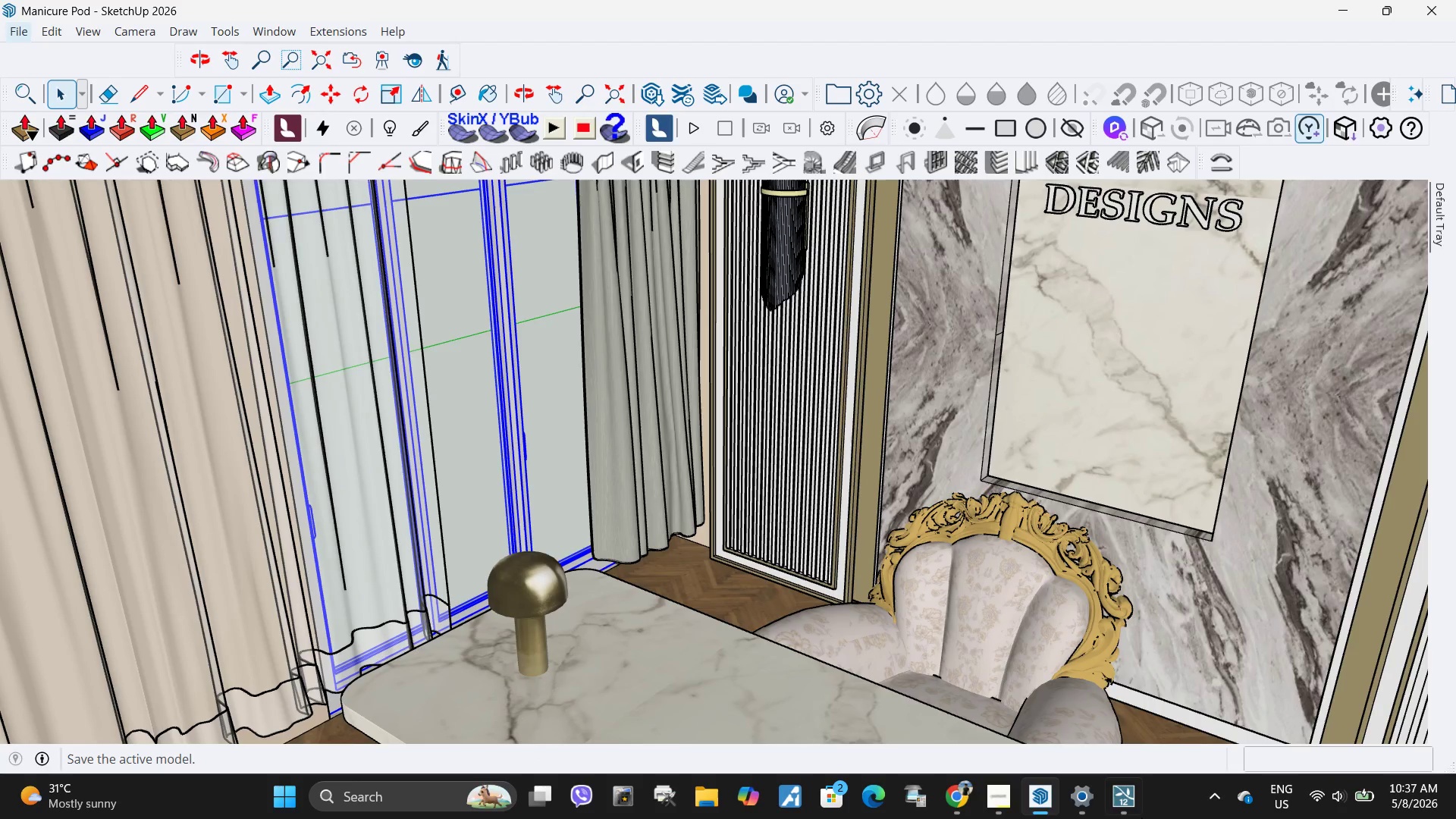 
left_click([1121, 798])
 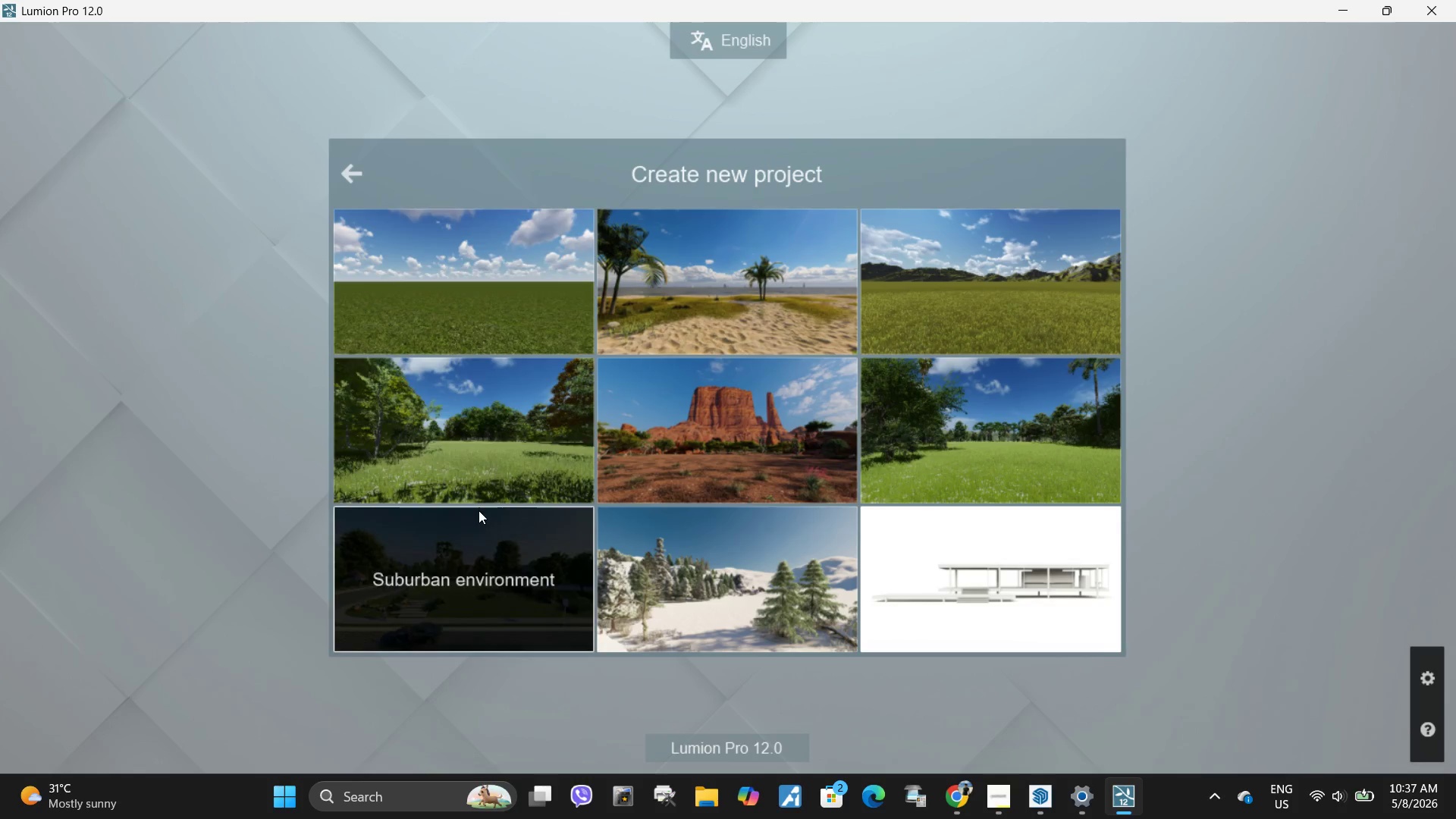 
mouse_move([514, 340])
 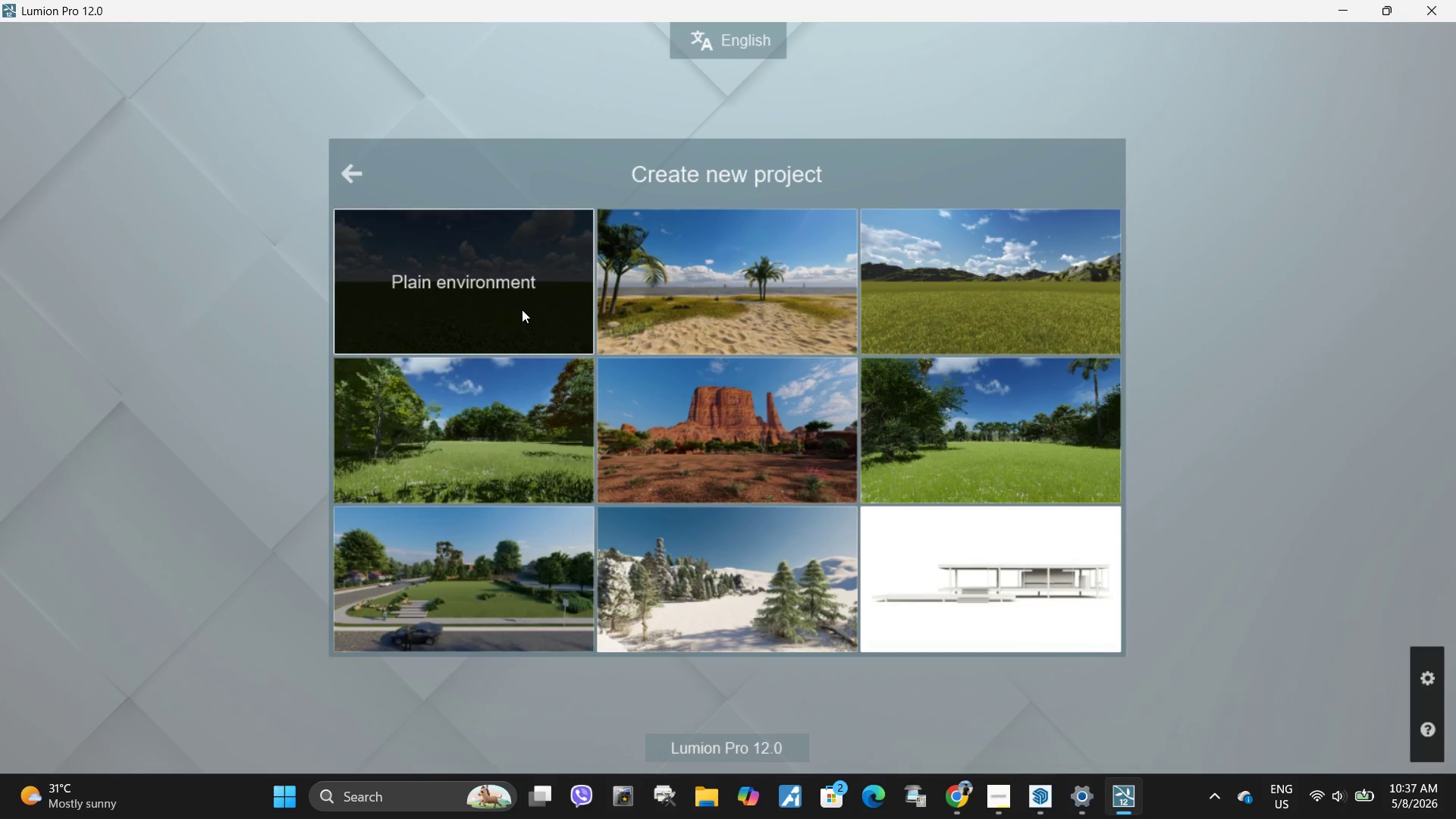 
left_click([506, 567])
 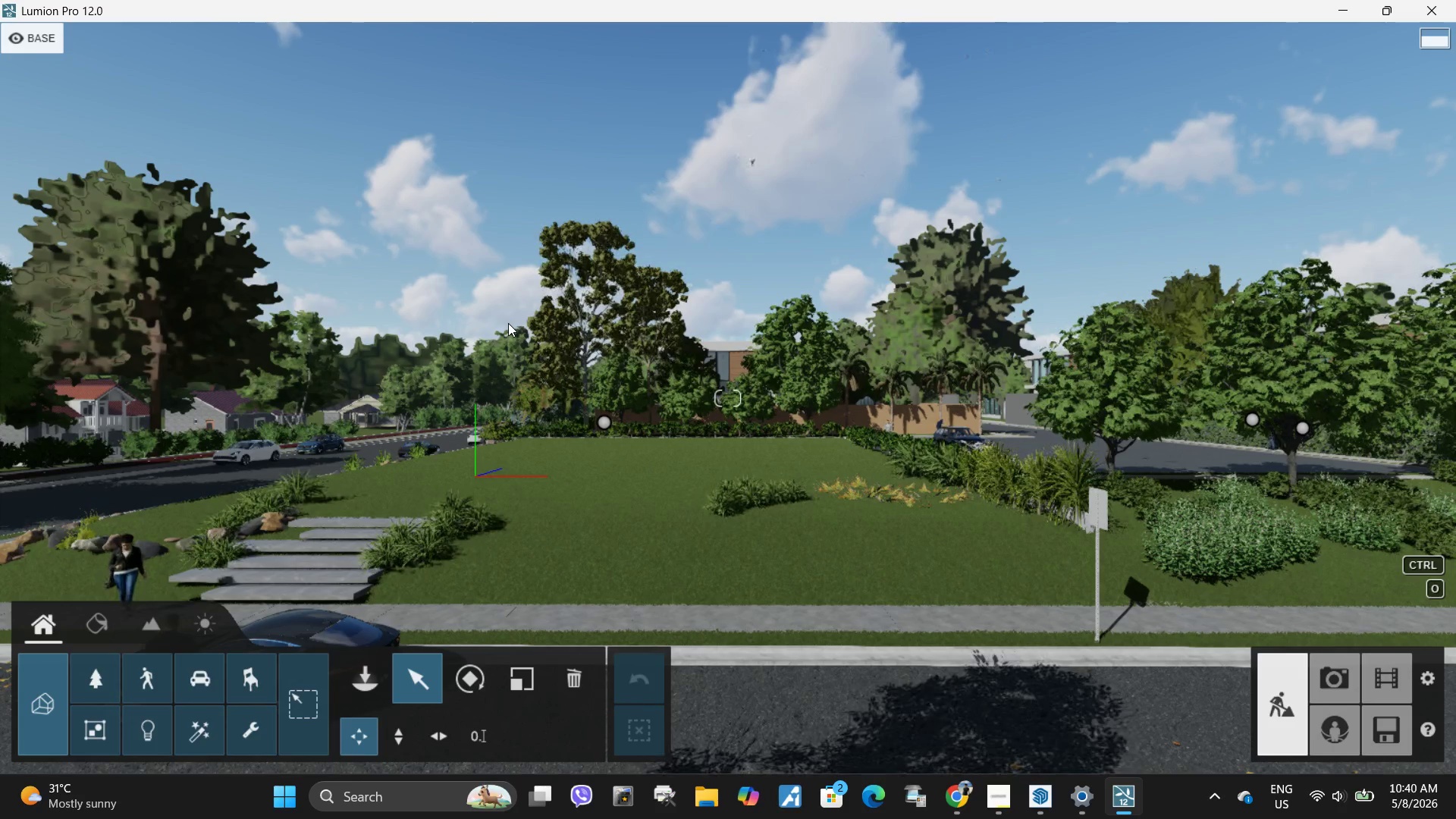 
wait(141.76)
 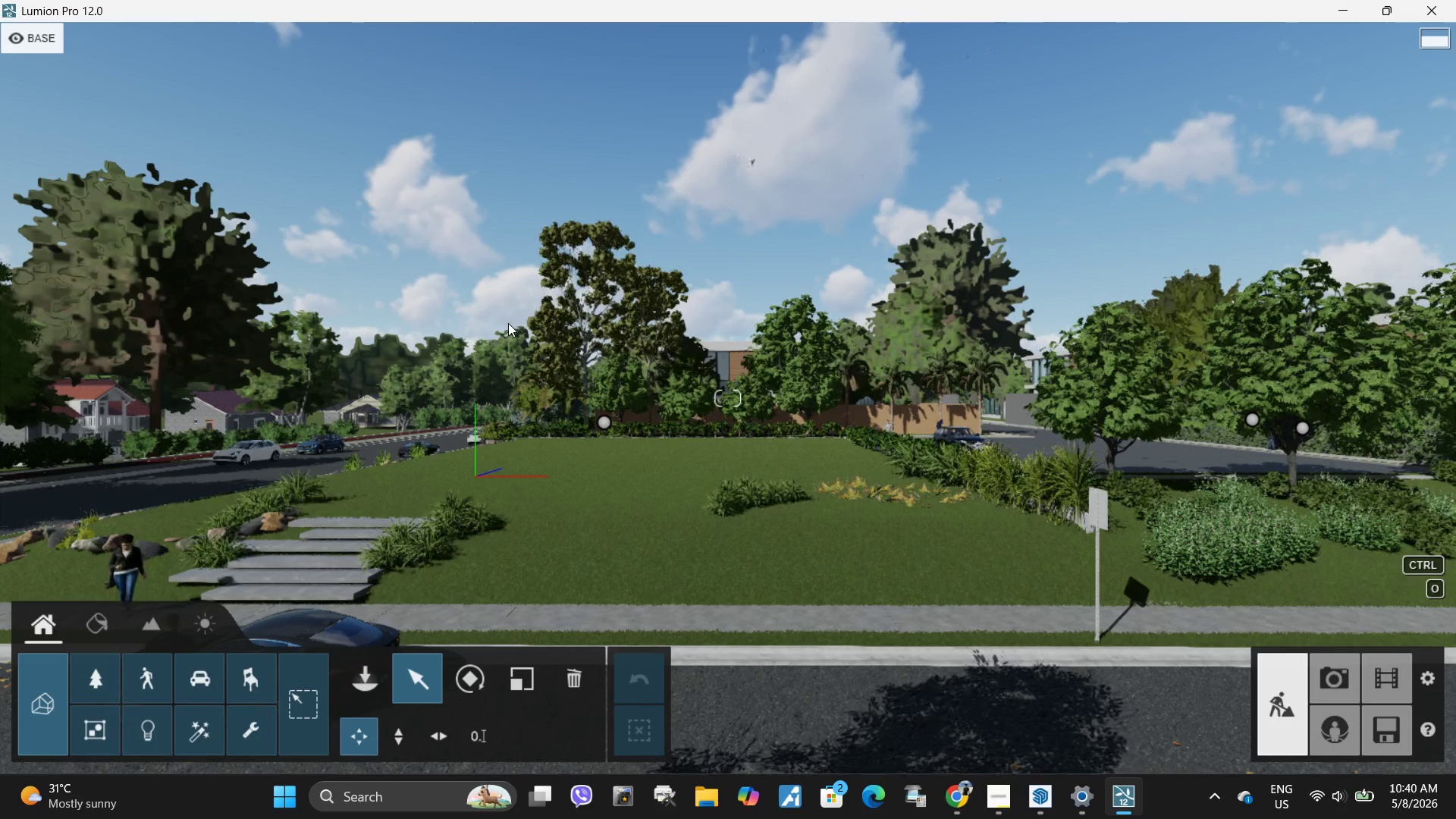 
hold_key(key=W, duration=1.3)
 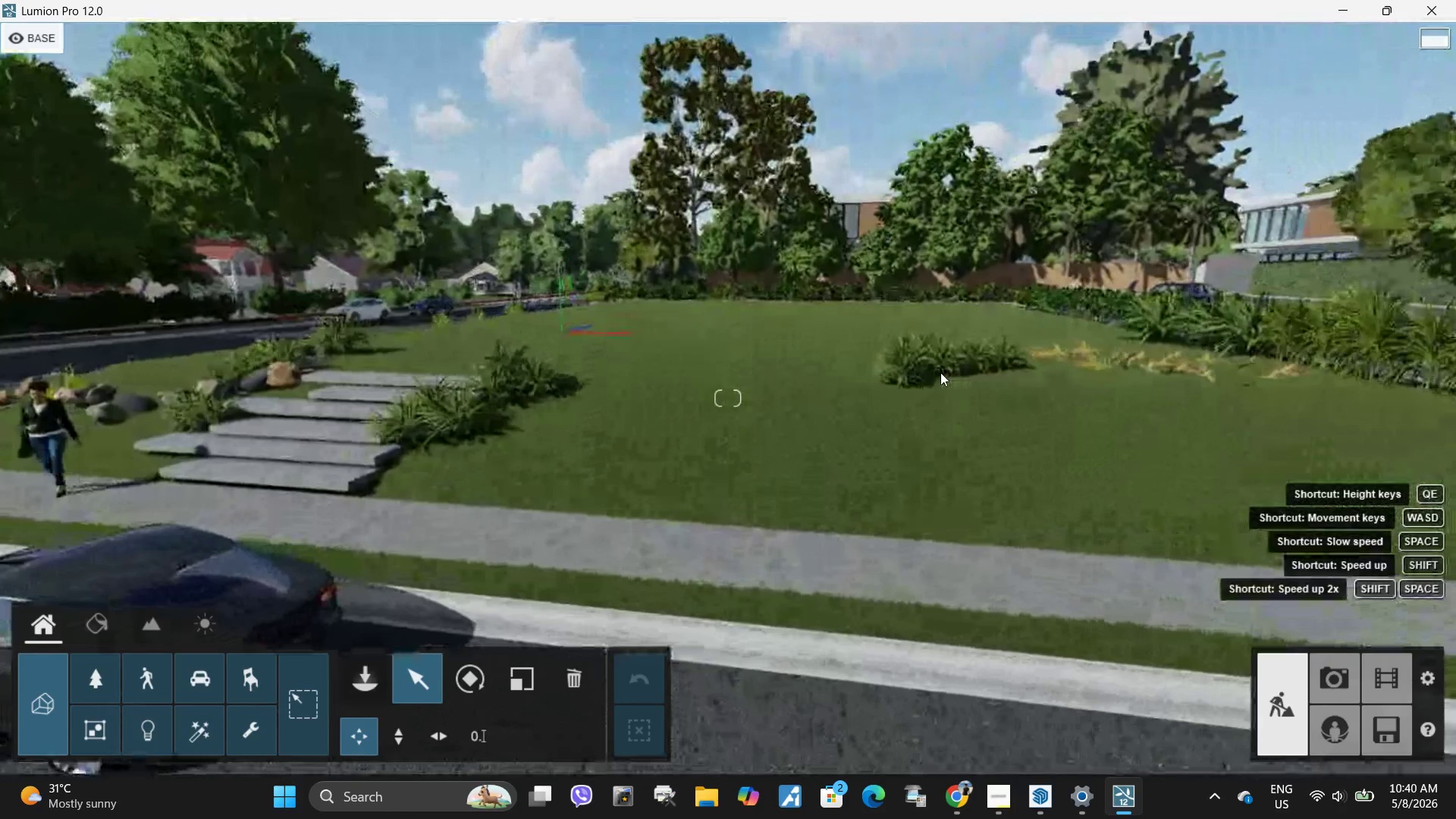 
hold_key(key=W, duration=11.48)
 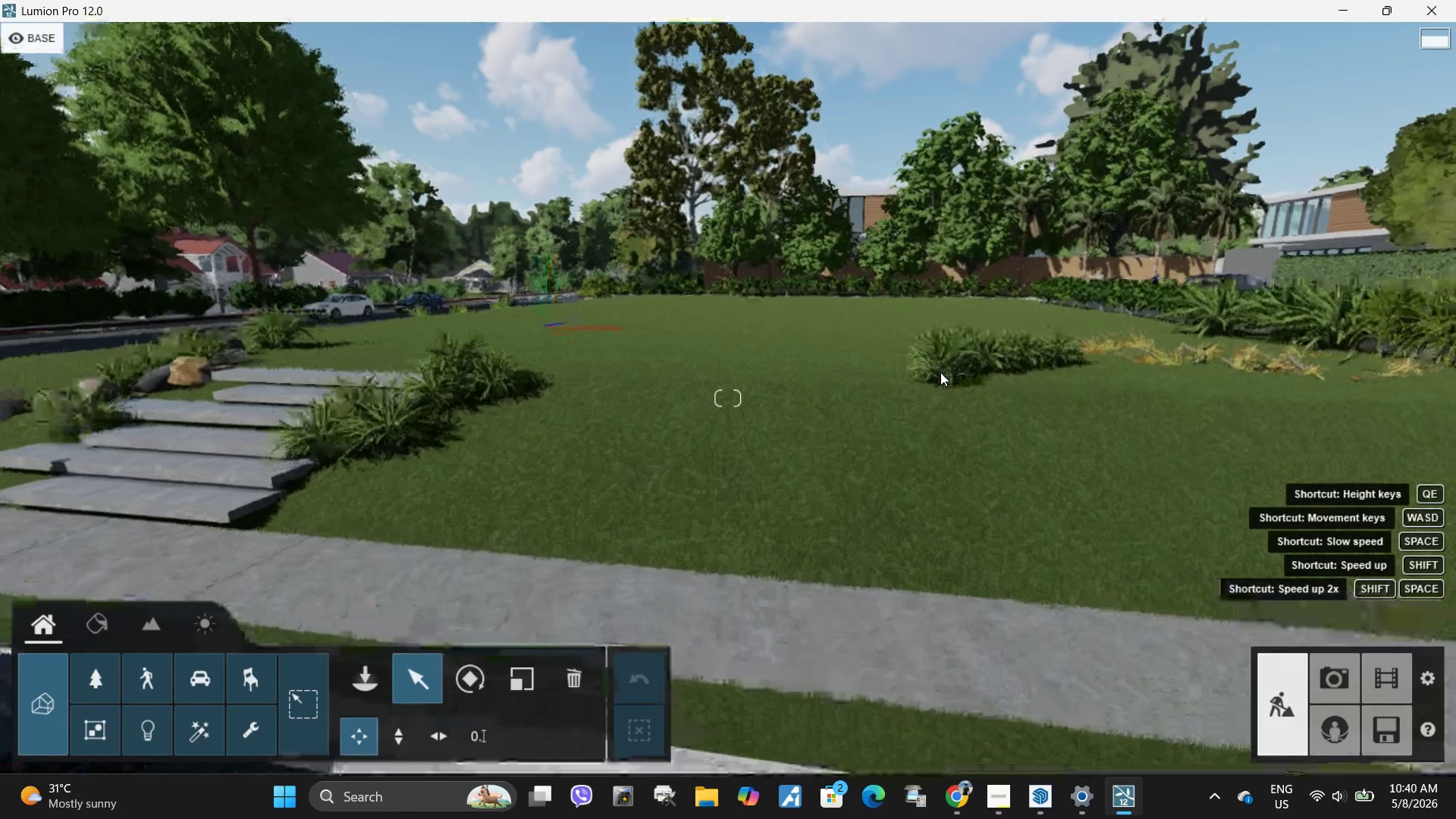 
hold_key(key=W, duration=0.61)
 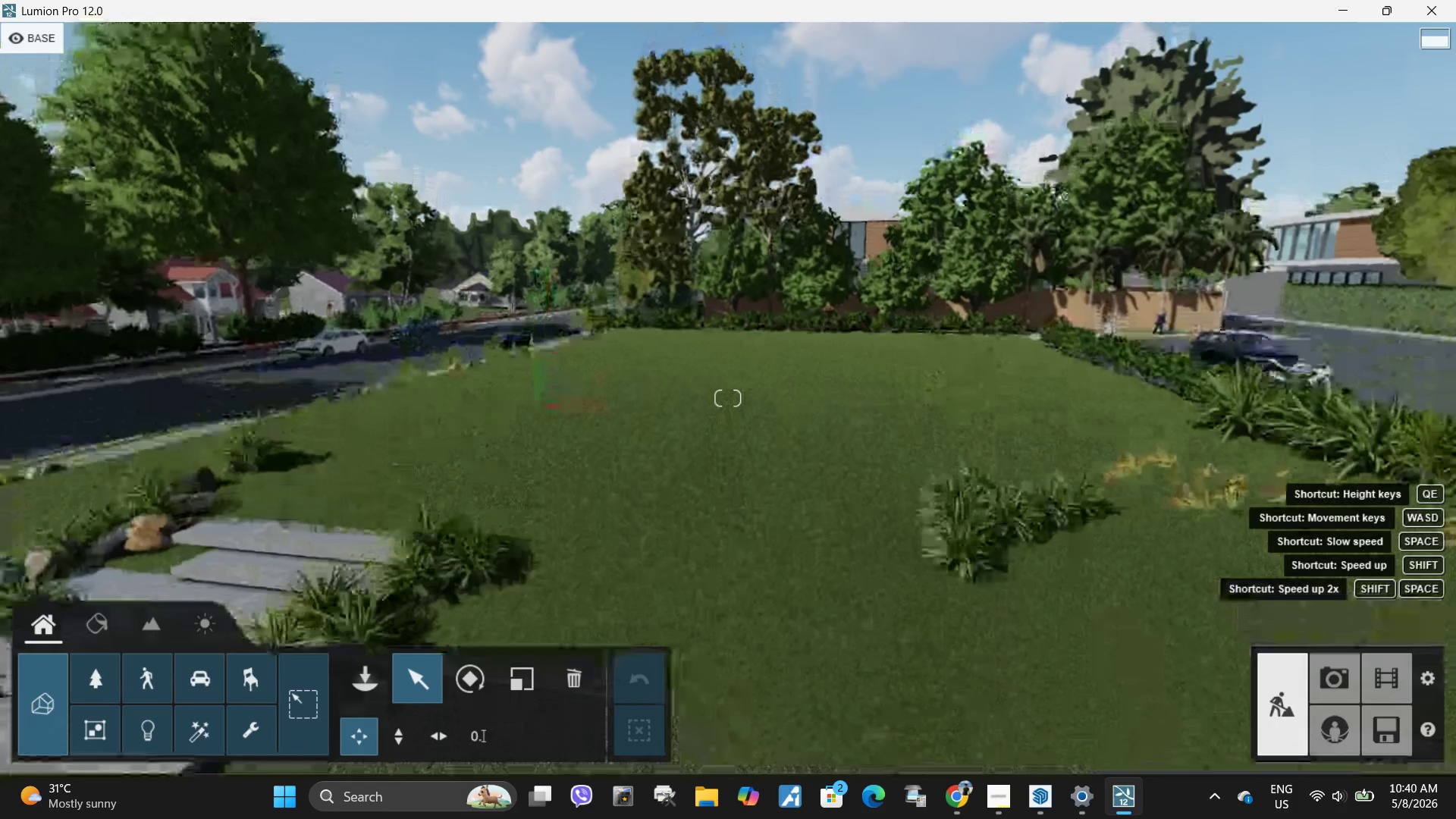 
hold_key(key=Q, duration=1.27)
 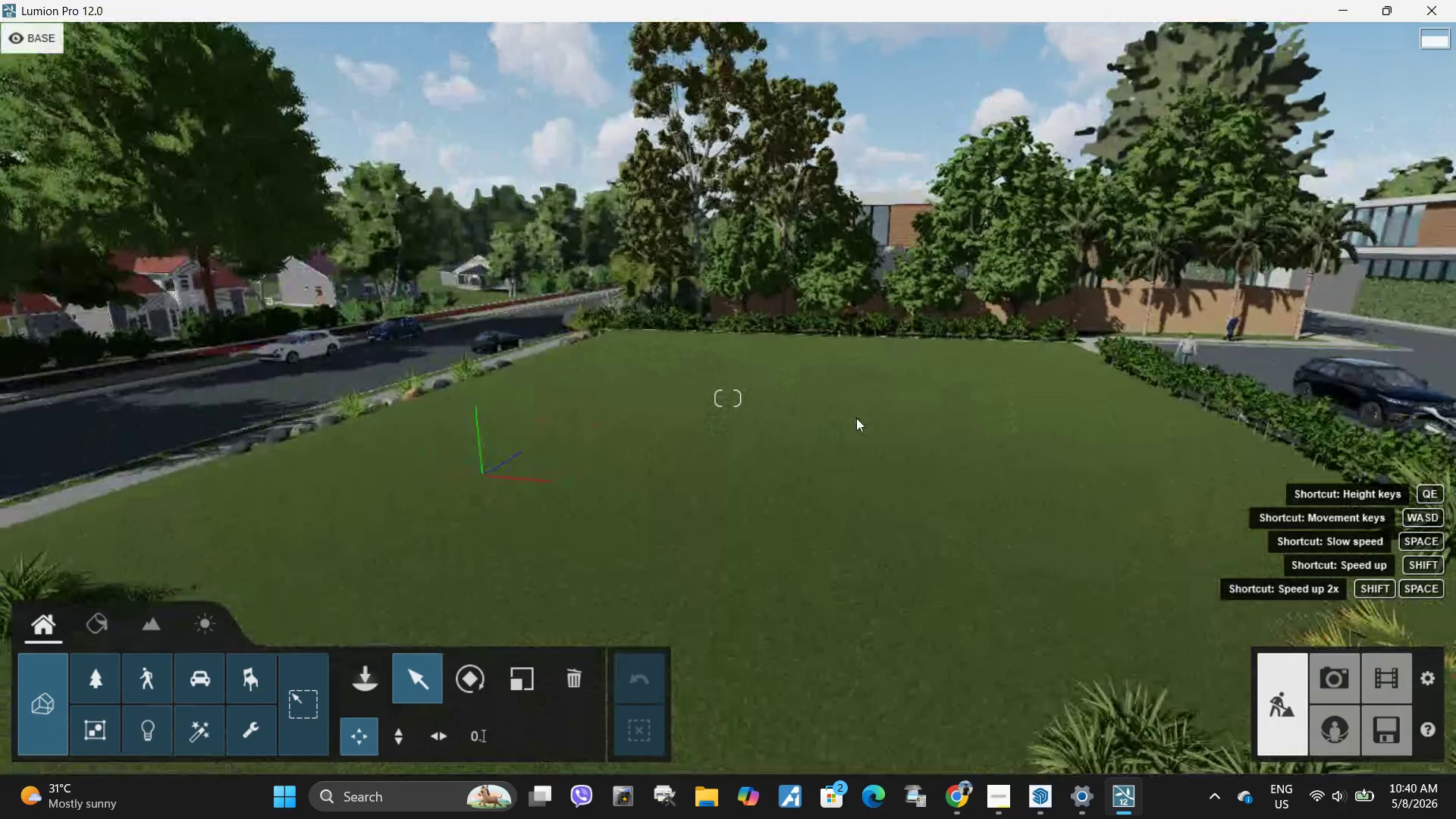 
hold_key(key=W, duration=1.52)
 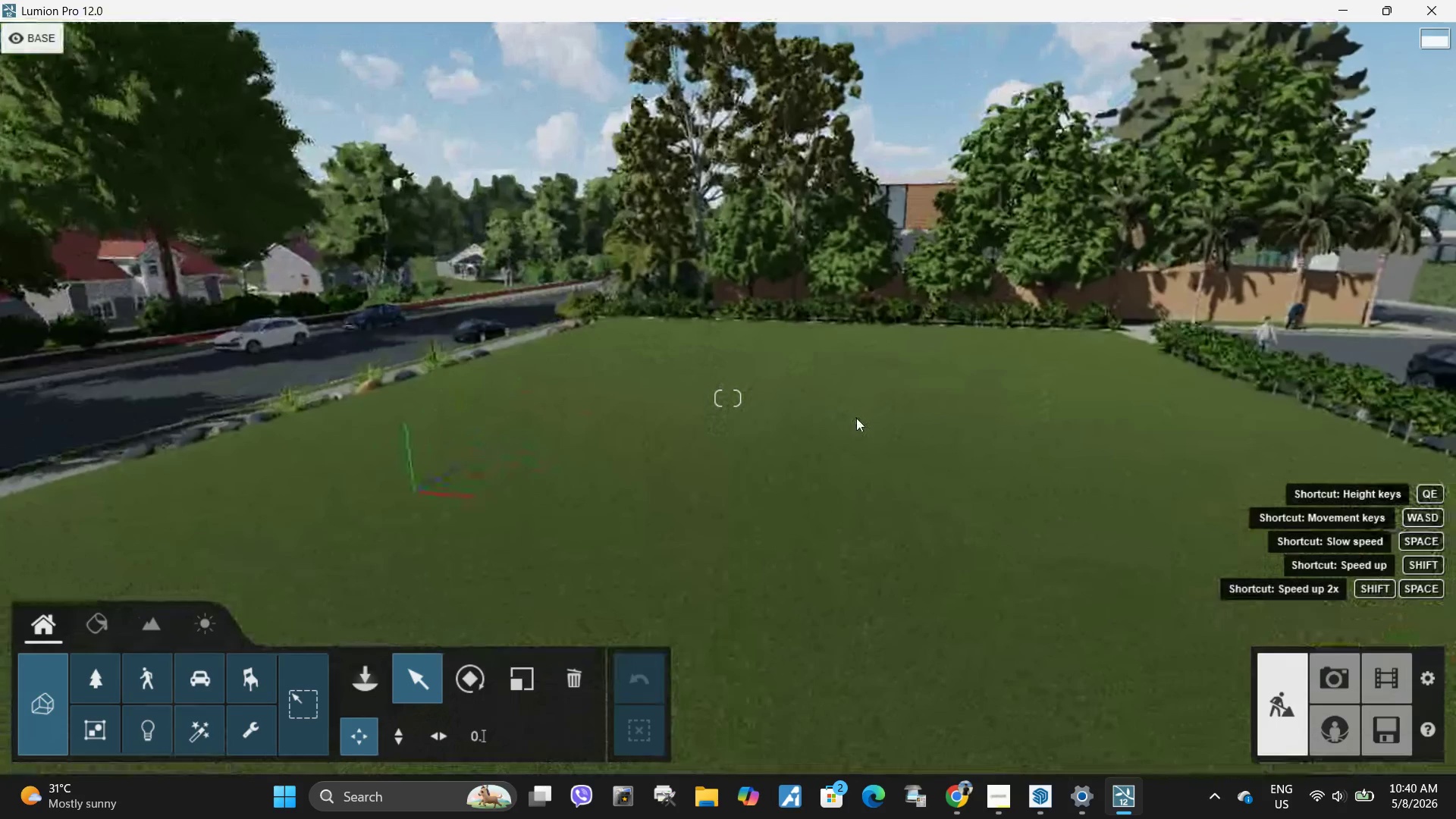 
hold_key(key=W, duration=0.39)
 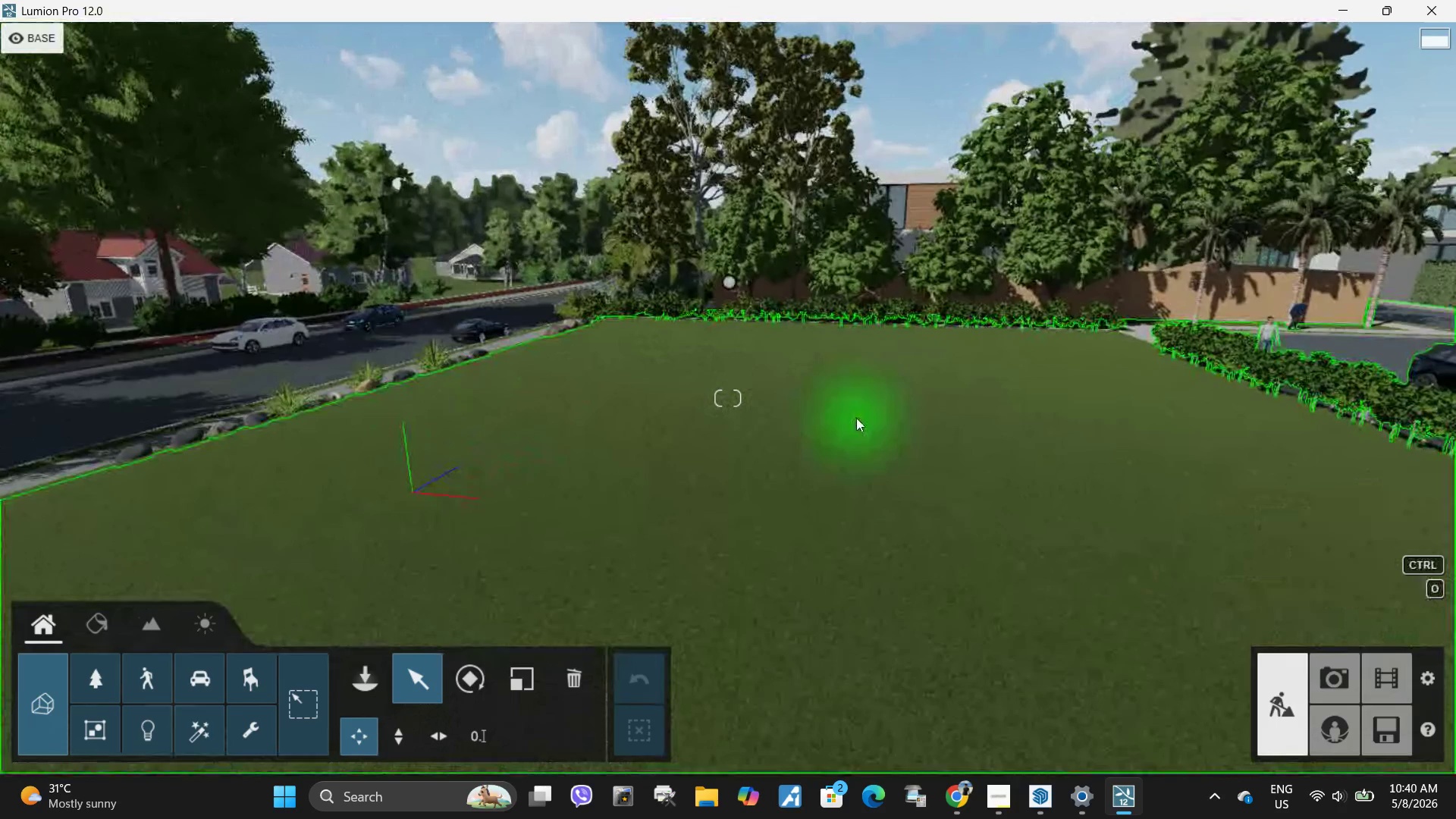 
hold_key(key=W, duration=0.55)
 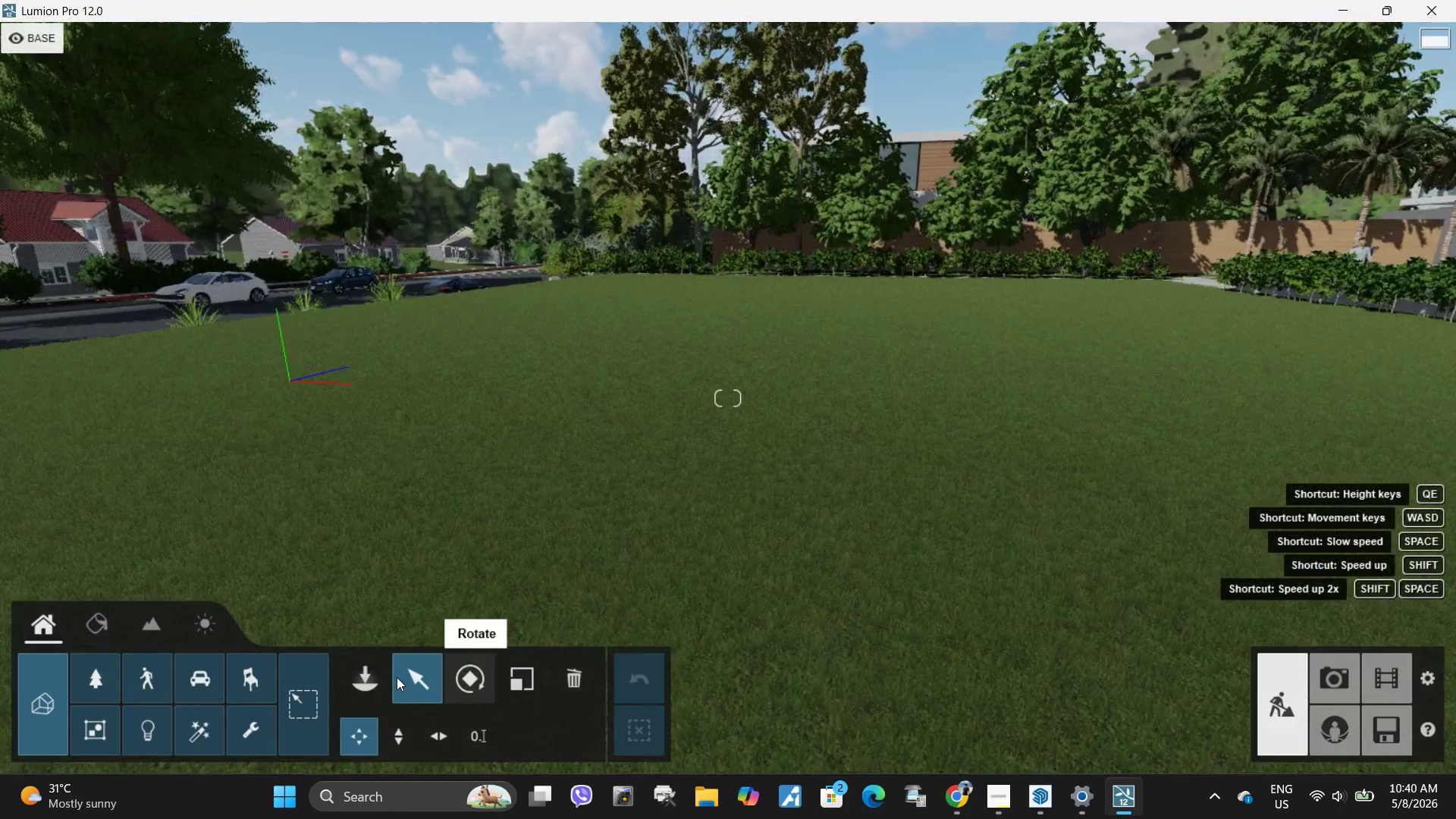 
hold_key(key=E, duration=0.42)
 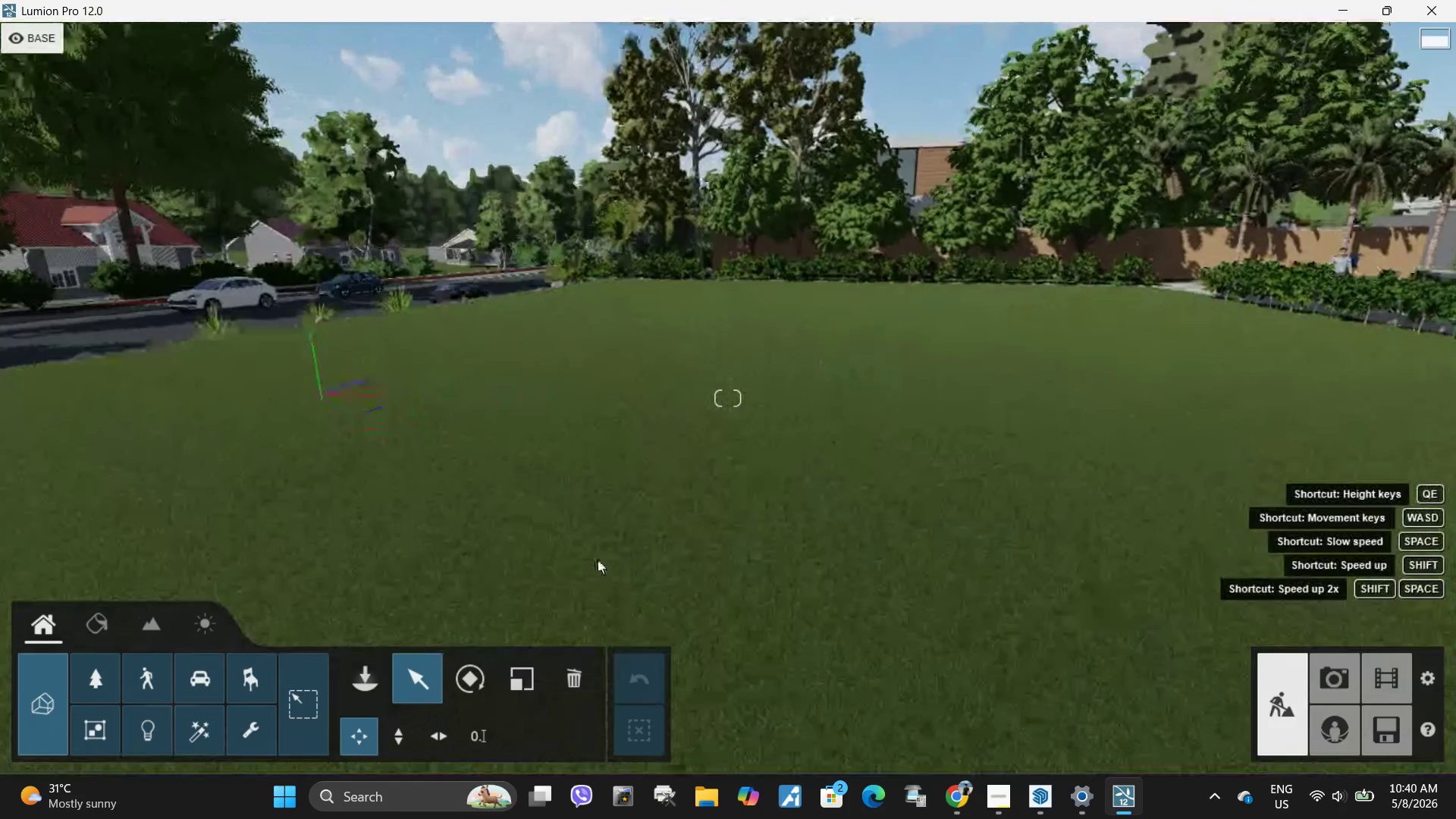 
type(wa)
 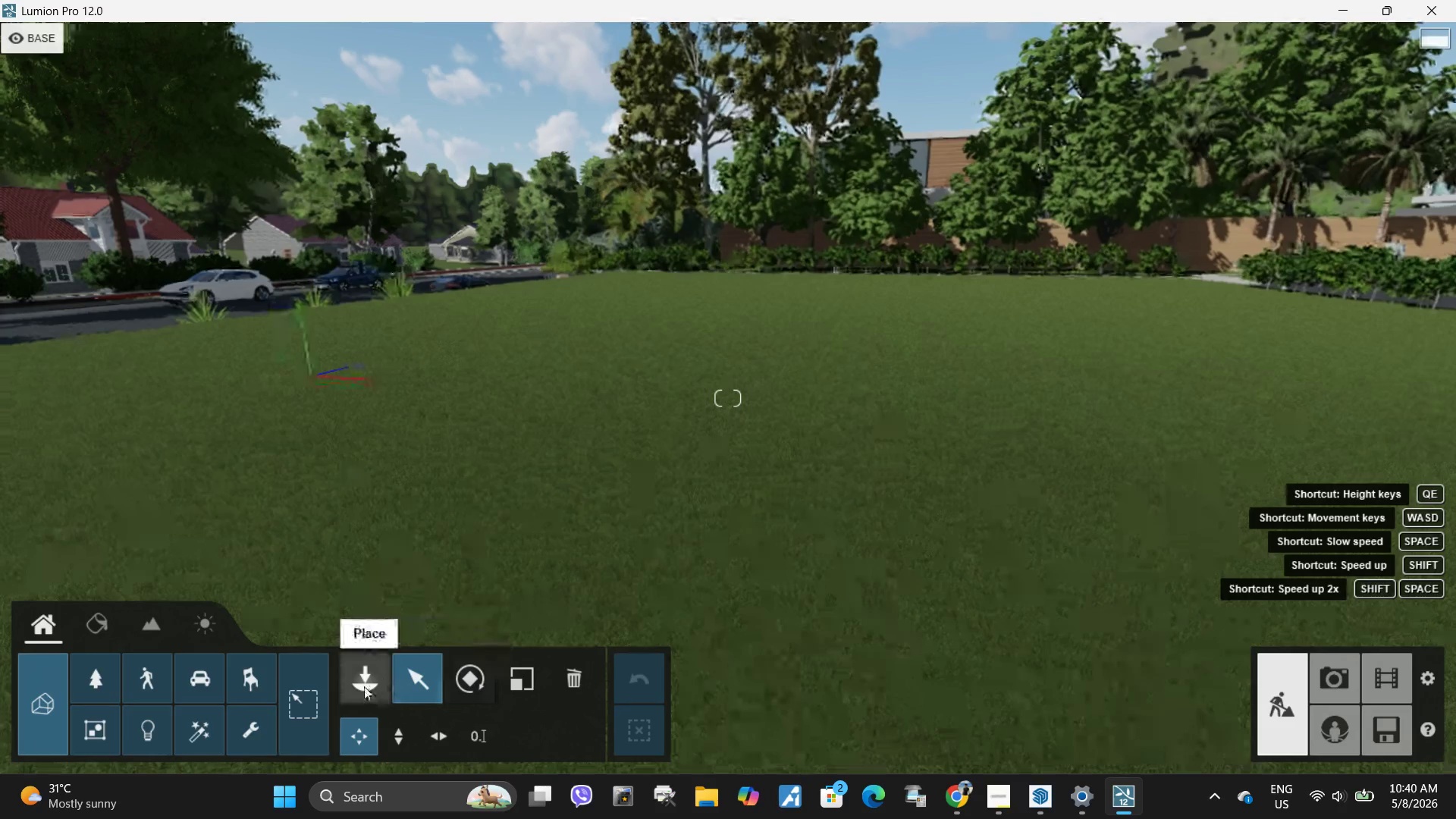 
left_click([364, 686])
 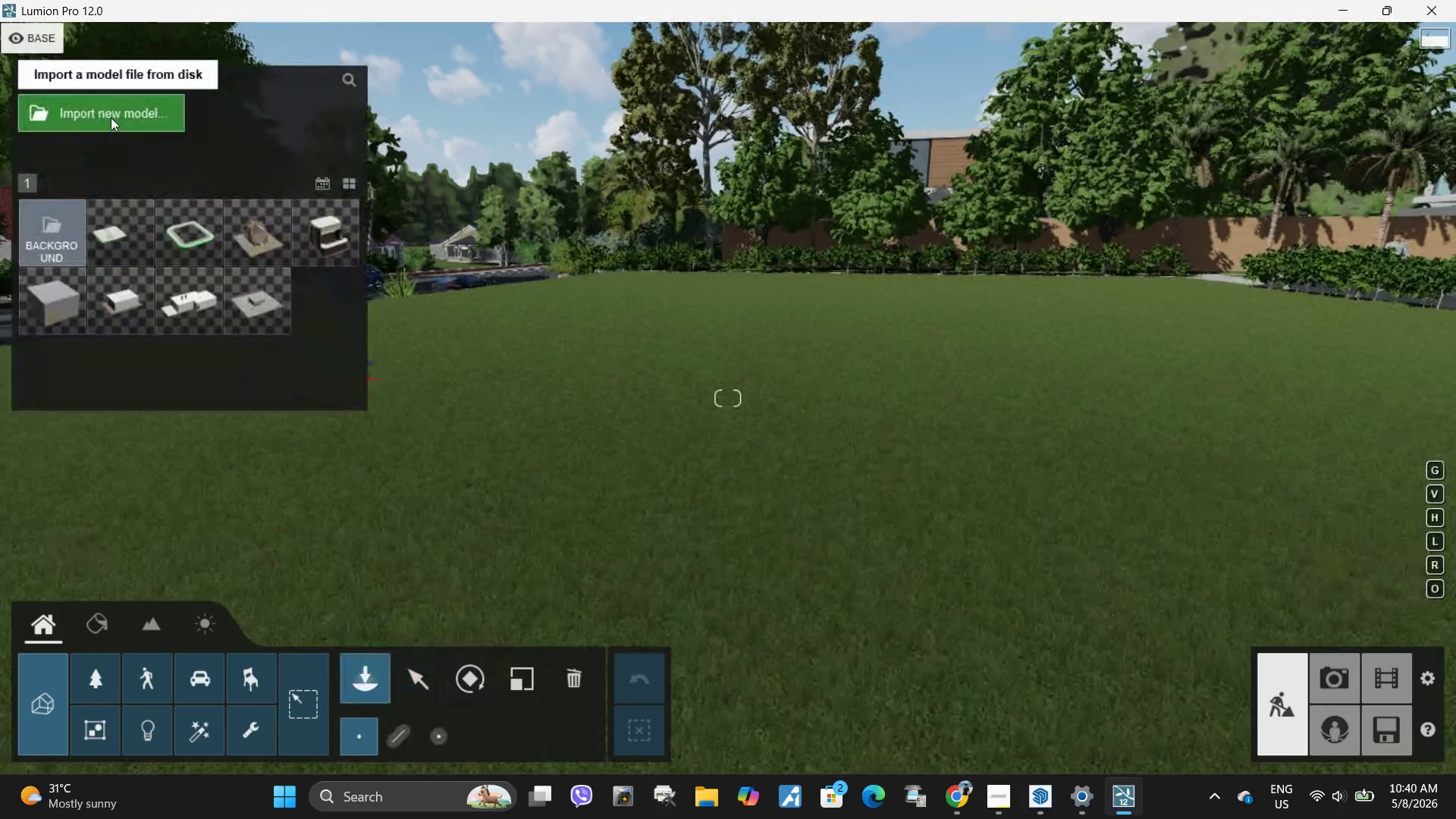 
left_click([111, 118])
 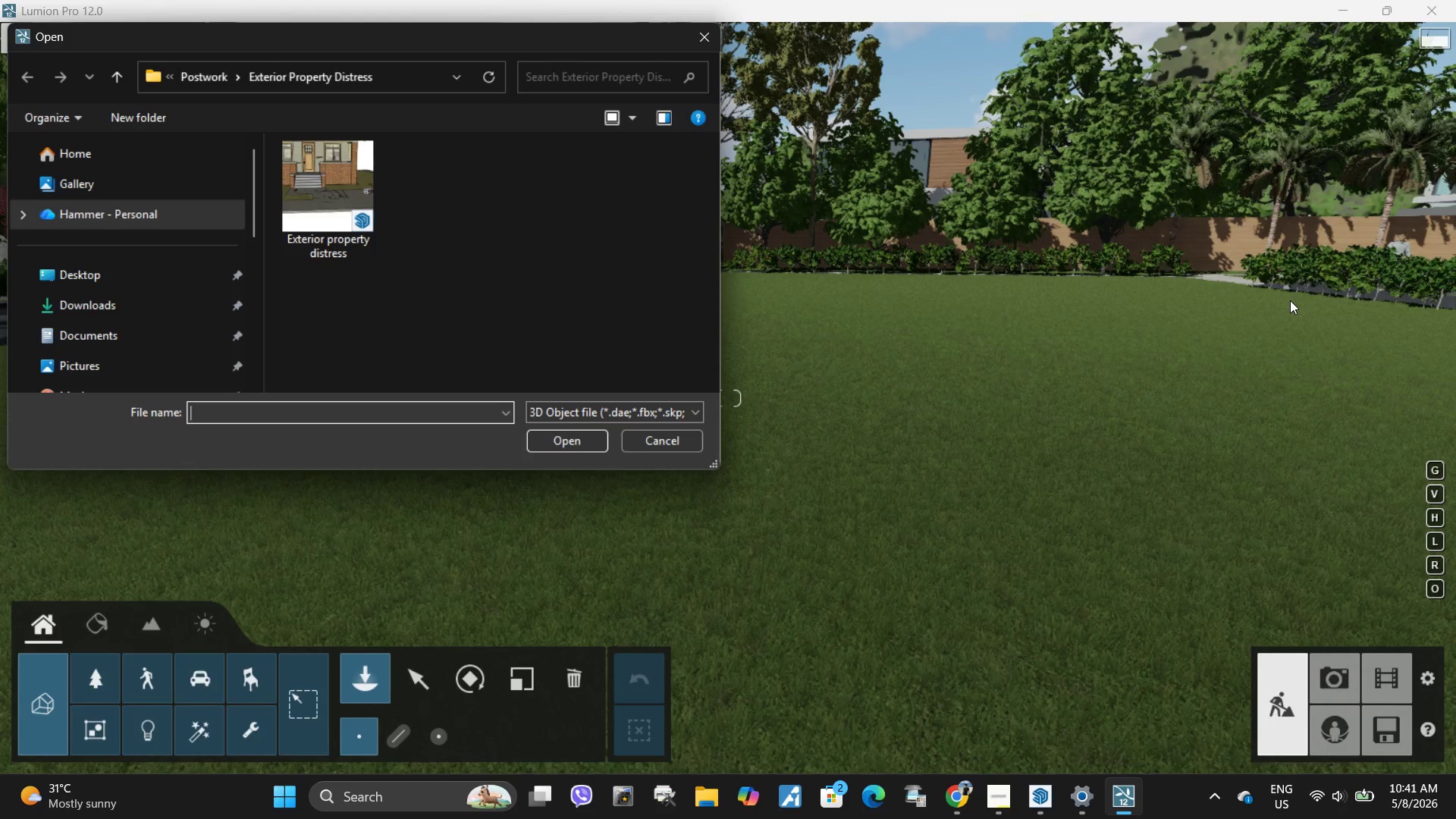 
wait(27.55)
 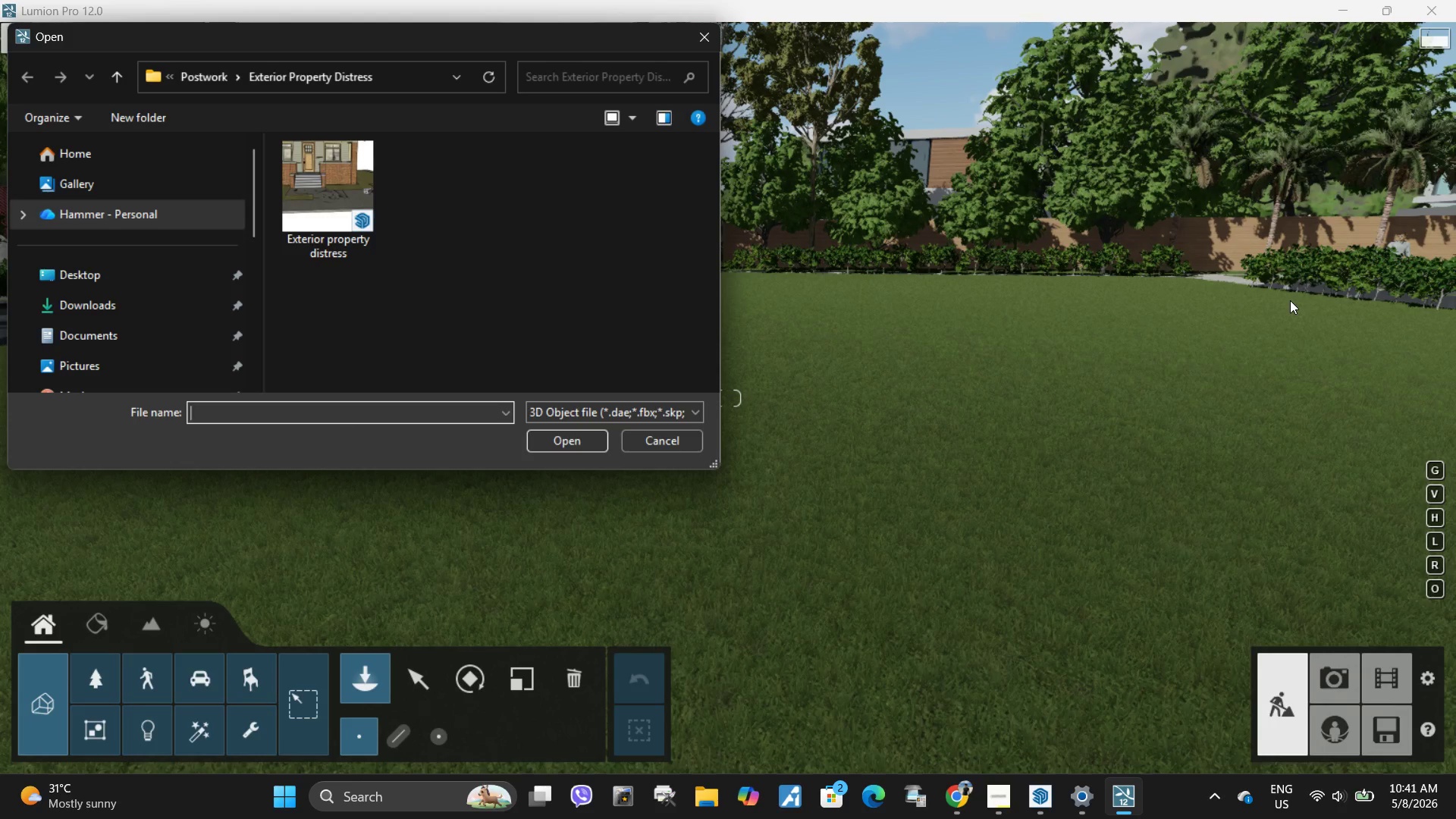 
double_click([367, 311])
 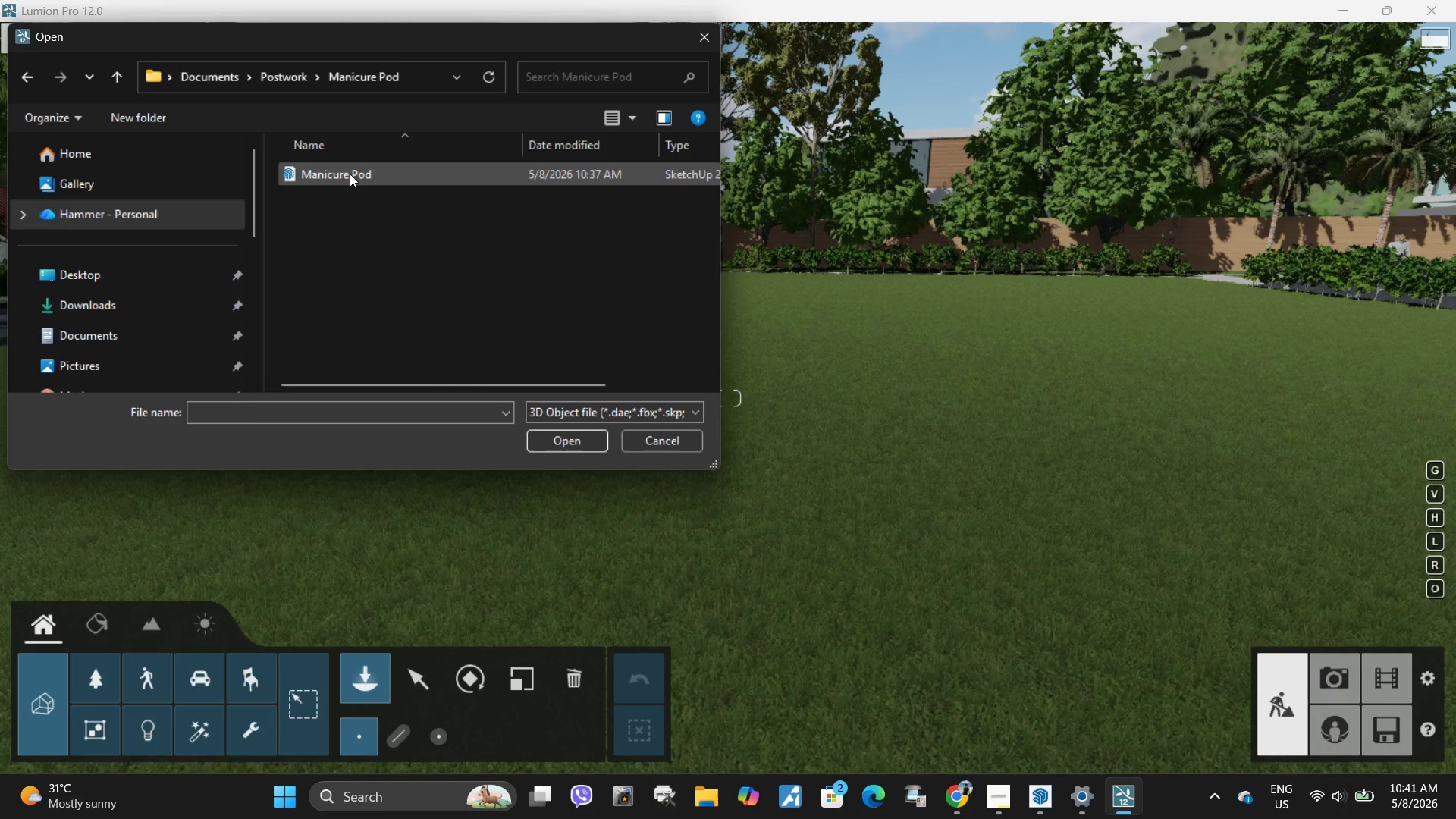 
left_click([350, 174])
 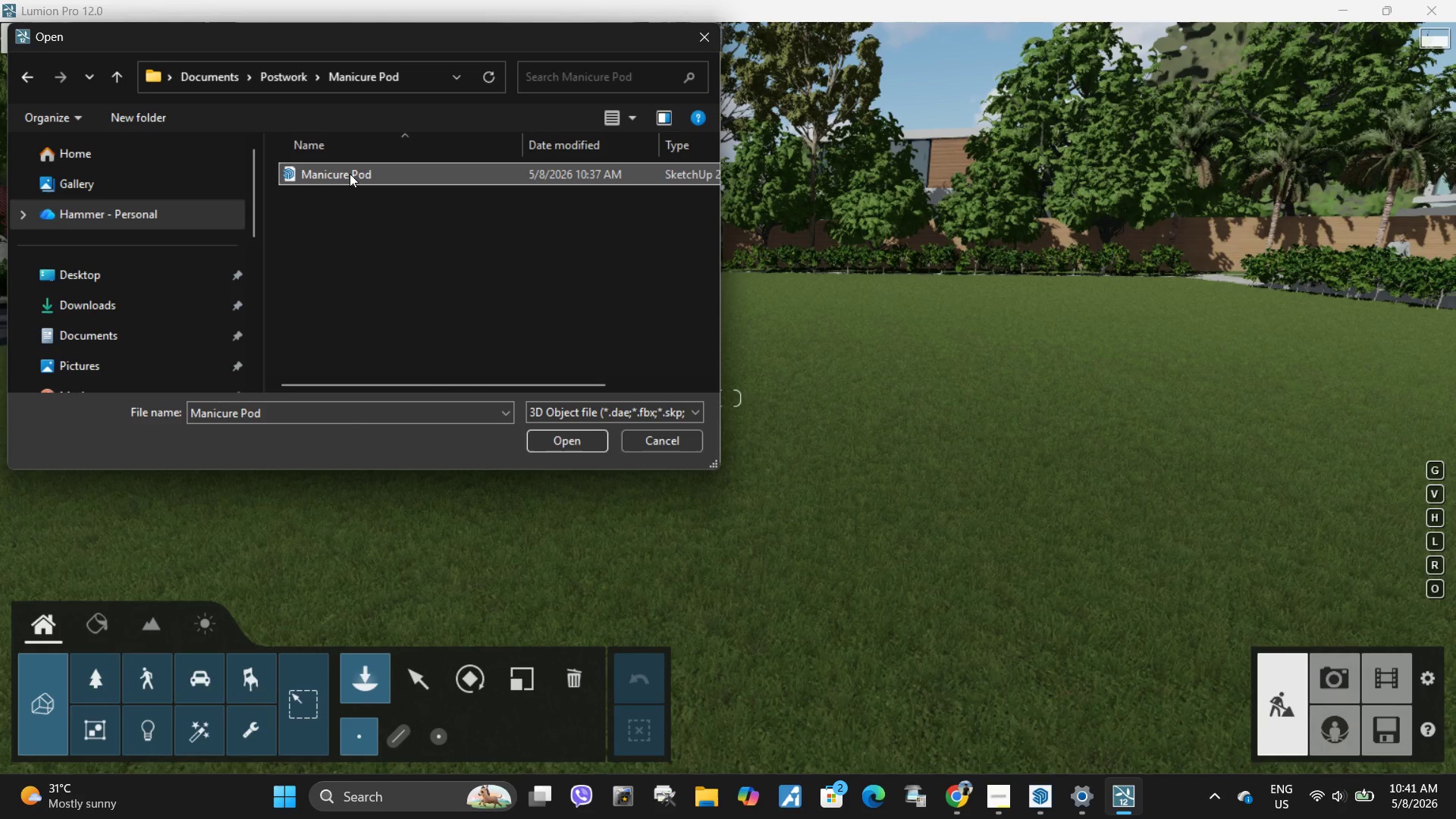 
wait(5.33)
 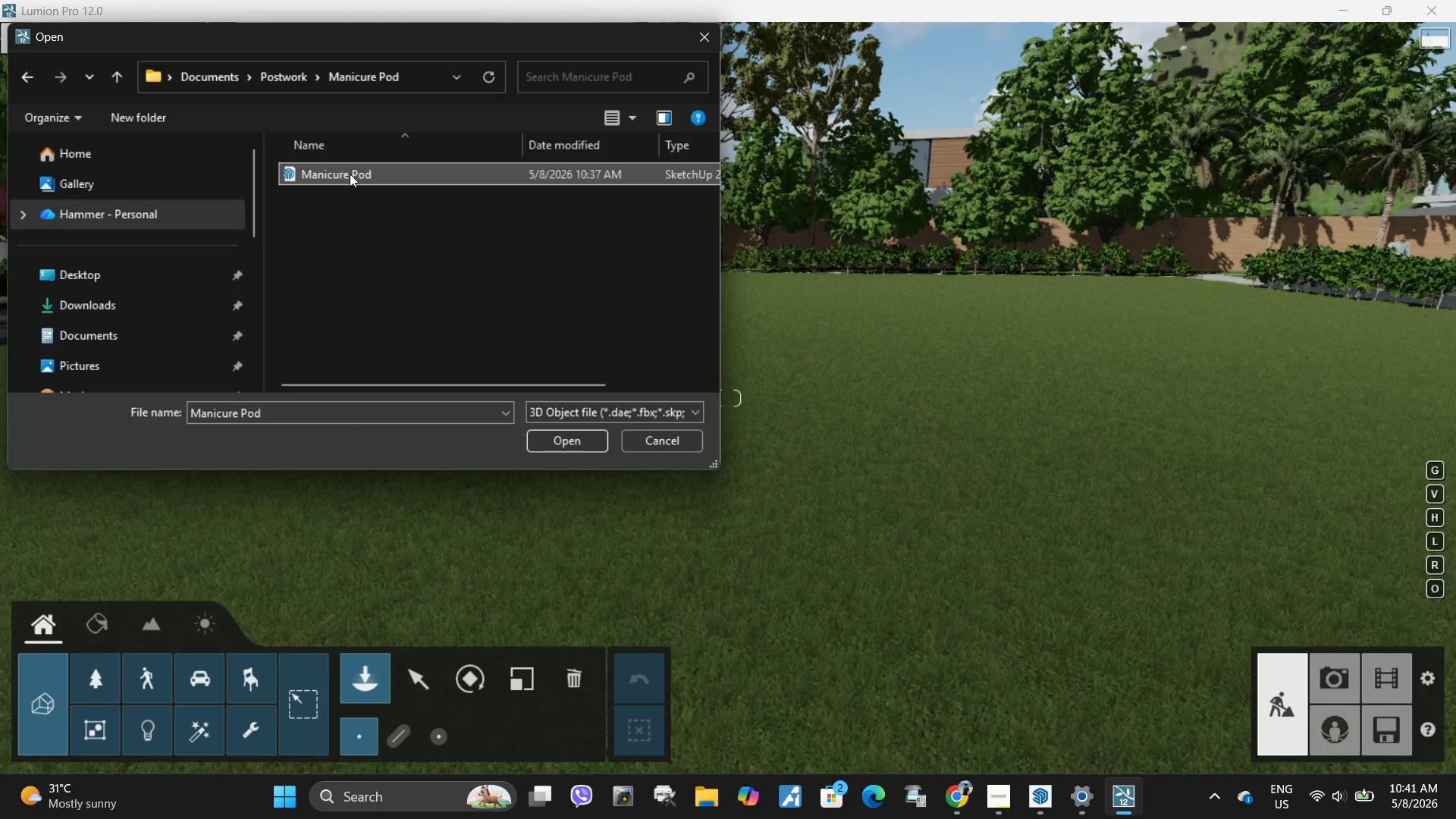 
left_click([561, 445])
 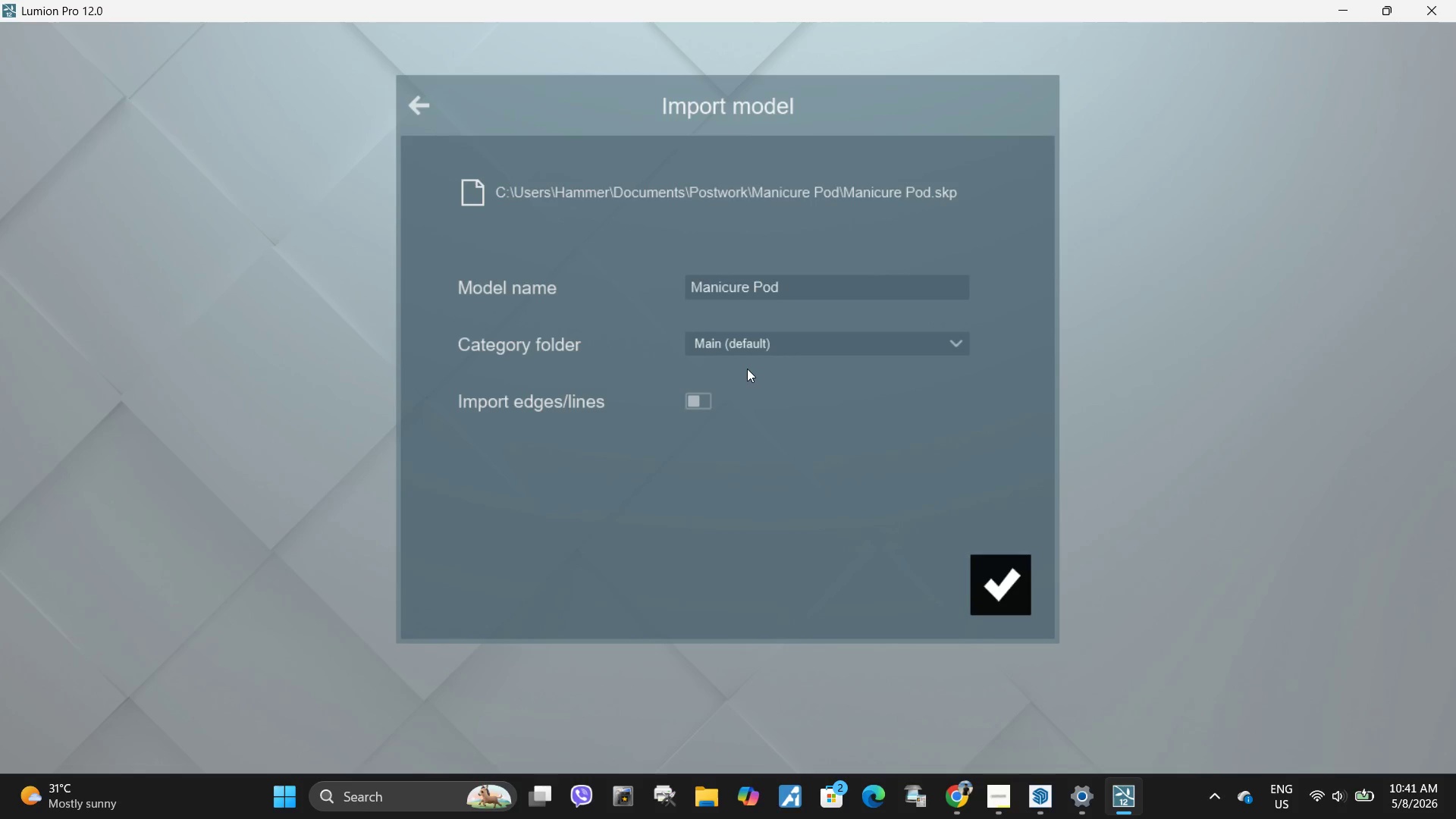 
wait(8.7)
 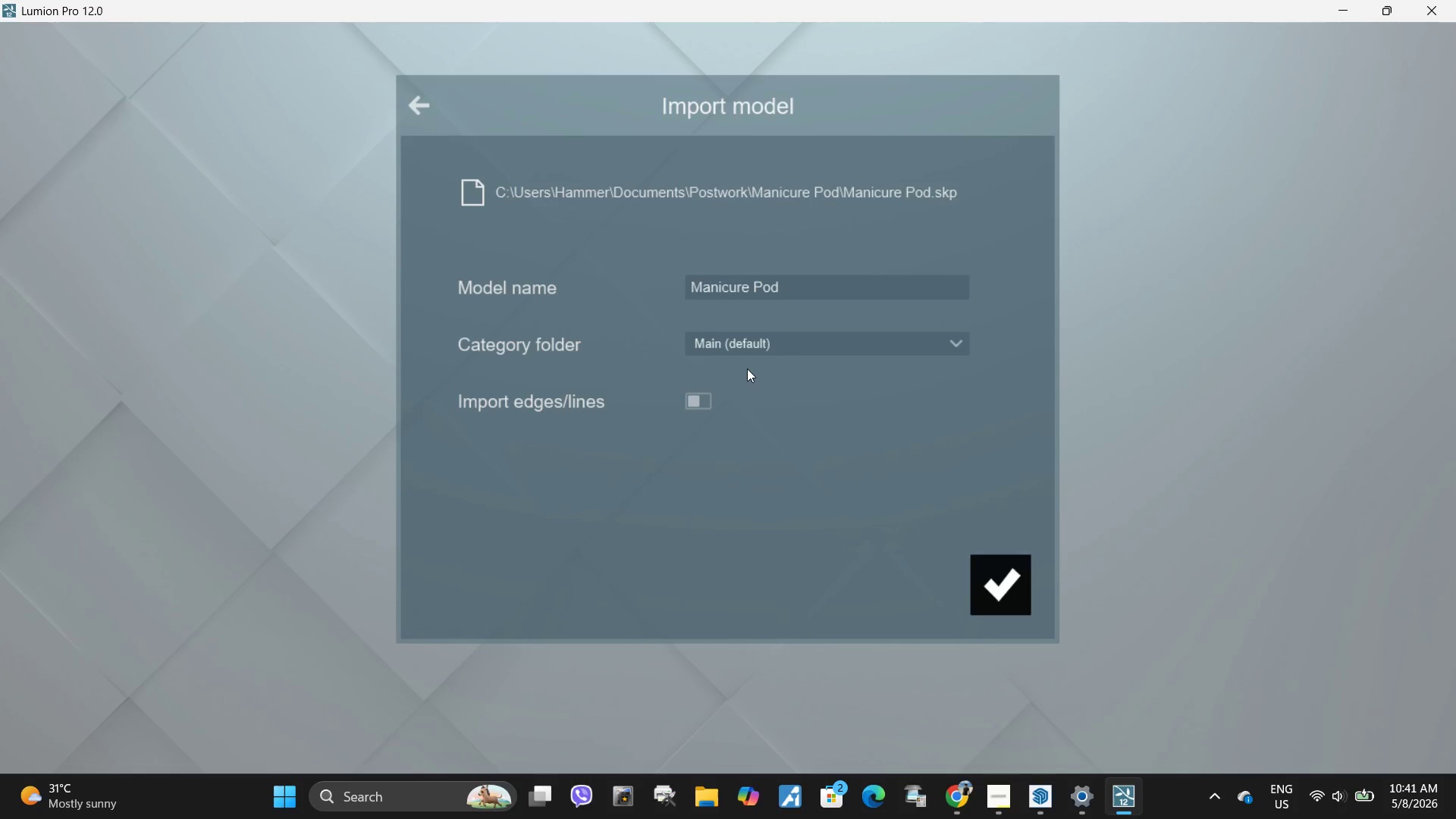 
left_click([1012, 598])
 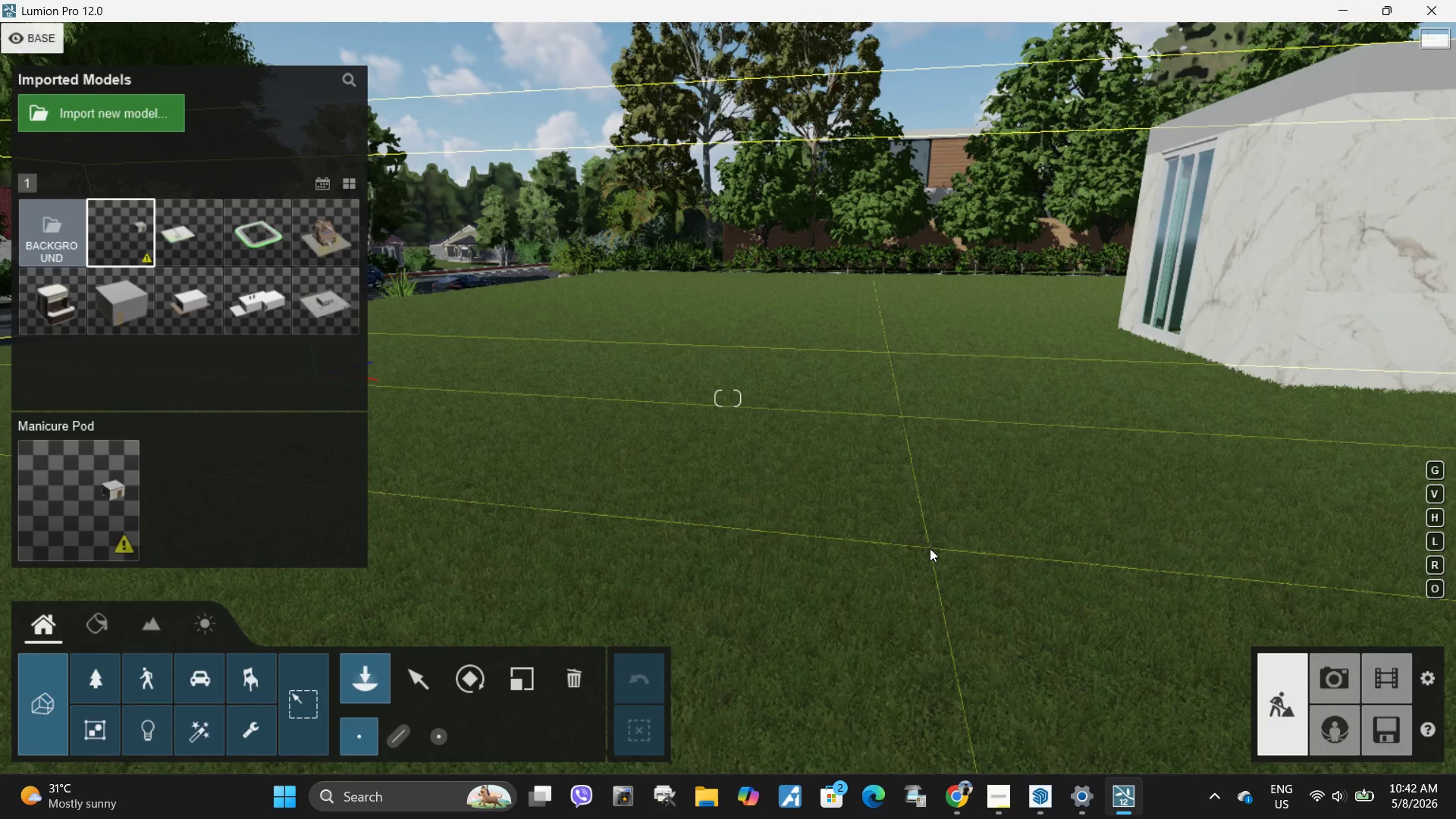 
wait(62.59)
 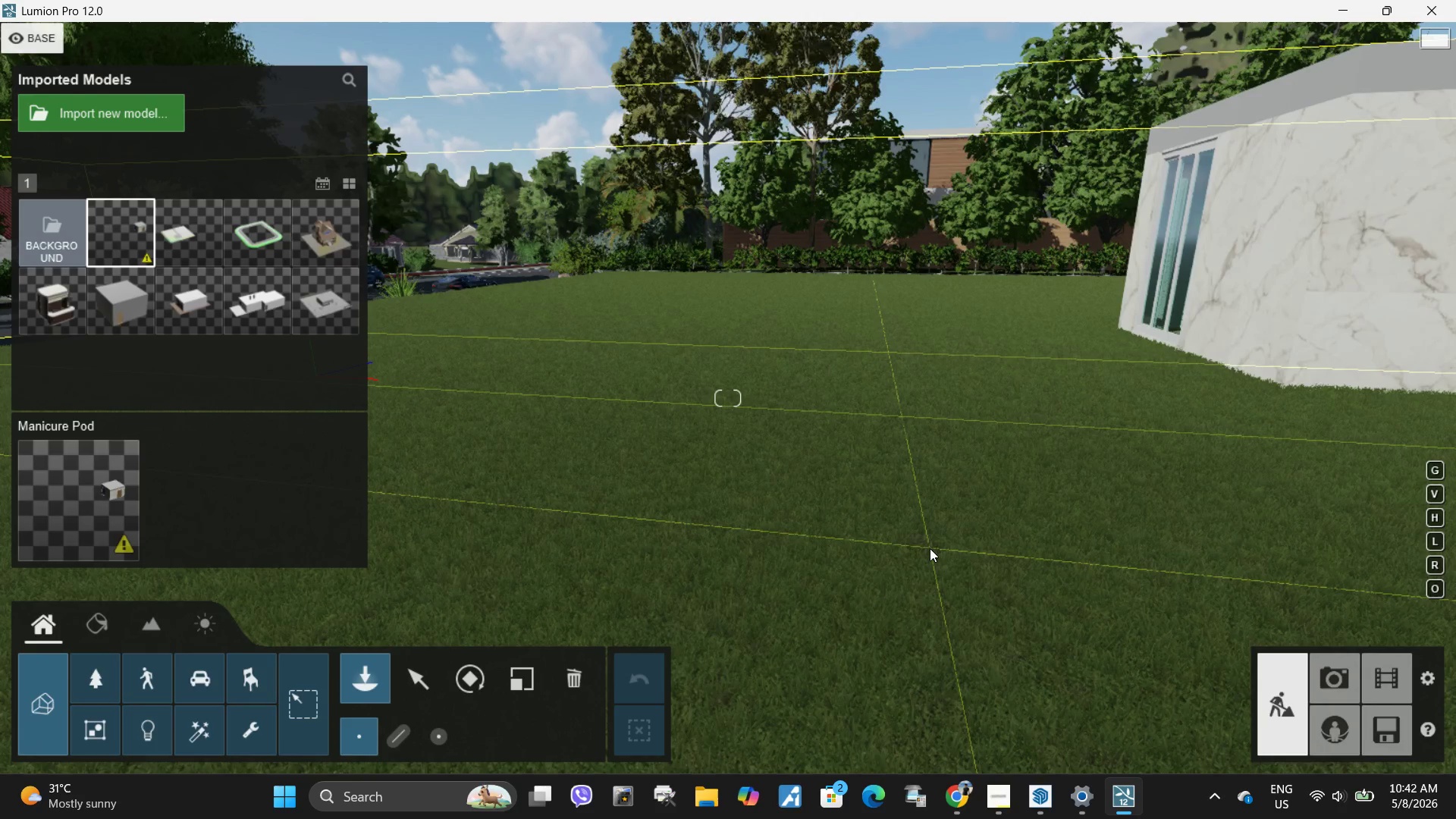 
hold_key(key=A, duration=0.69)
 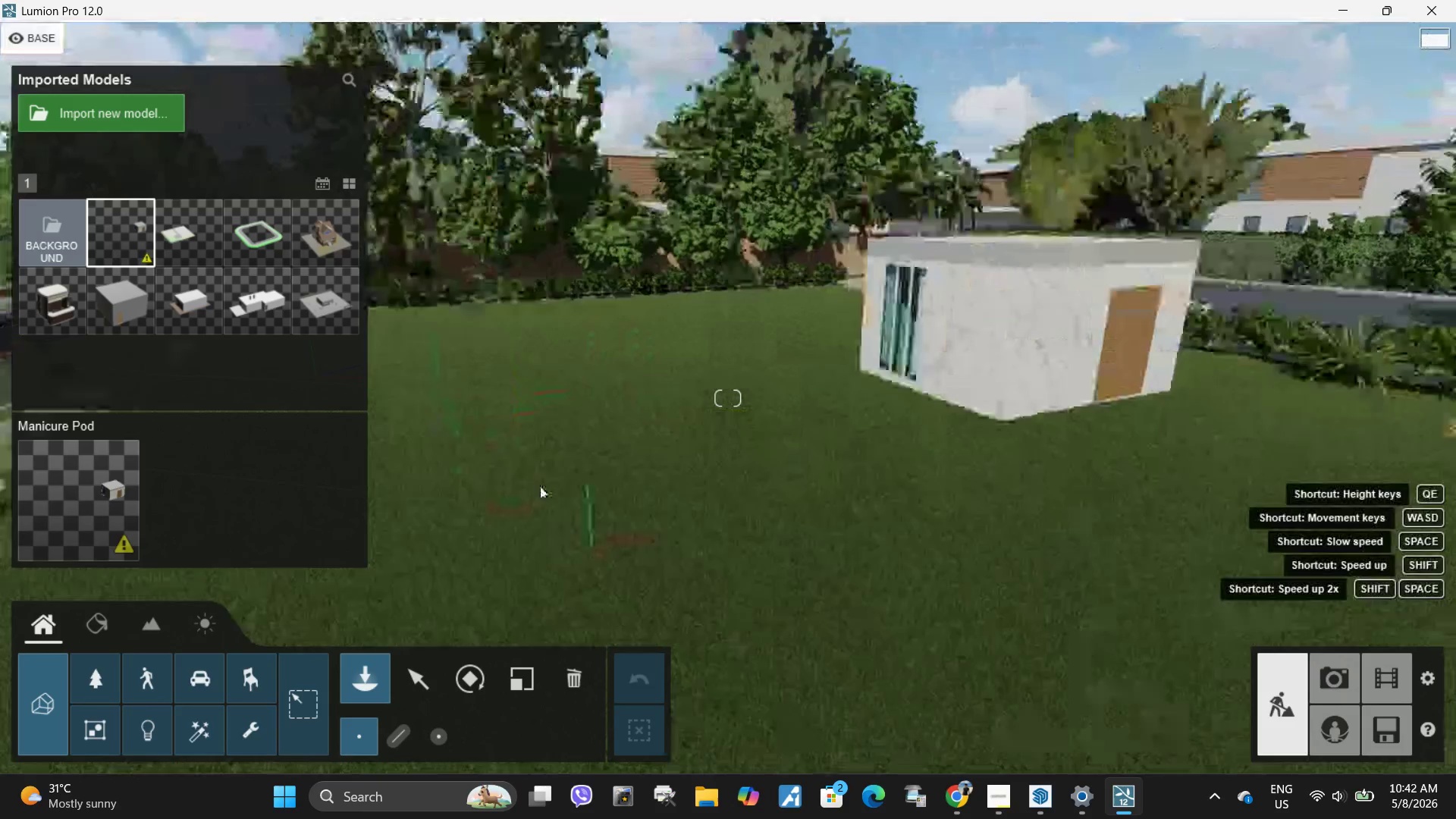 
hold_key(key=Q, duration=0.58)
 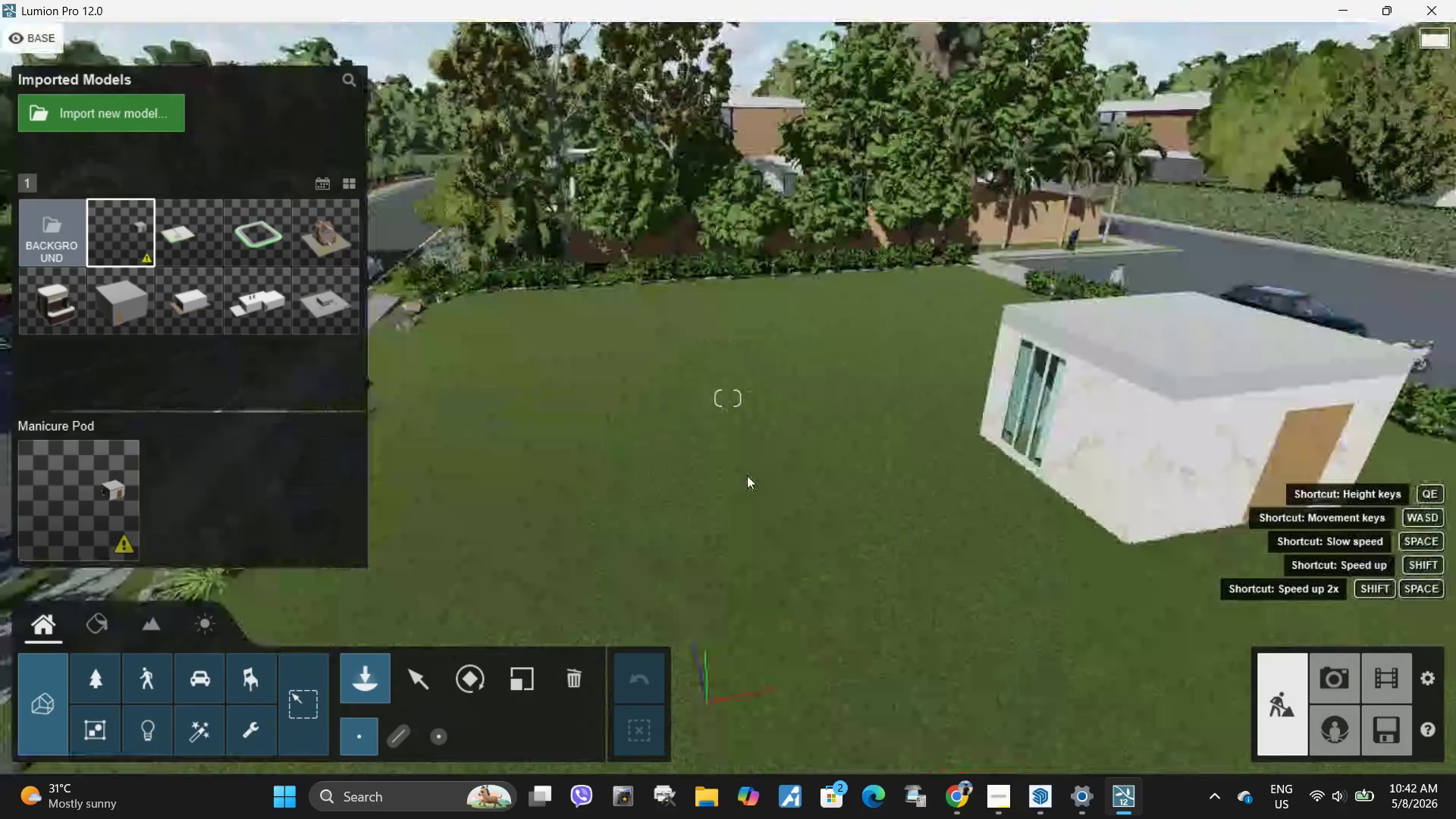 
hold_key(key=A, duration=0.33)
 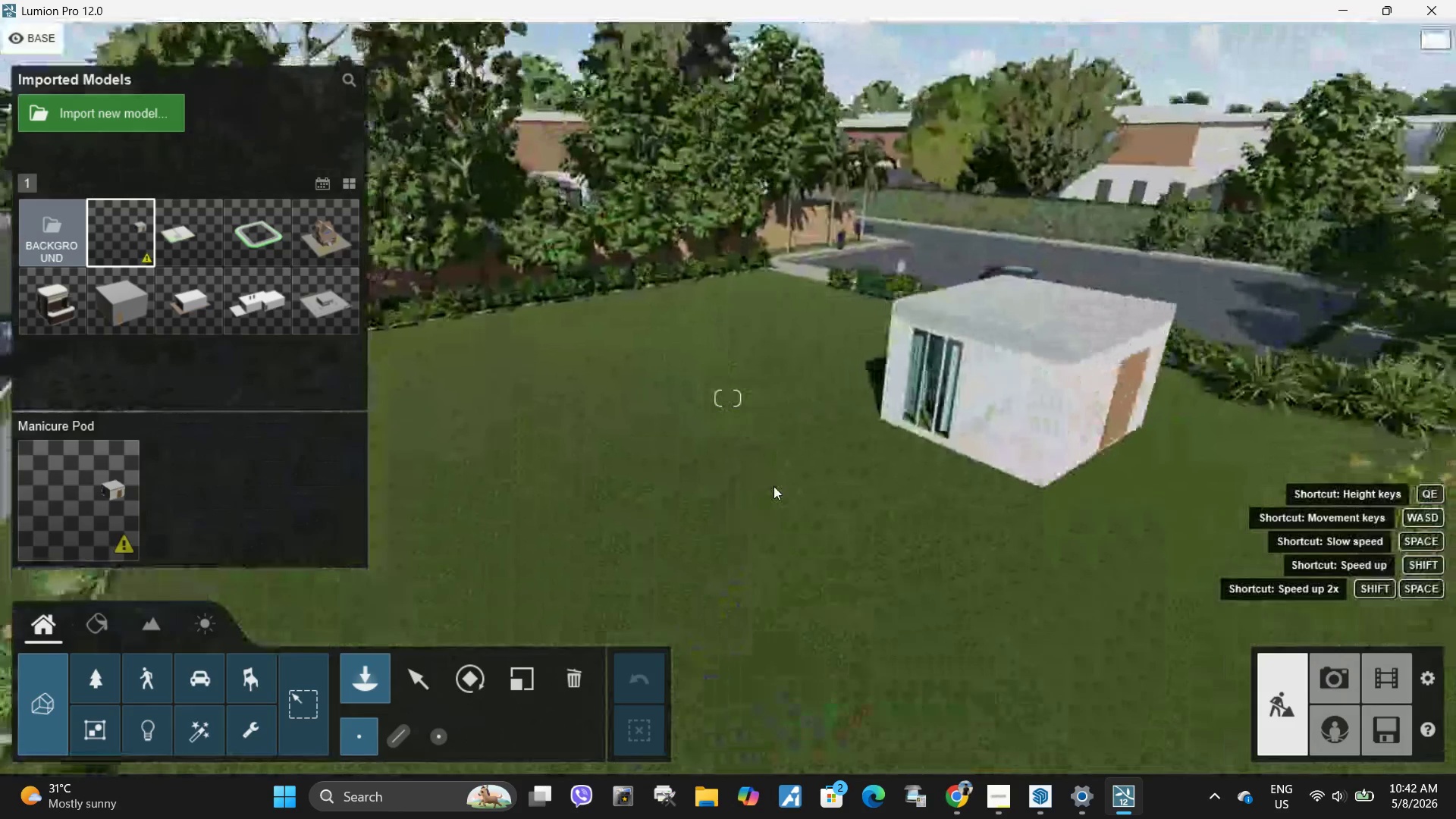 
type(SD)
 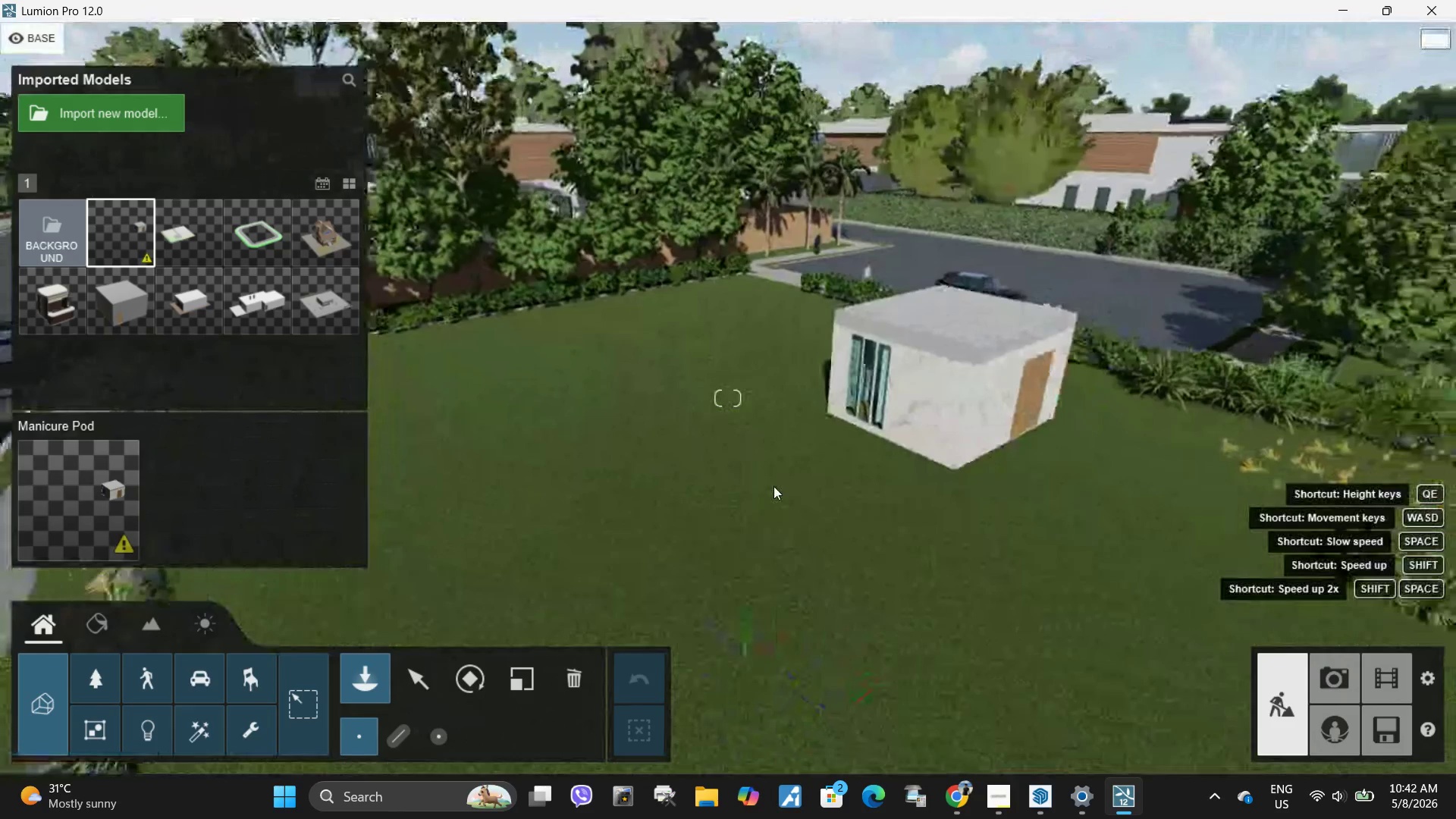 
hold_key(key=D, duration=0.44)
 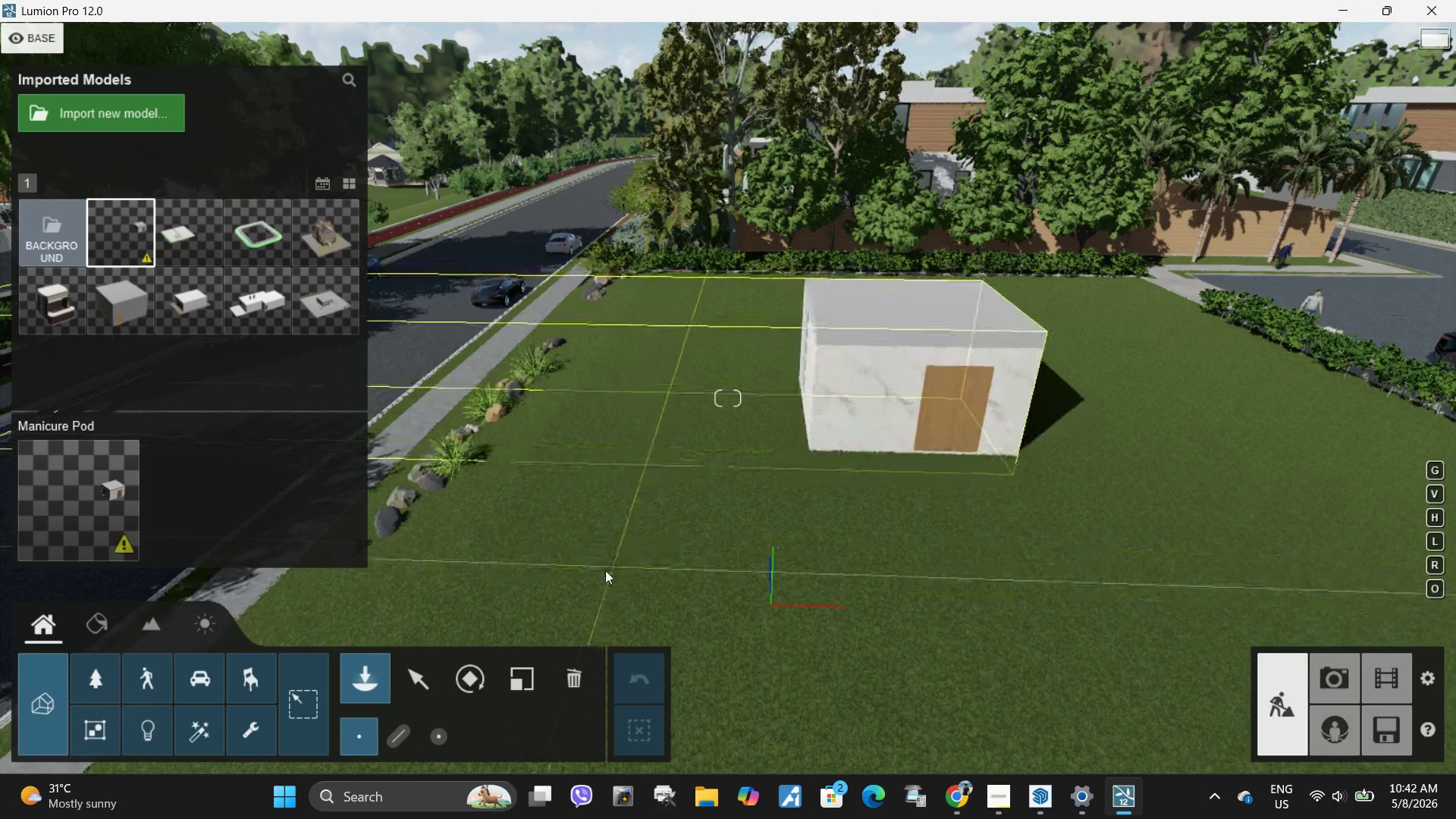 
wait(7.59)
 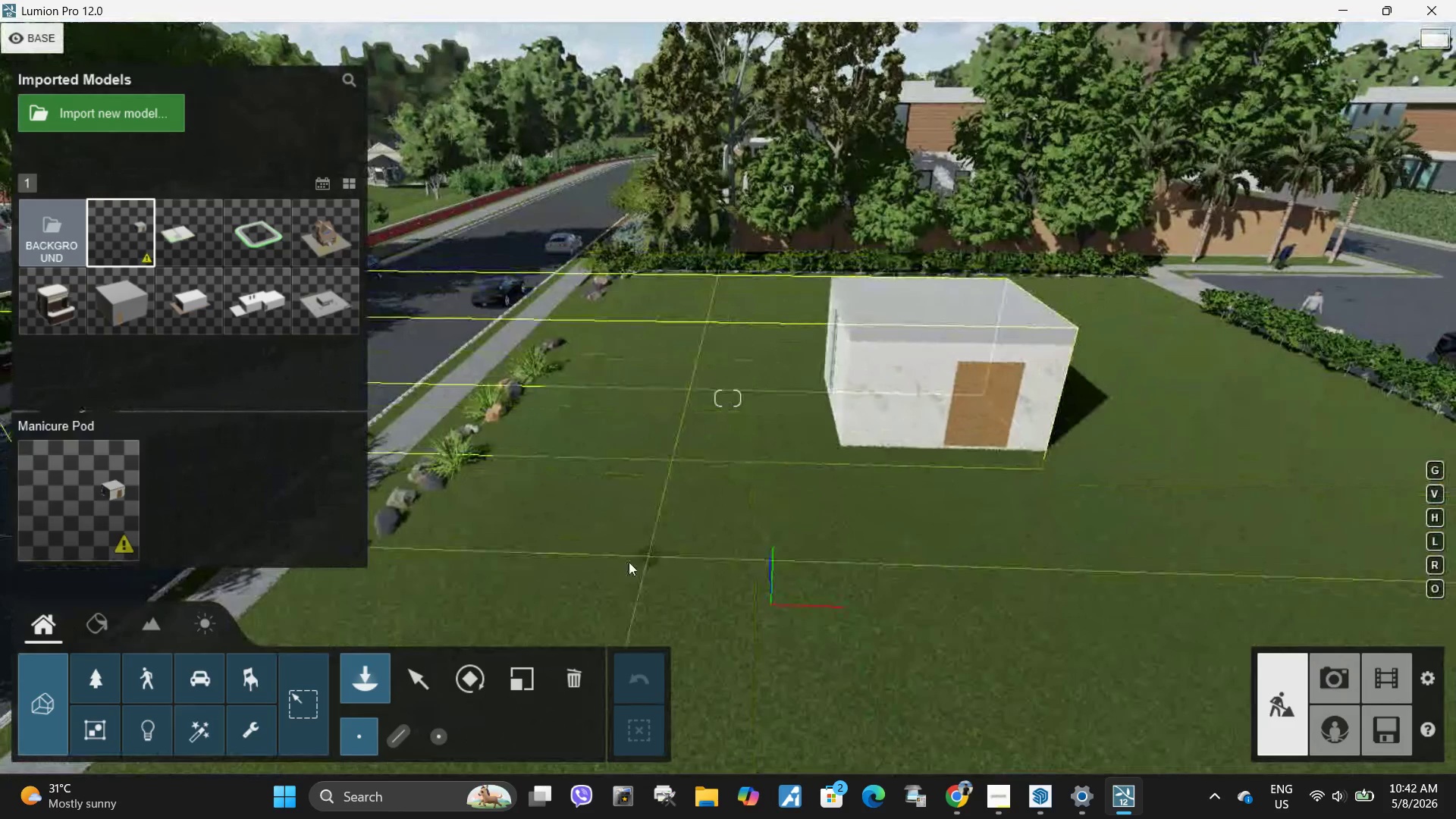 
left_click([465, 685])
 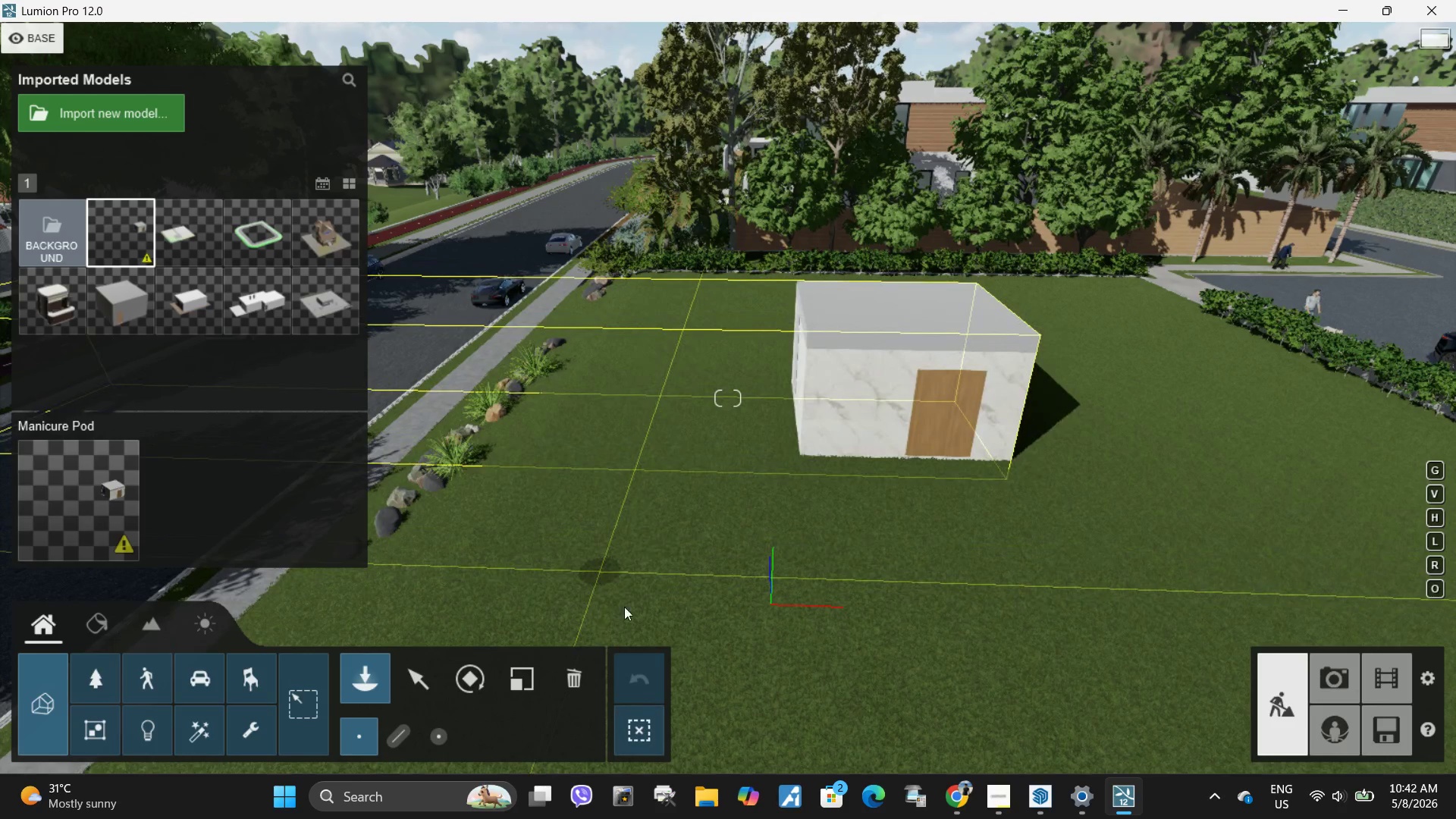 
mouse_move([648, 605])
 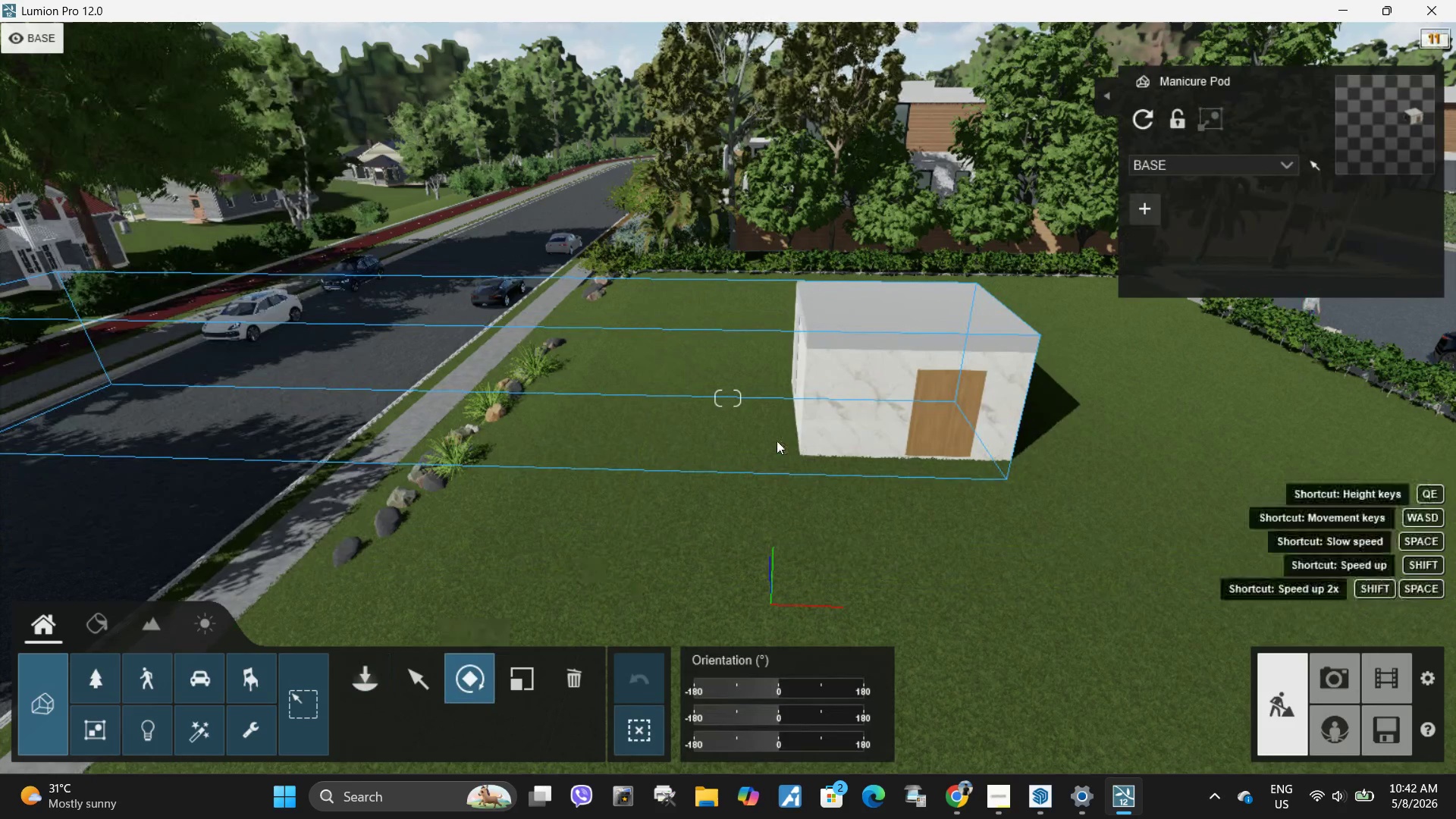 
hold_key(key=W, duration=0.55)
 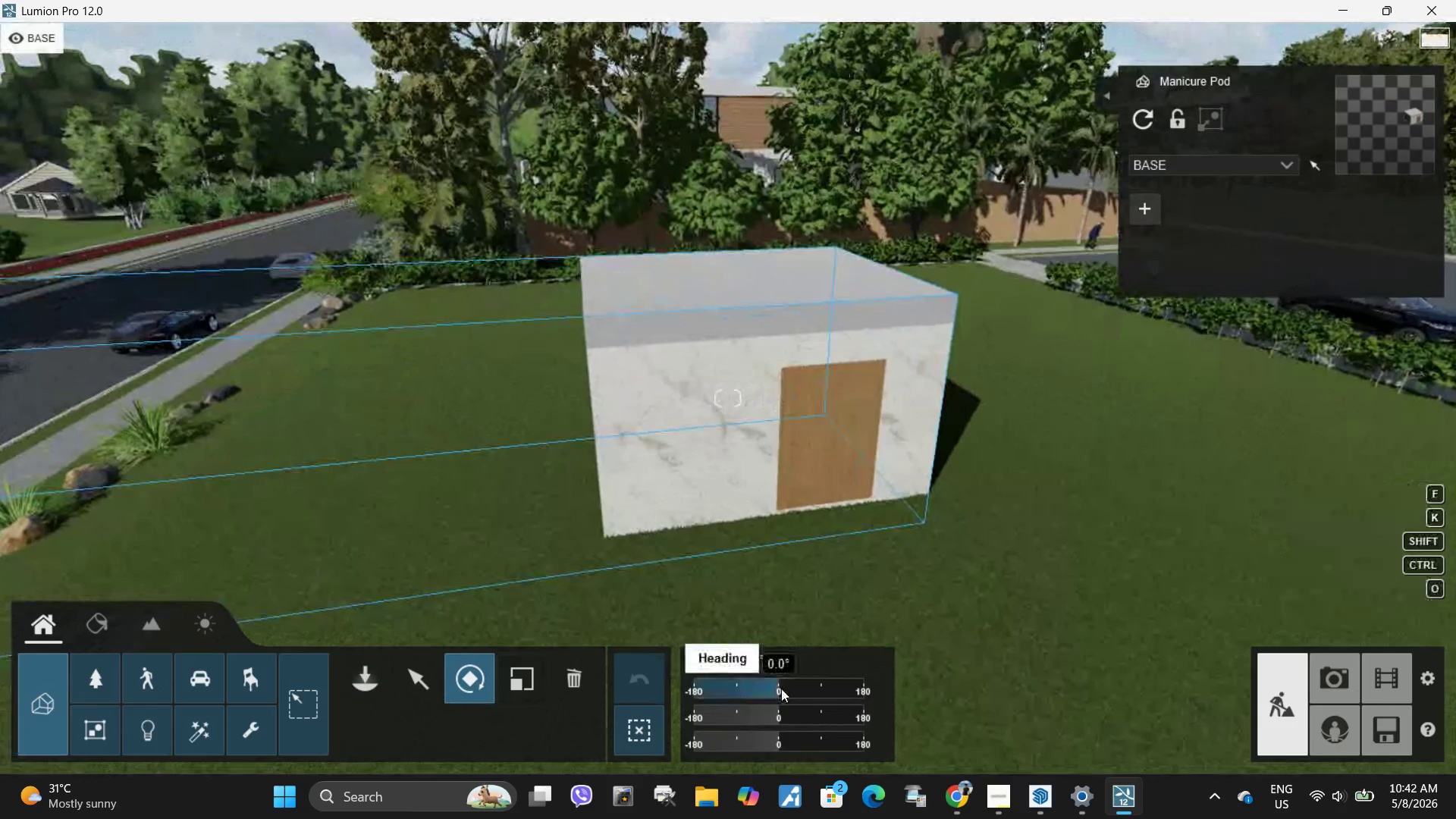 
hold_key(key=ShiftLeft, duration=0.64)
 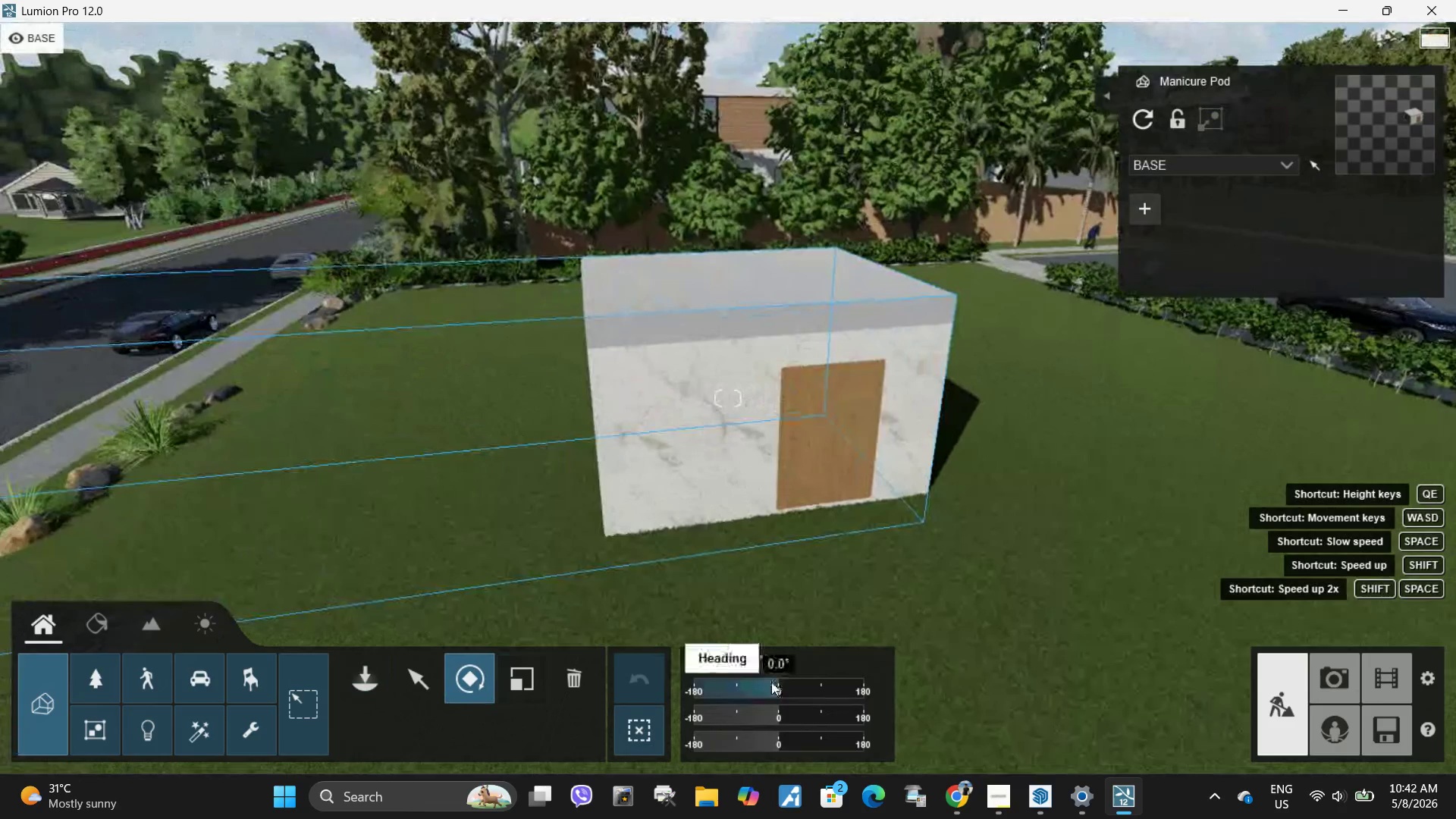 
left_click_drag(start_coordinate=[783, 689], to_coordinate=[737, 693])
 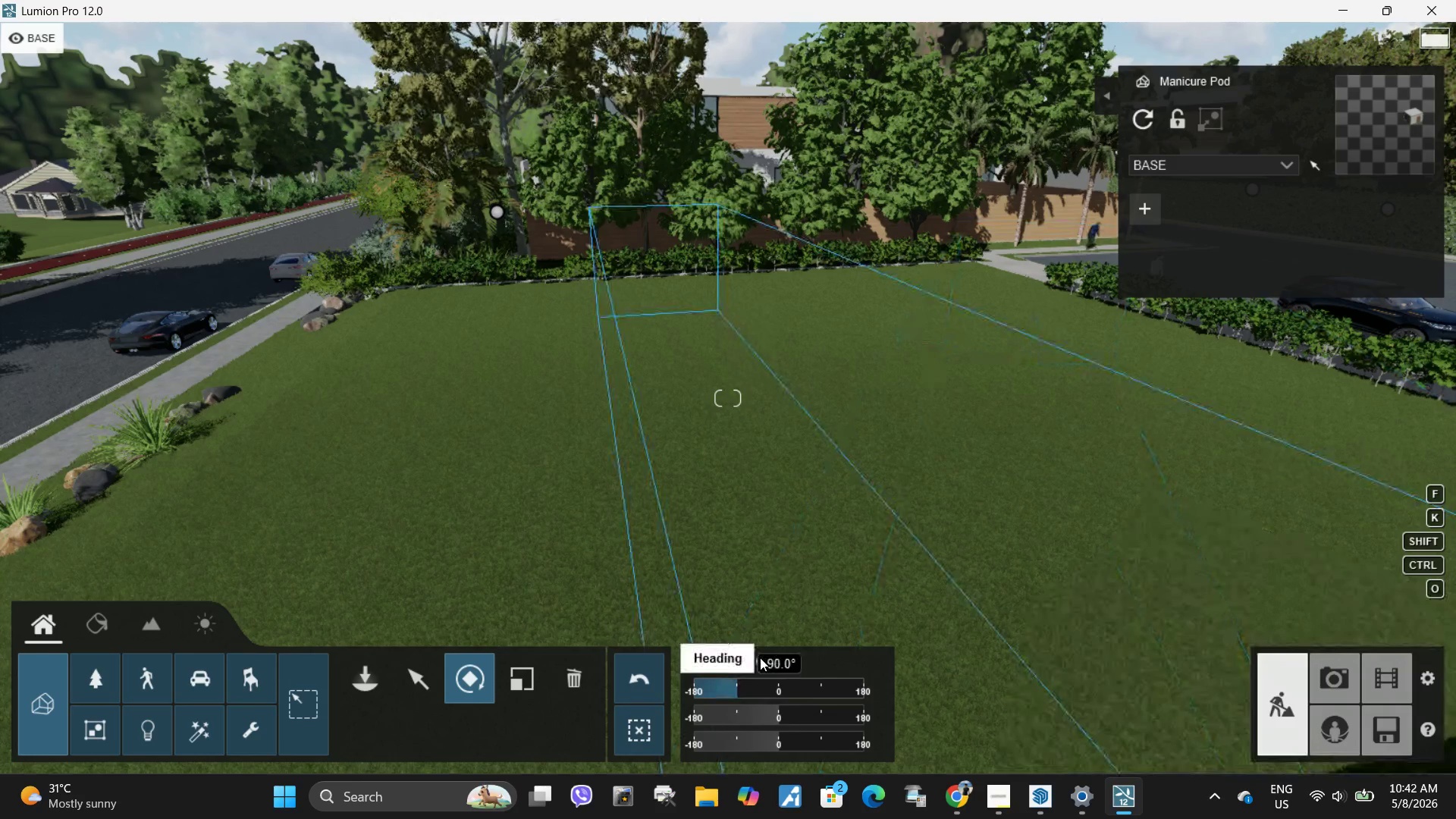 
hold_key(key=S, duration=0.84)
 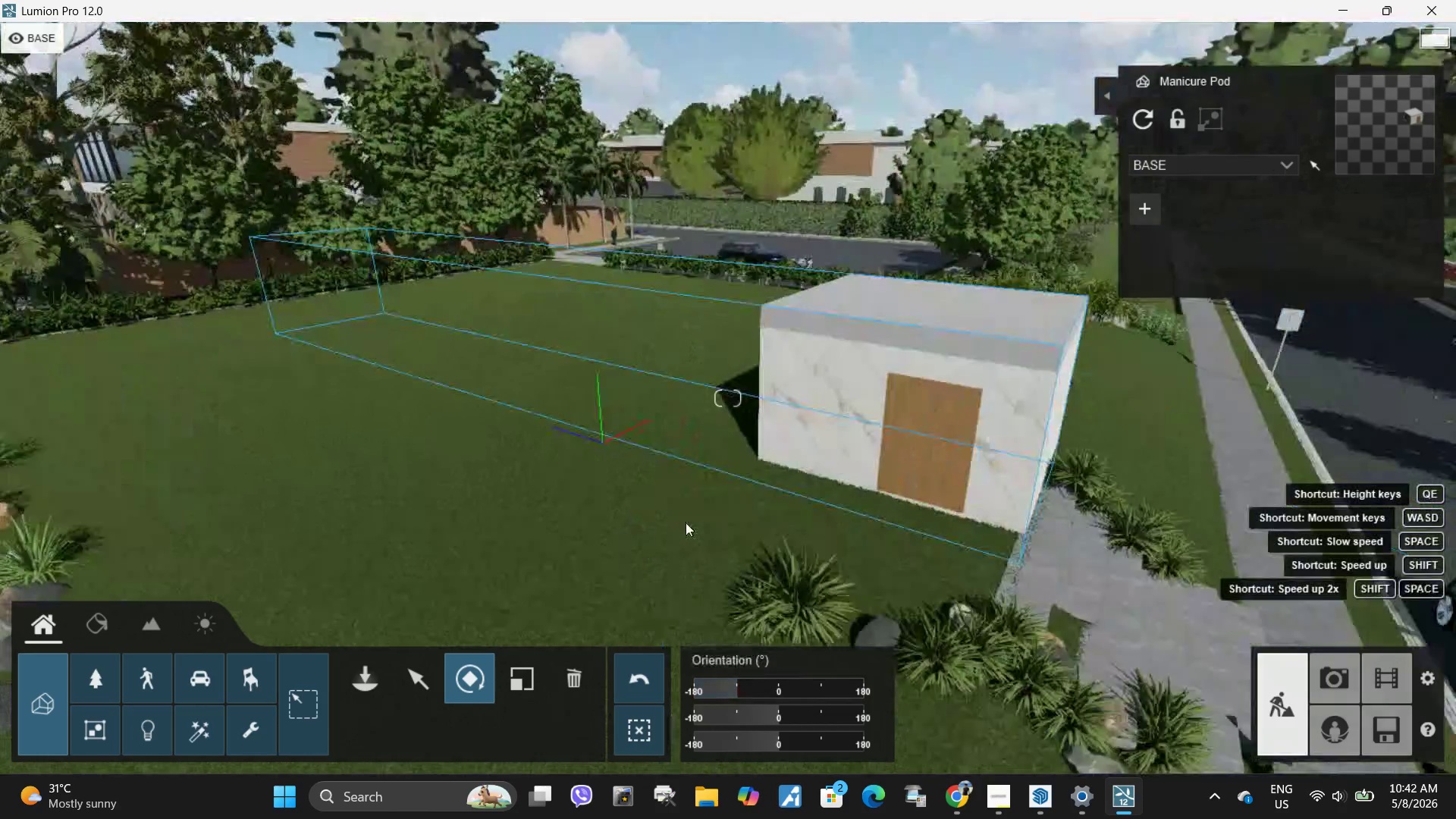 
hold_key(key=A, duration=0.53)
 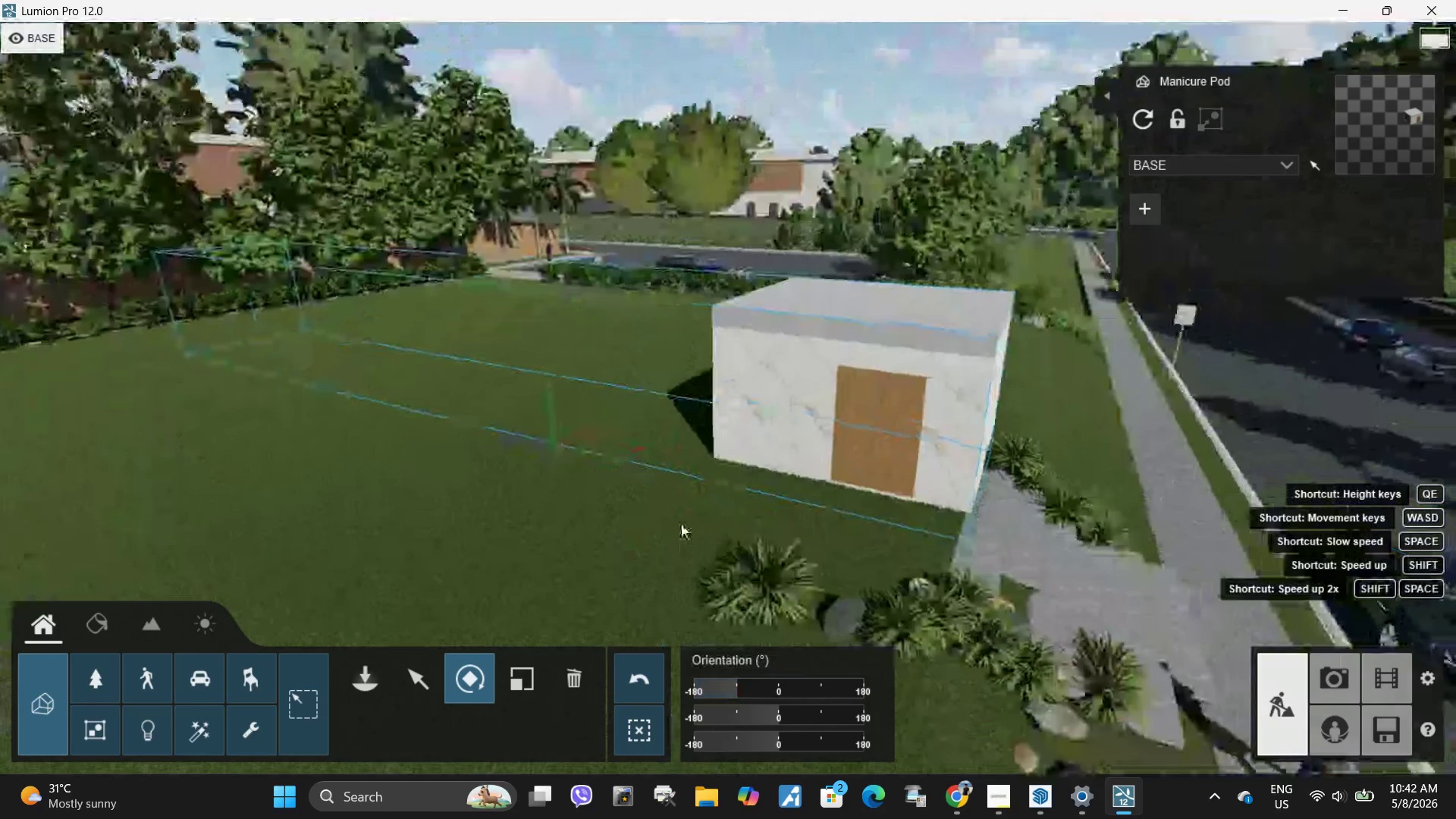 
key(Shift+E)
 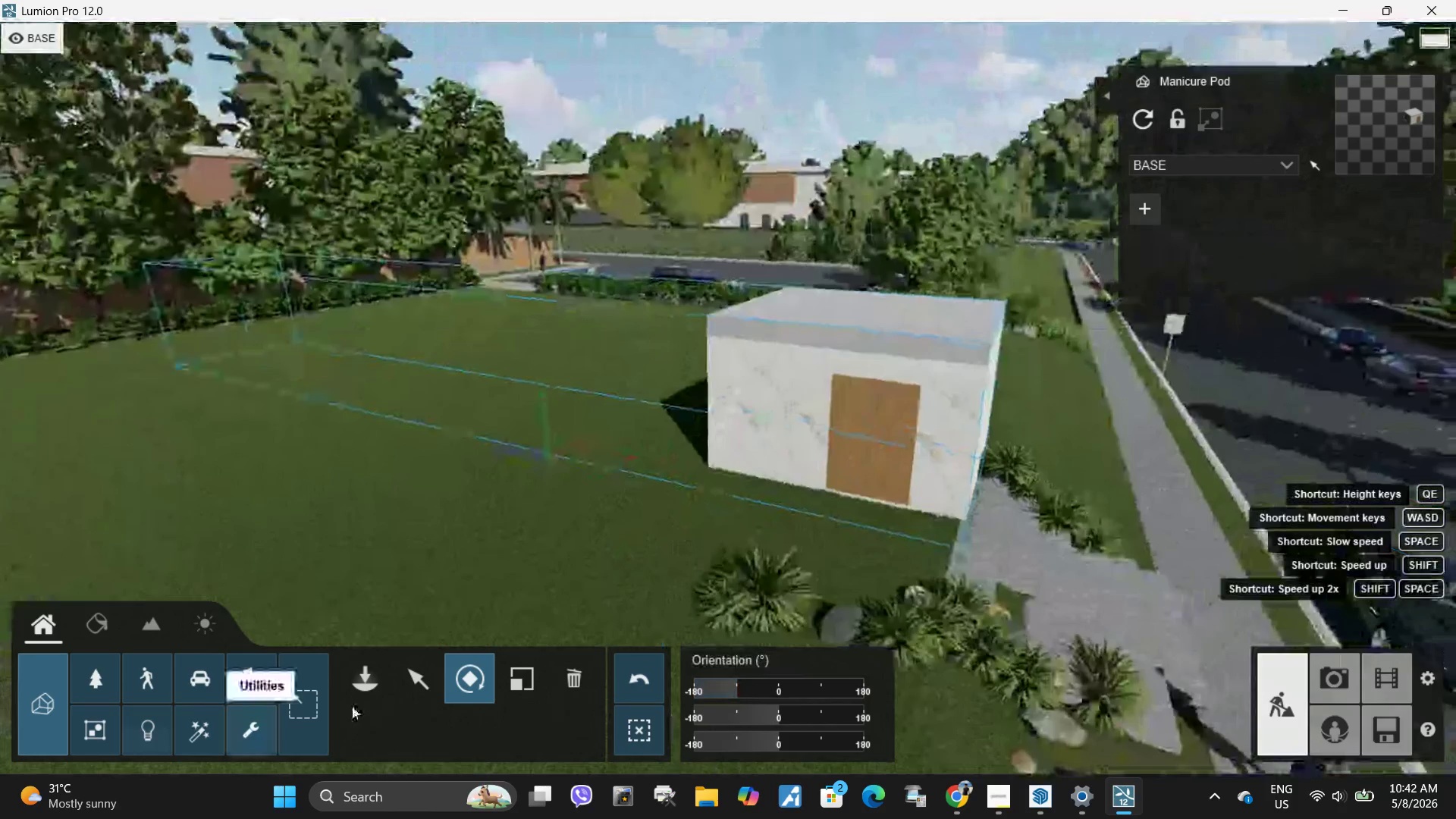 
left_click([428, 690])
 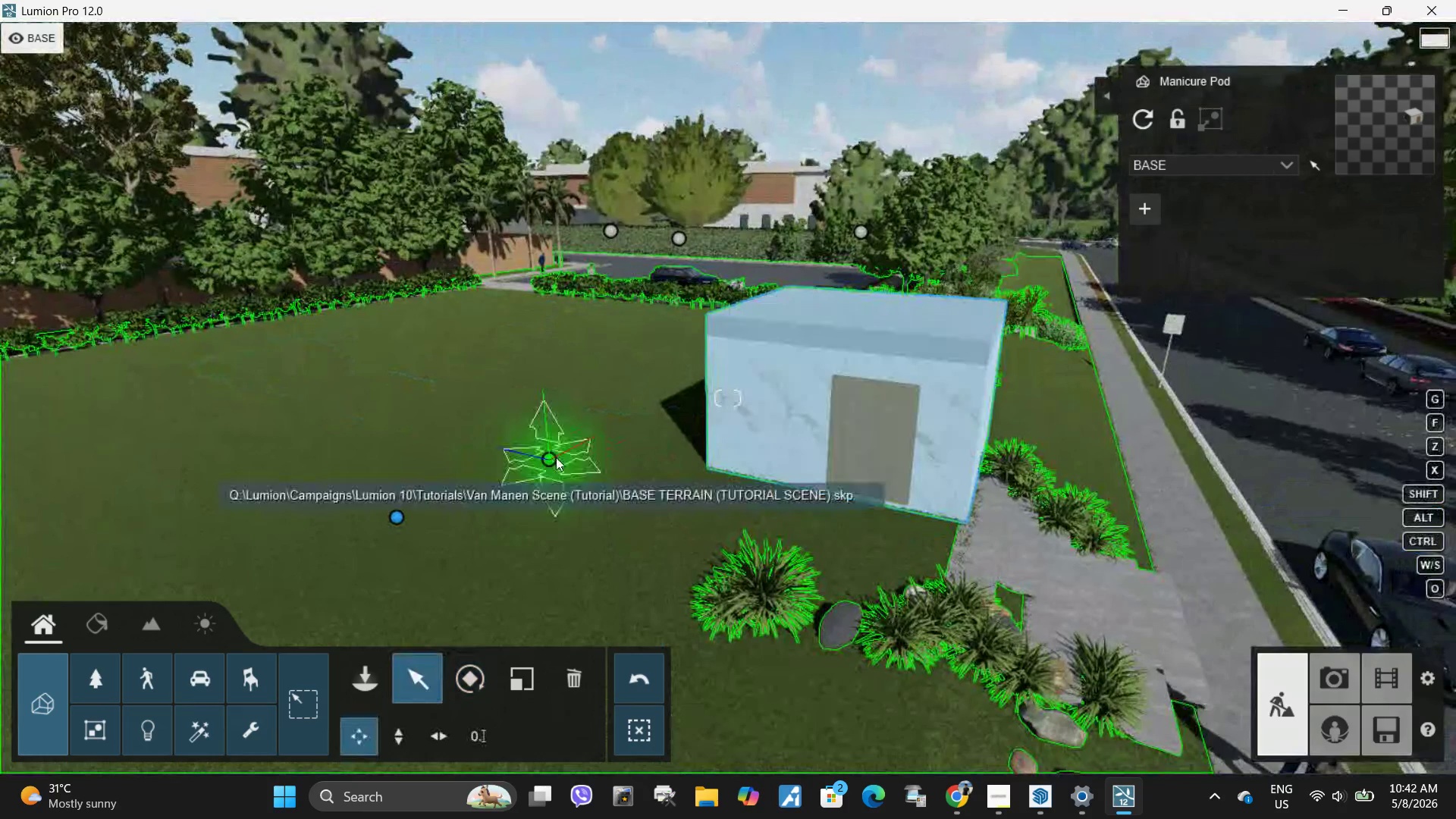 
left_click_drag(start_coordinate=[552, 457], to_coordinate=[362, 429])
 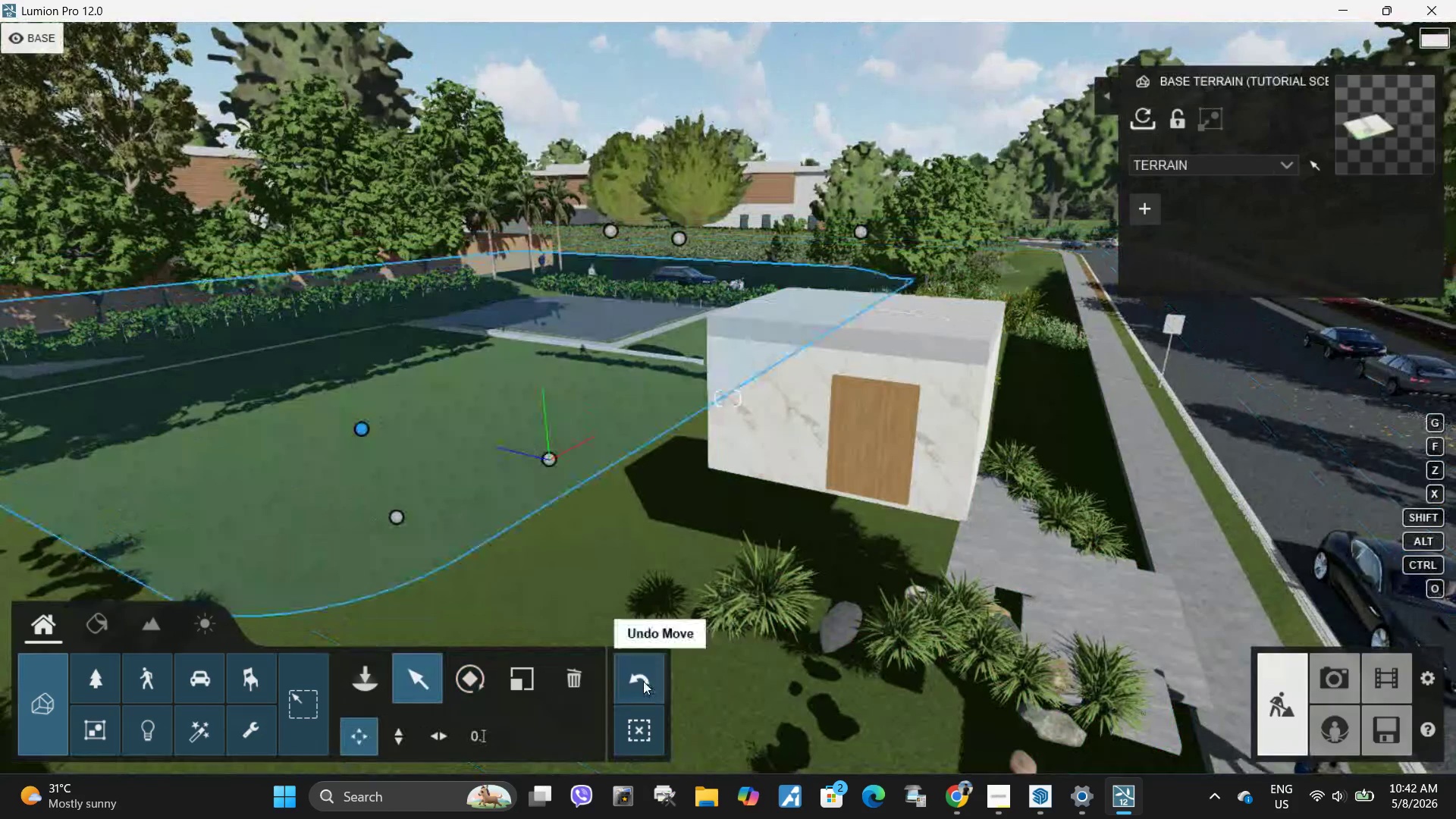 
left_click([643, 681])
 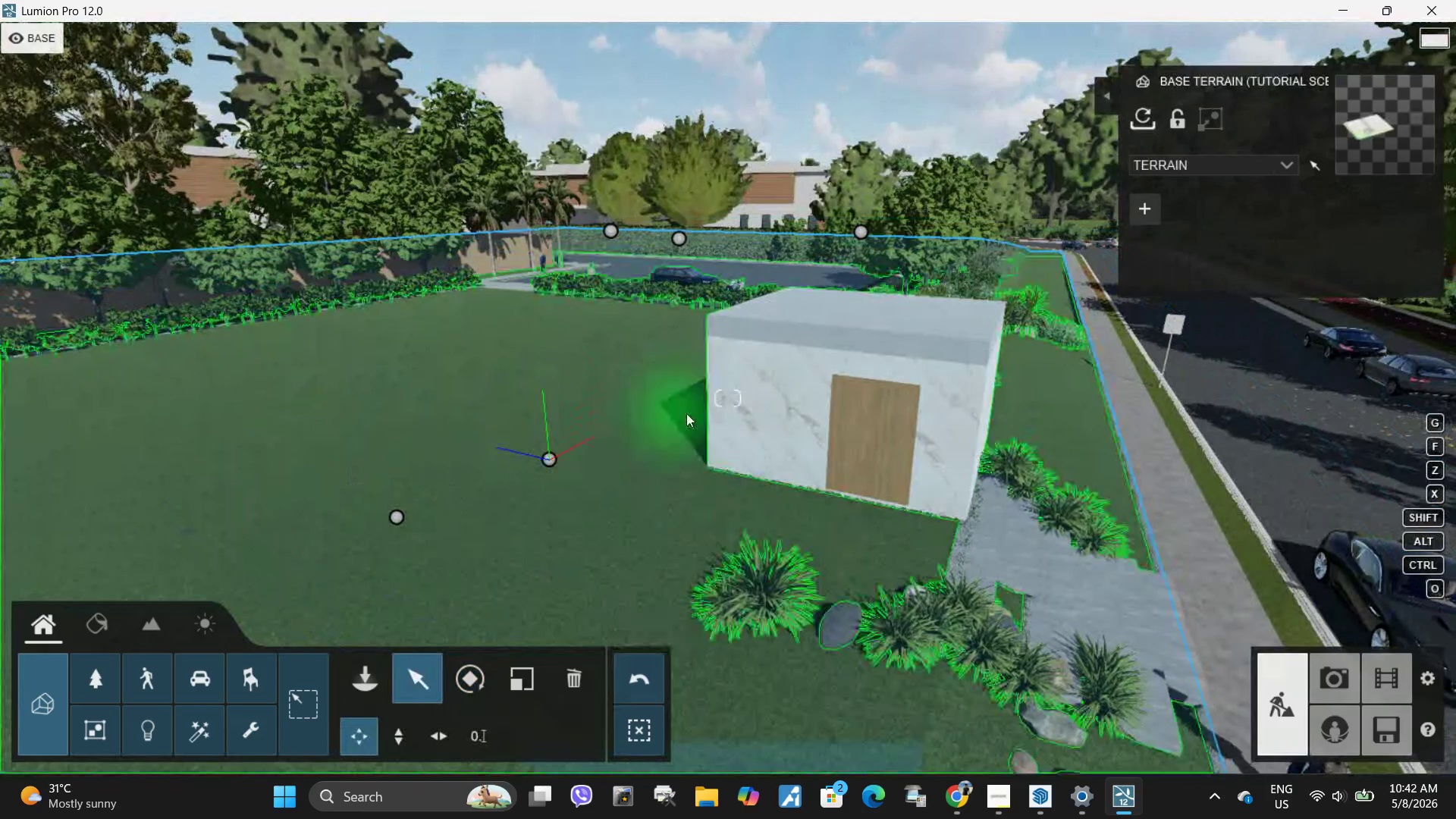 
key(Space)
 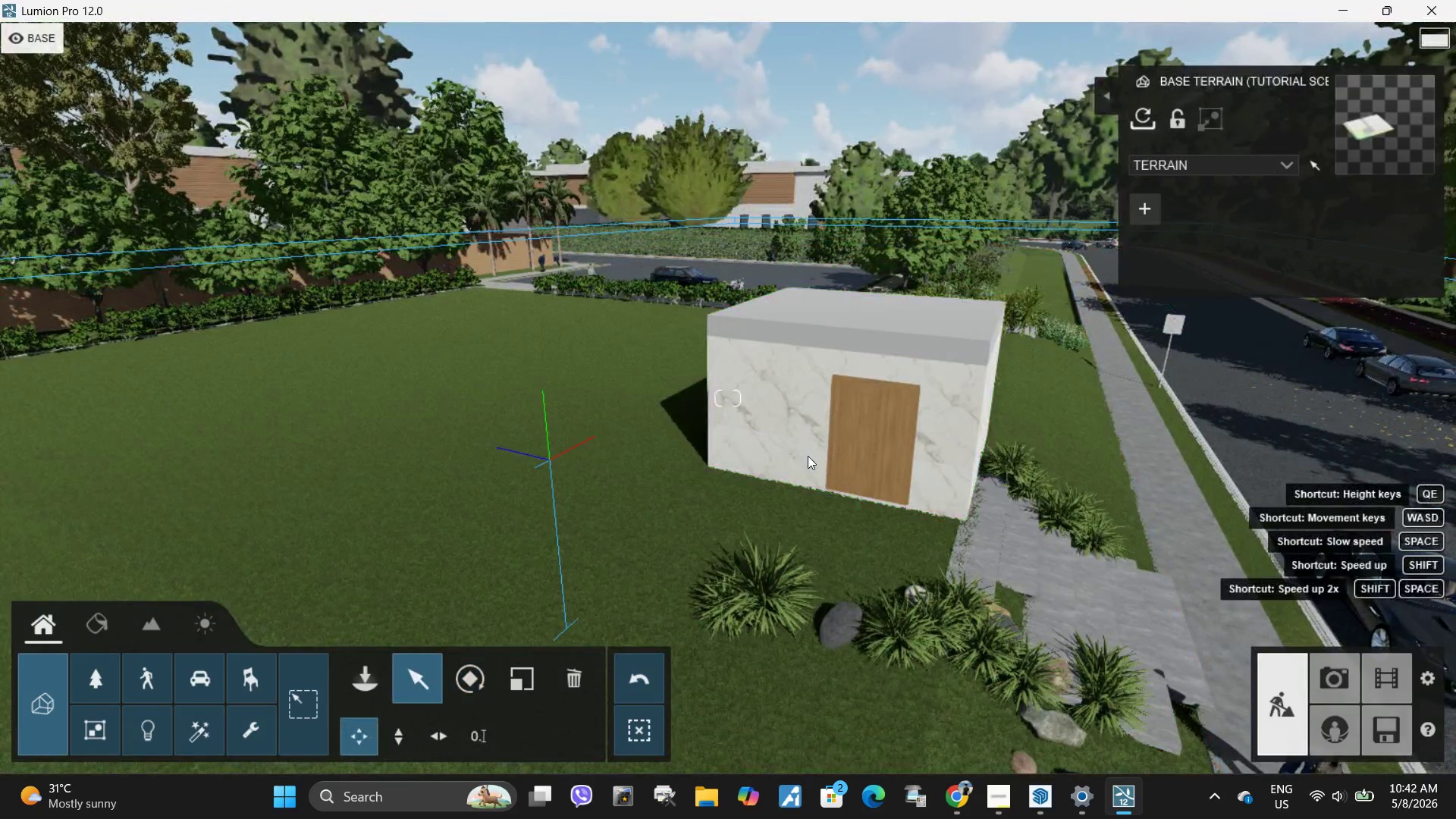 
left_click([808, 456])
 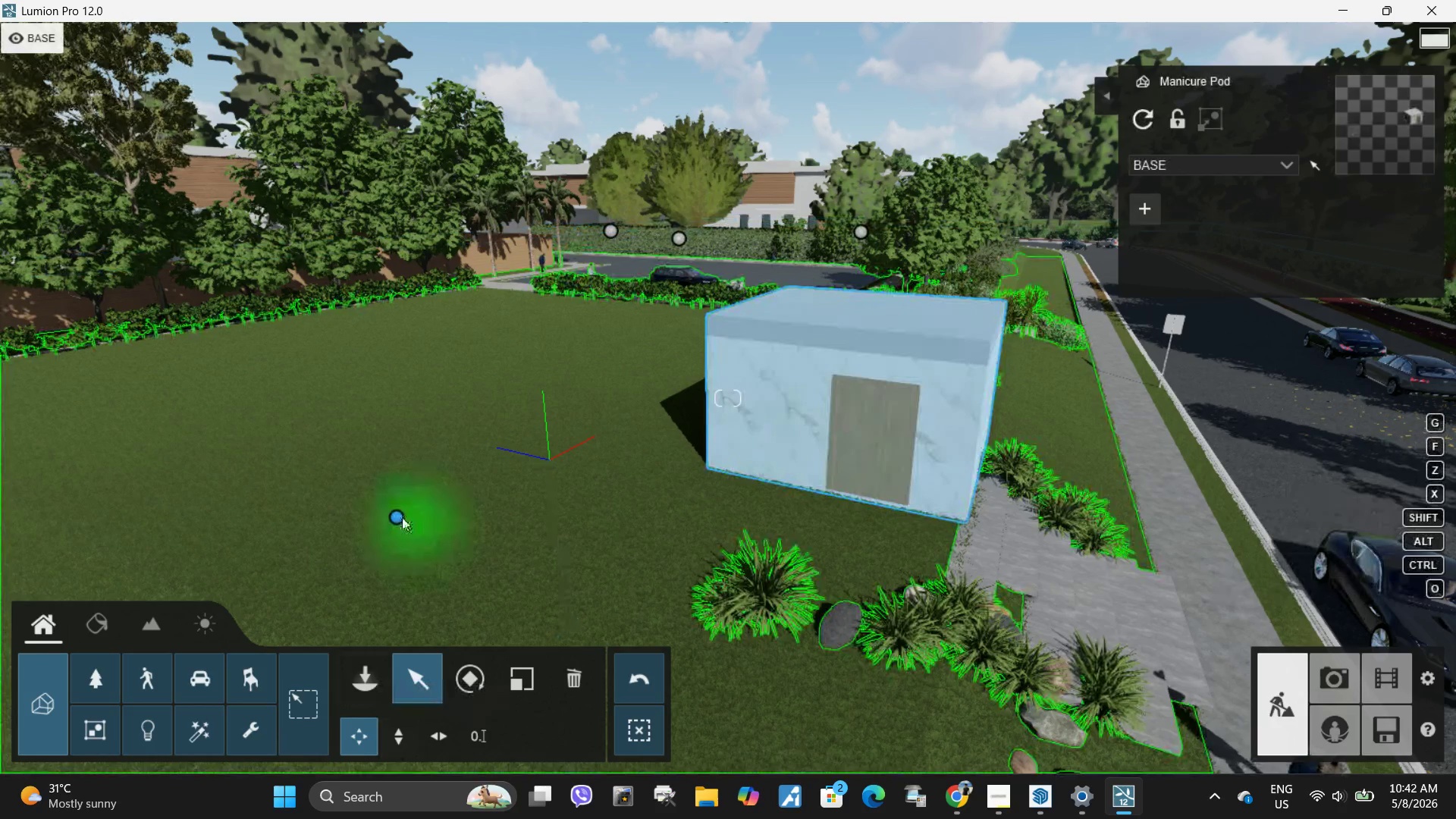 
left_click_drag(start_coordinate=[396, 514], to_coordinate=[177, 497])
 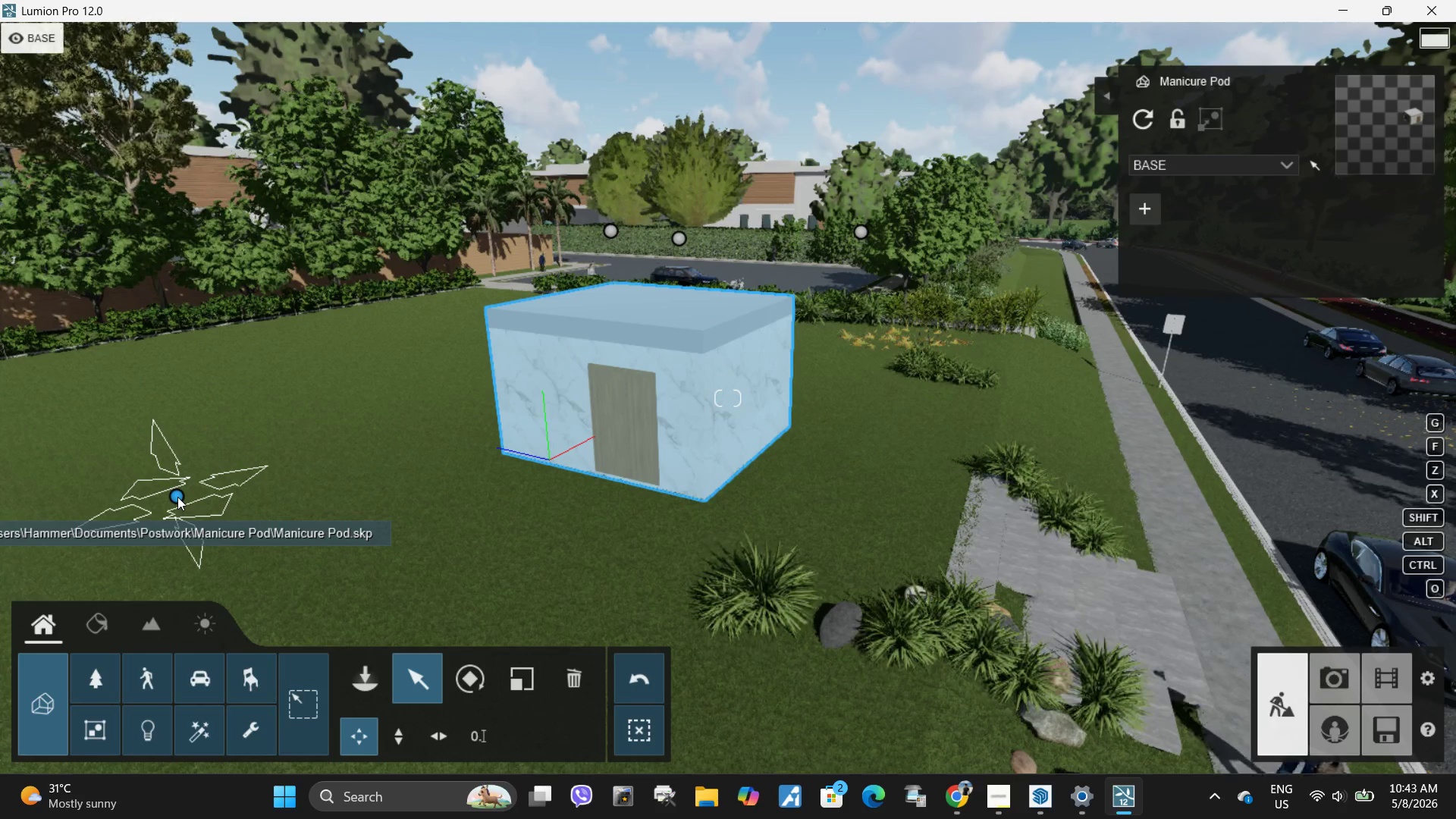 
wait(16.16)
 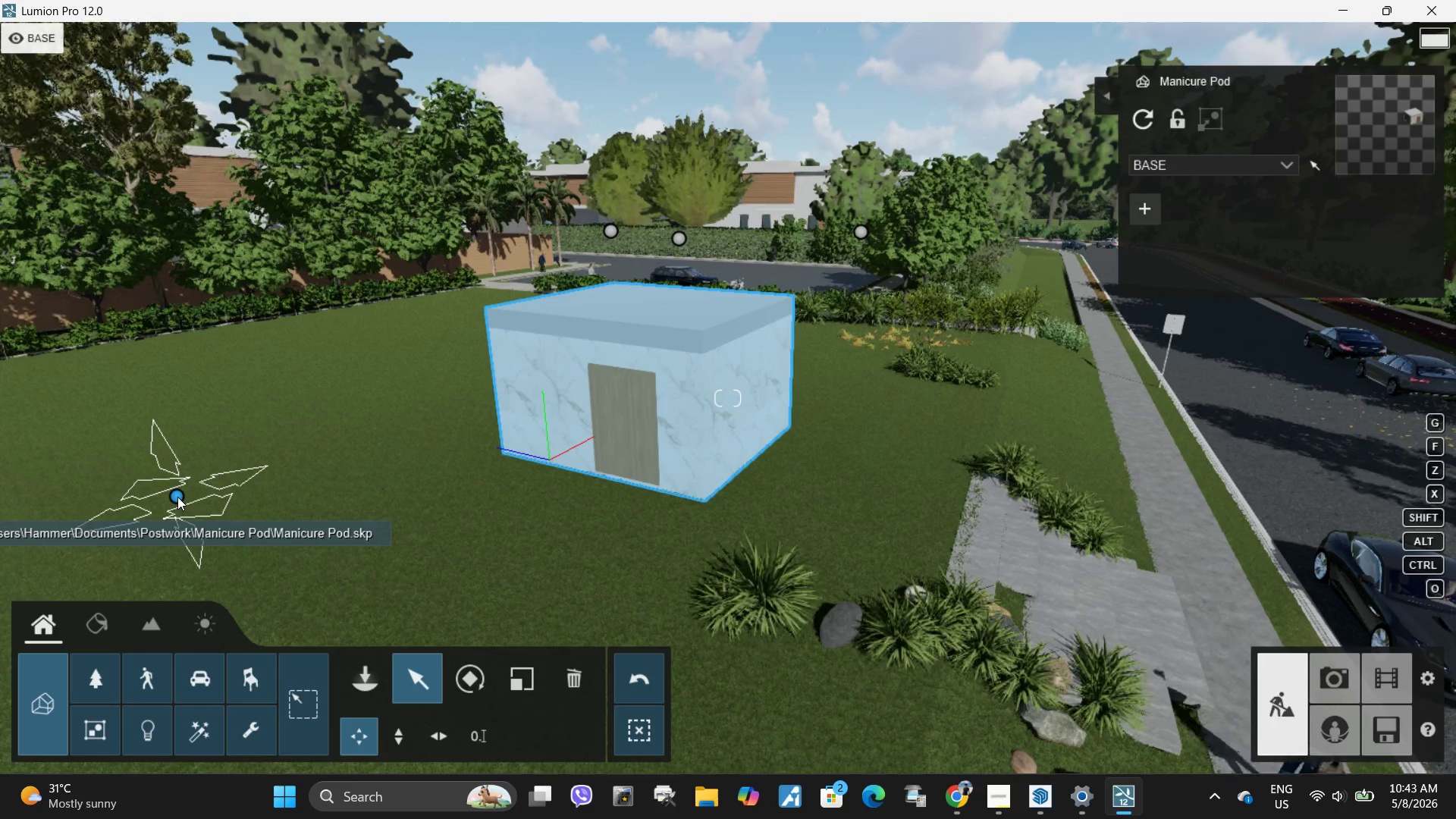 
type(EWWWQ)
 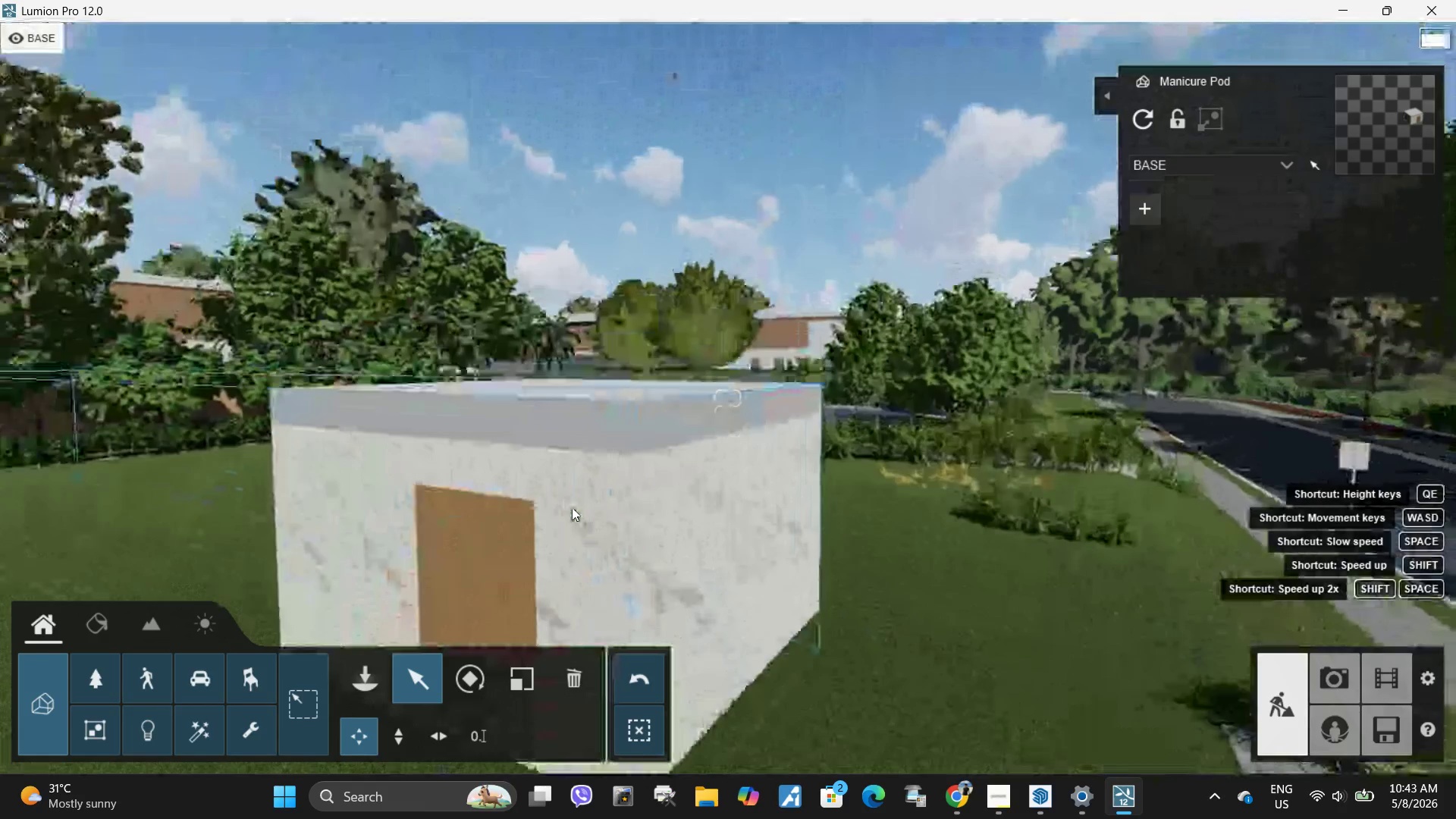 
type(EWWWWW)
 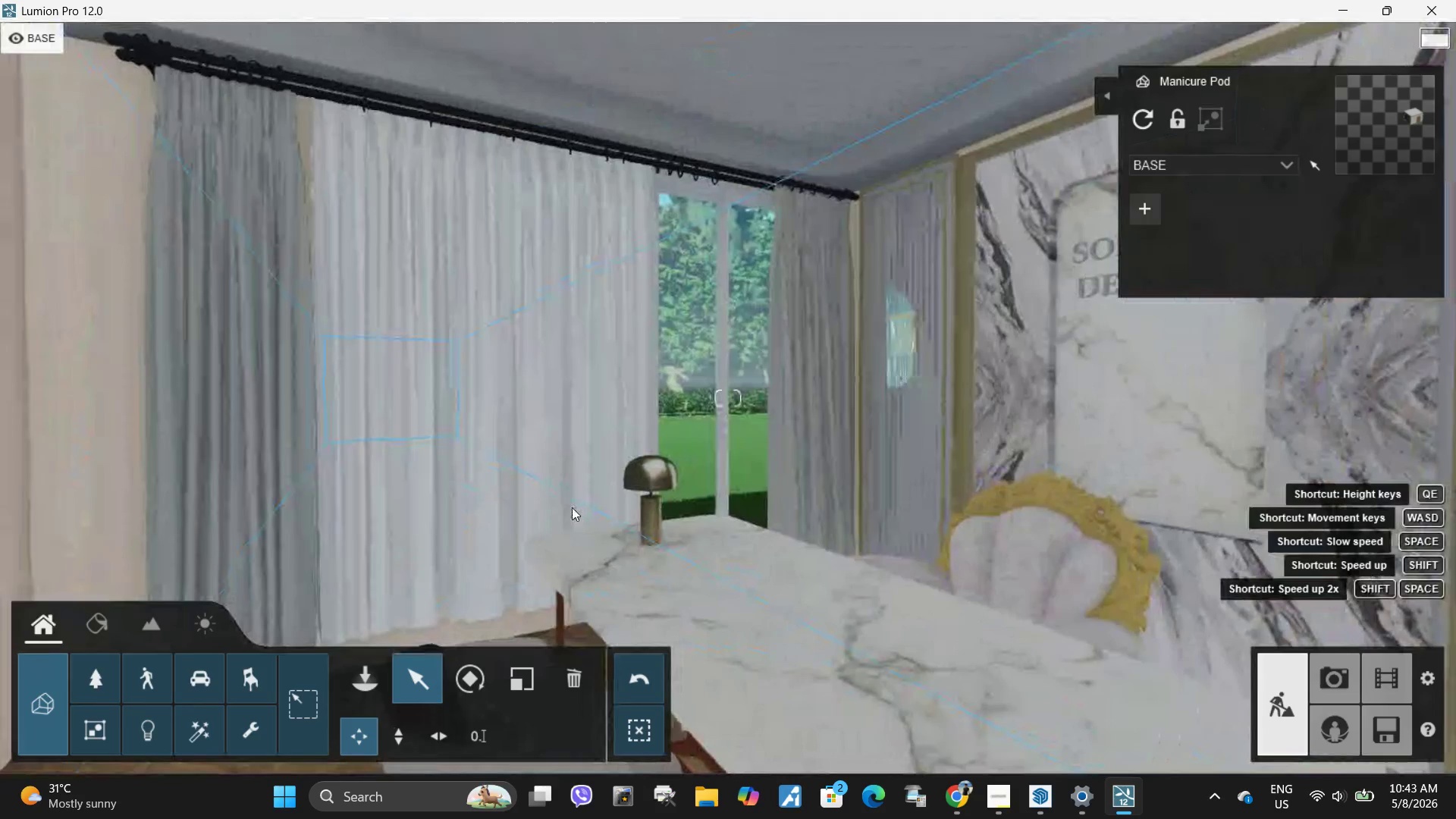 
hold_key(key=Q, duration=0.55)
 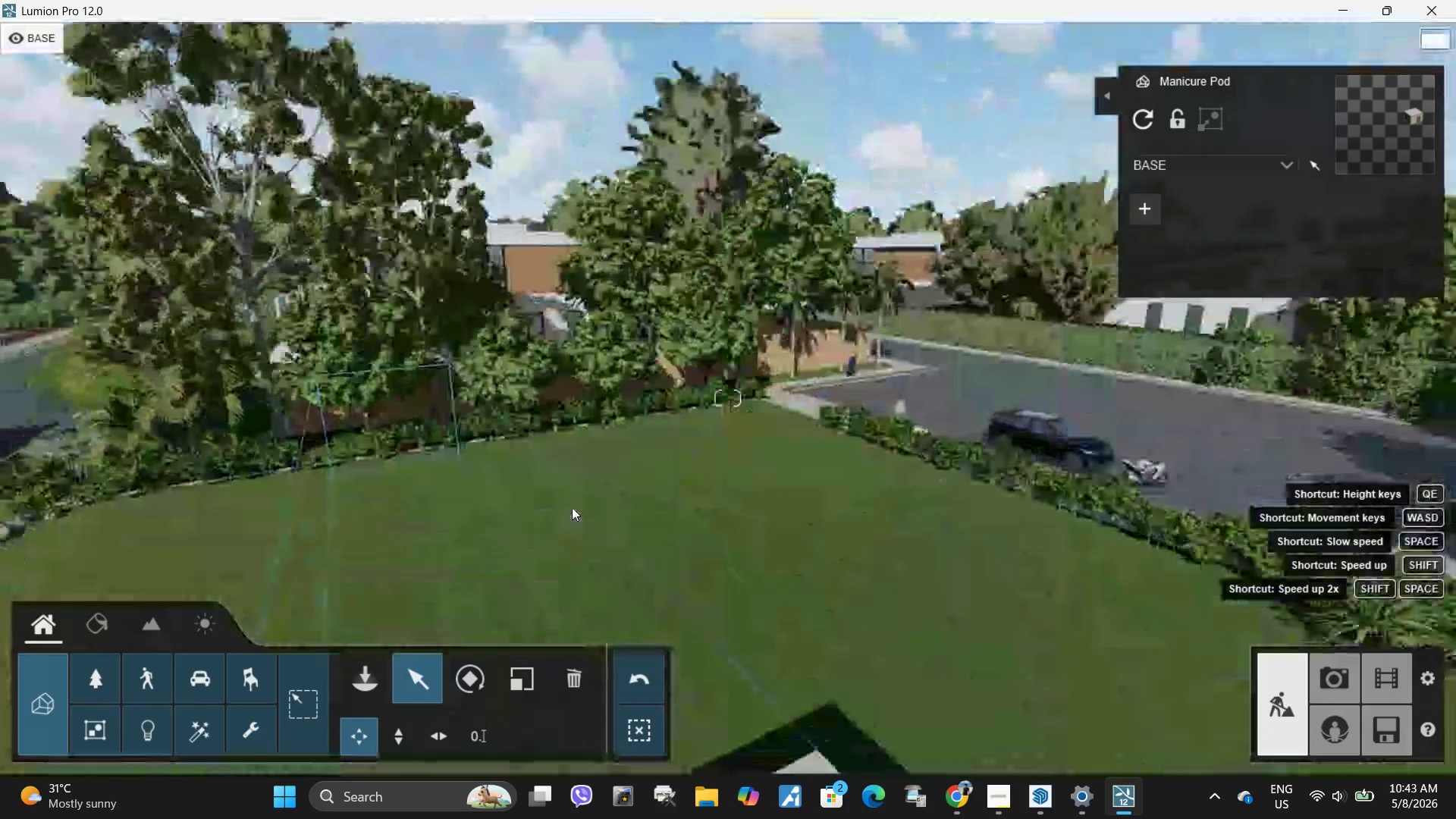 
hold_key(key=A, duration=1.5)
 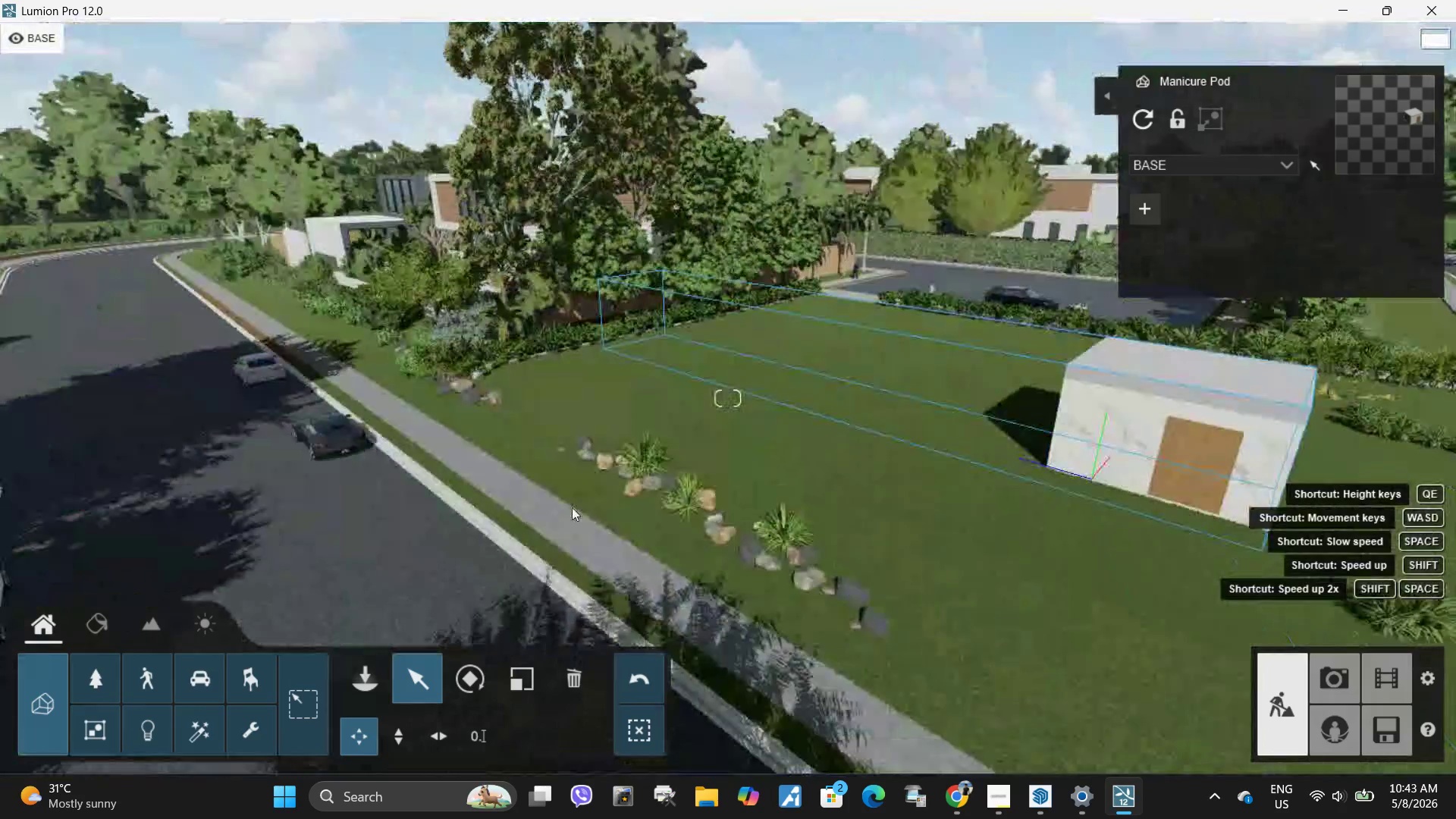 
type(AAAAWDDSEQW)
 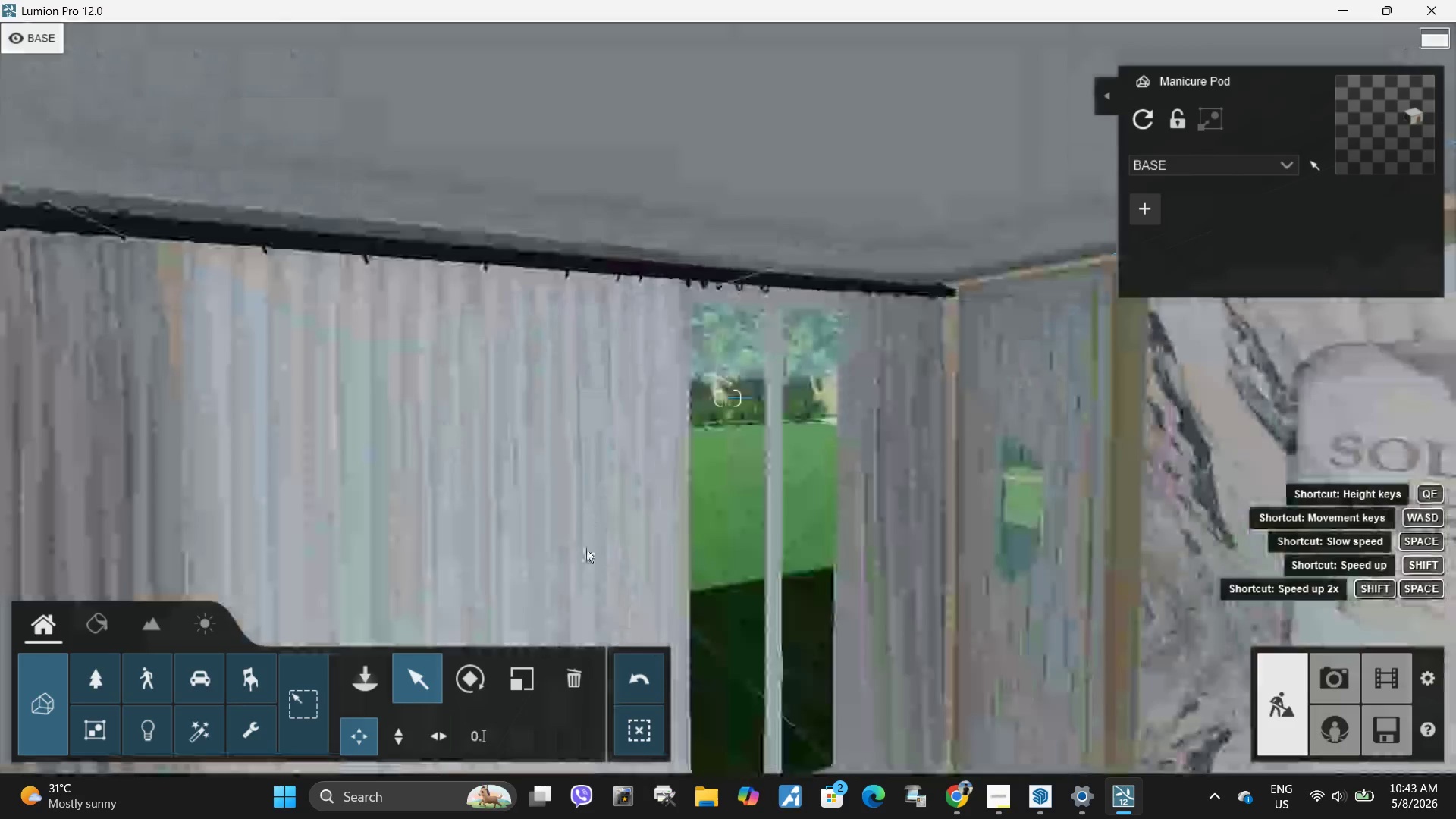 
type(EQWSEA)
 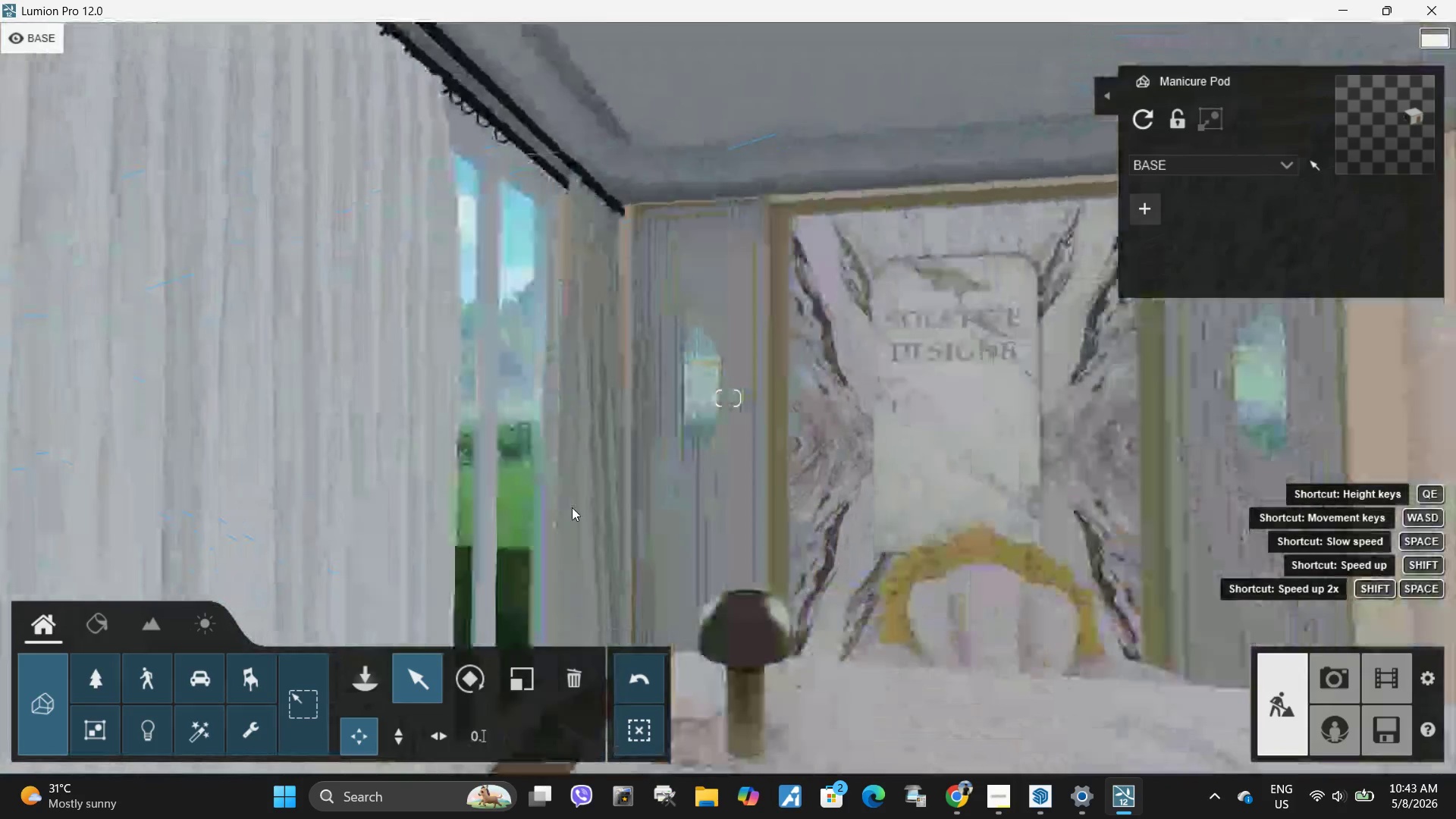 
type(ADDDDW)
 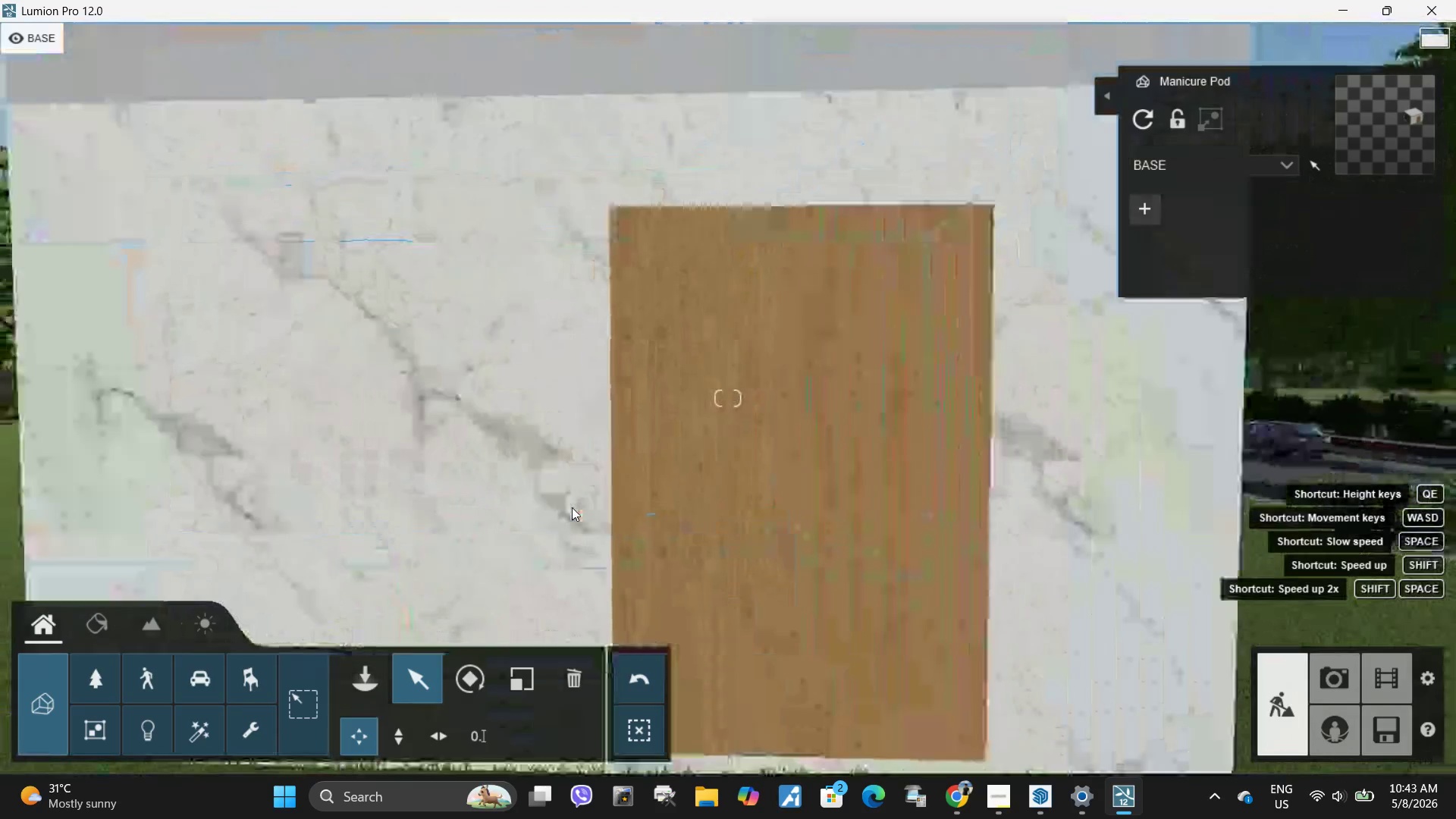 
hold_key(key=S, duration=0.41)
 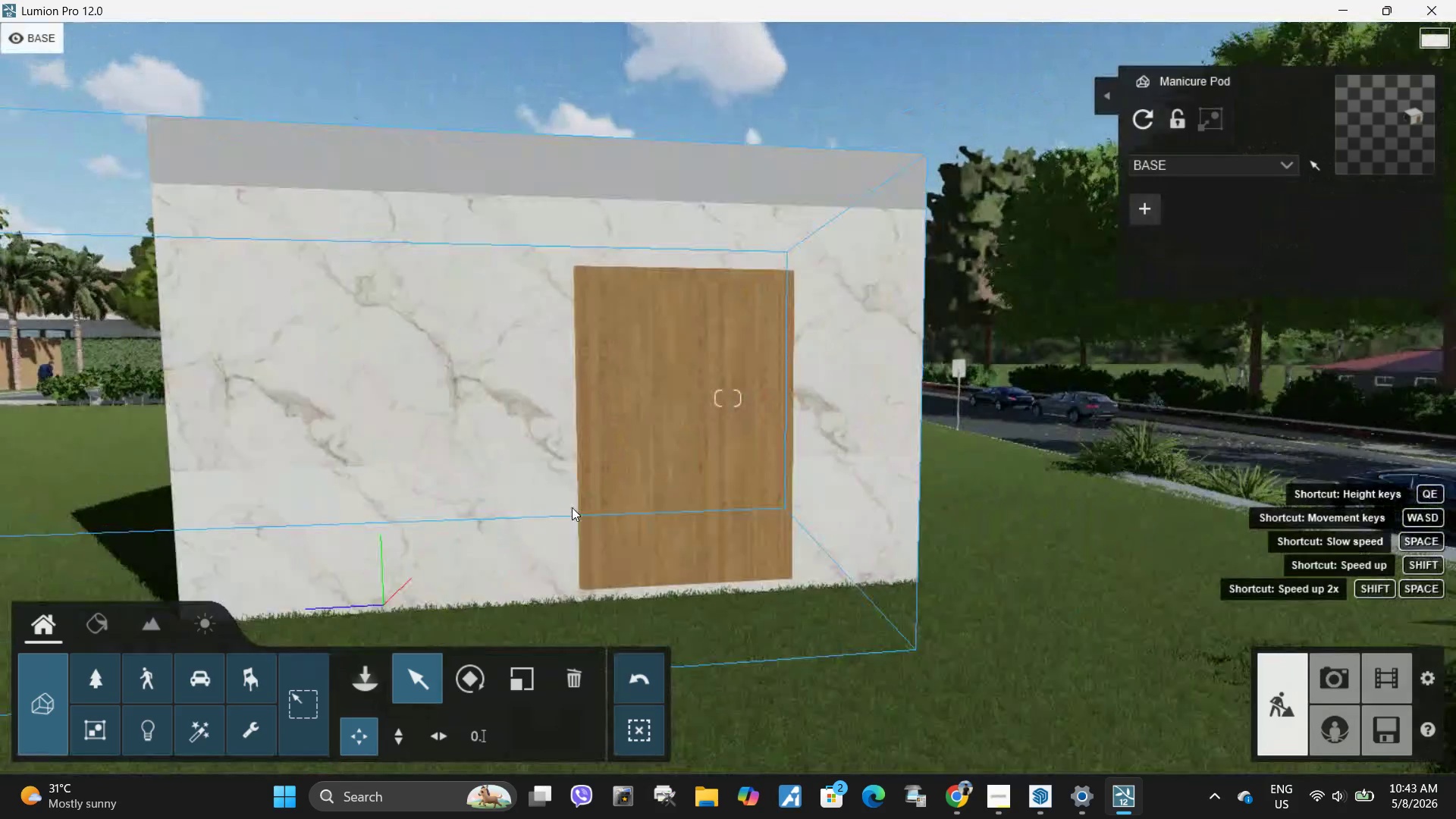 
type(WWD)
 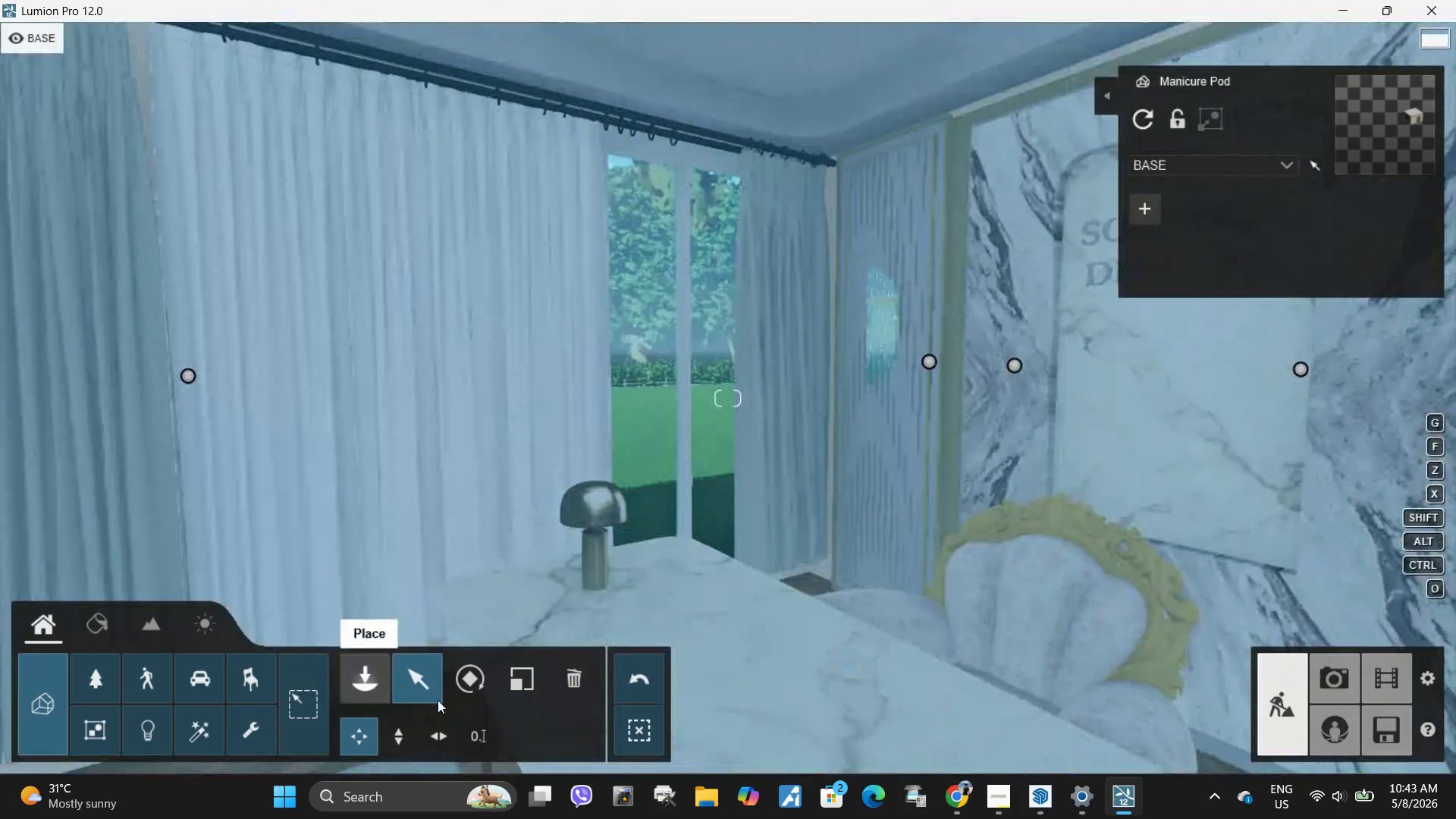 
left_click([395, 733])
 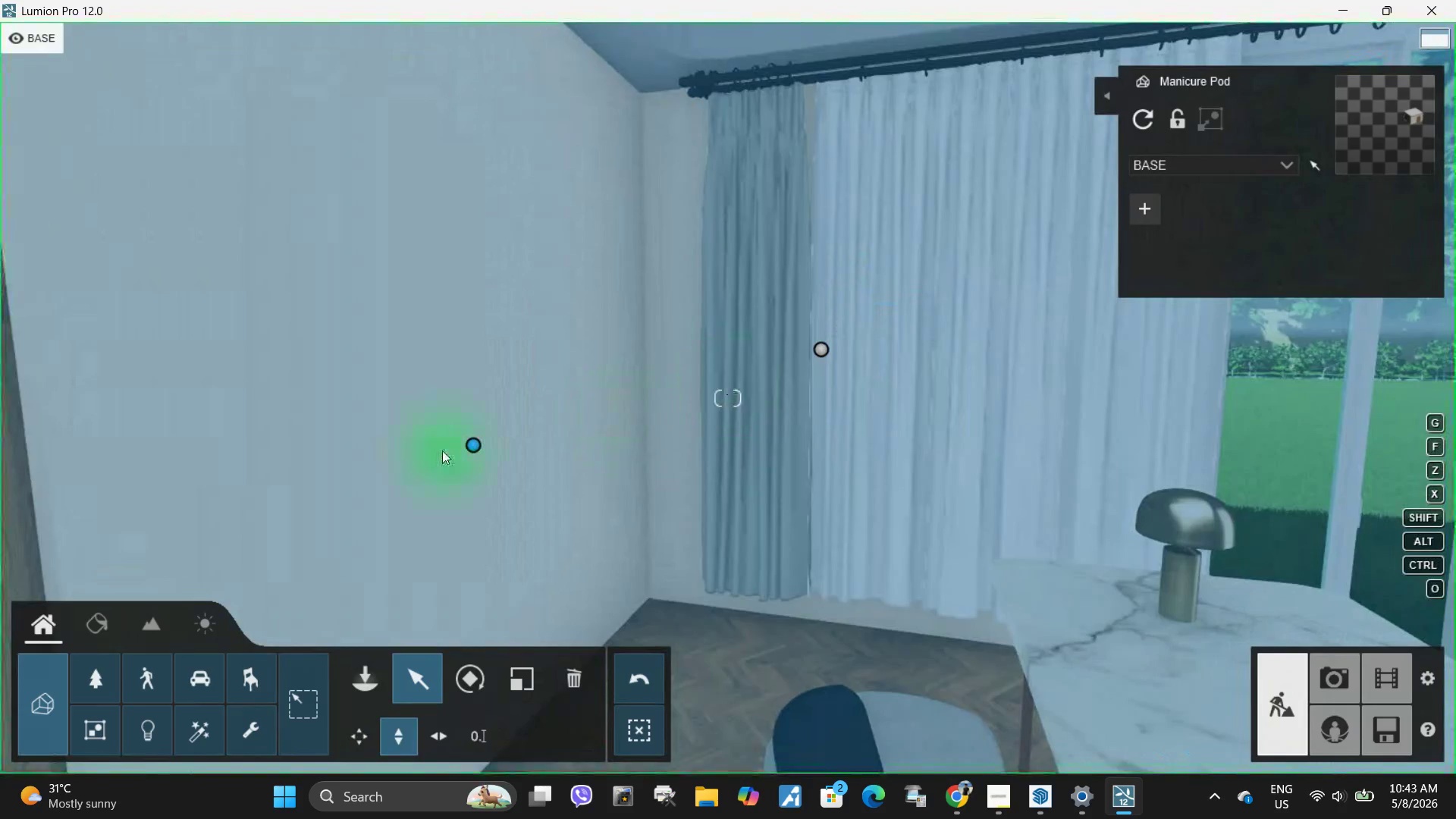 
left_click_drag(start_coordinate=[473, 443], to_coordinate=[491, 431])
 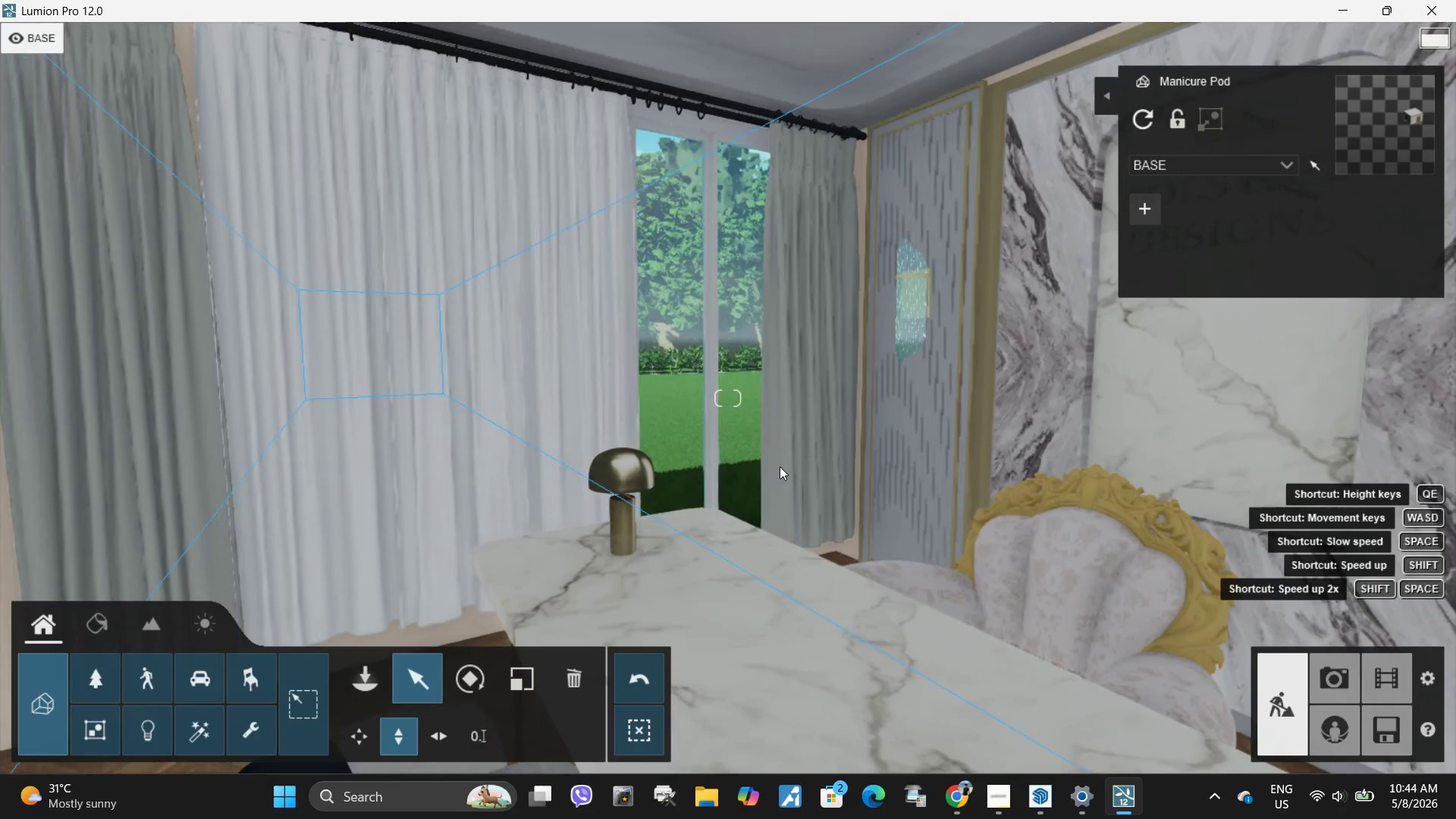 
wait(11.2)
 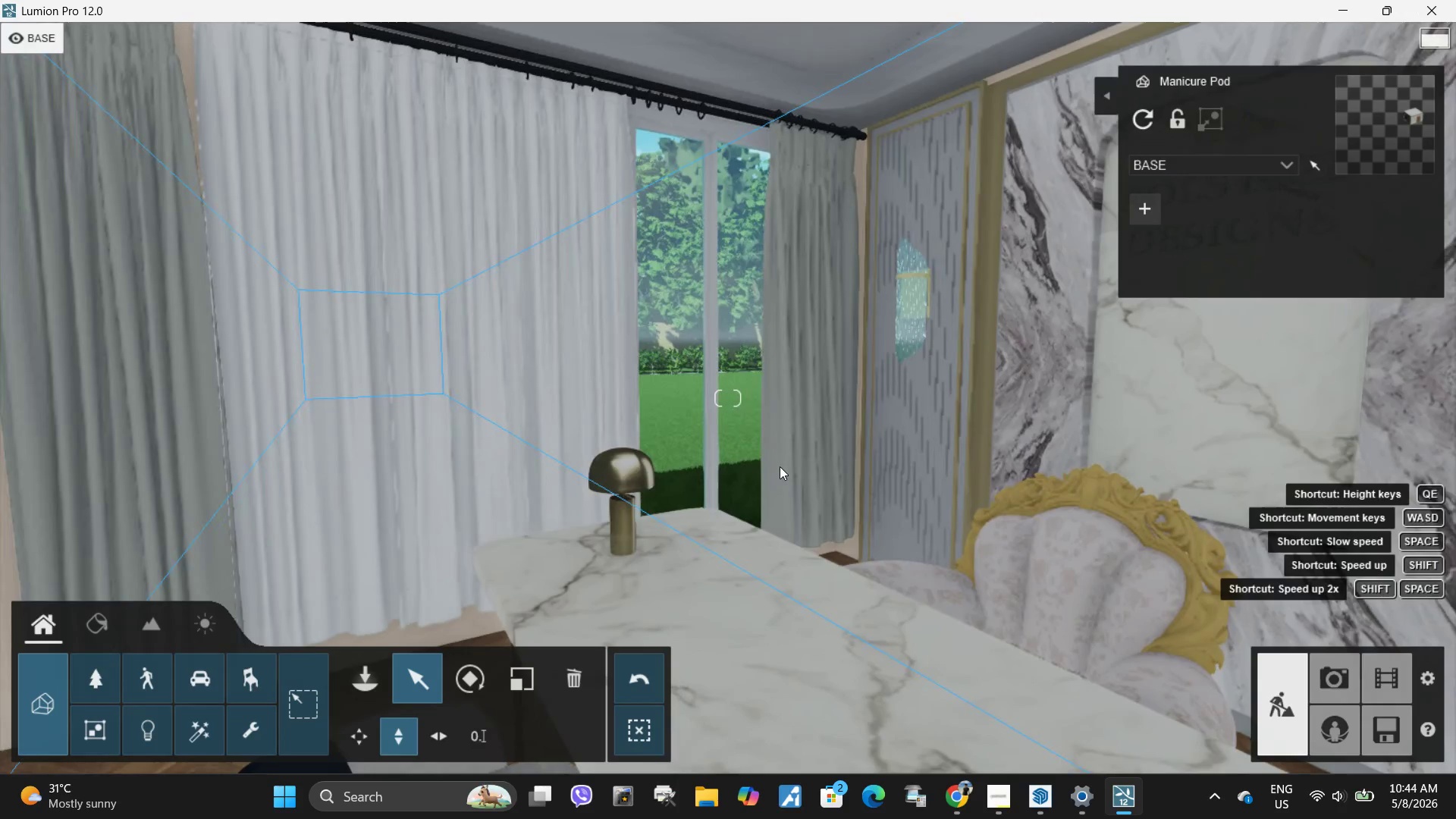 
key(W)
 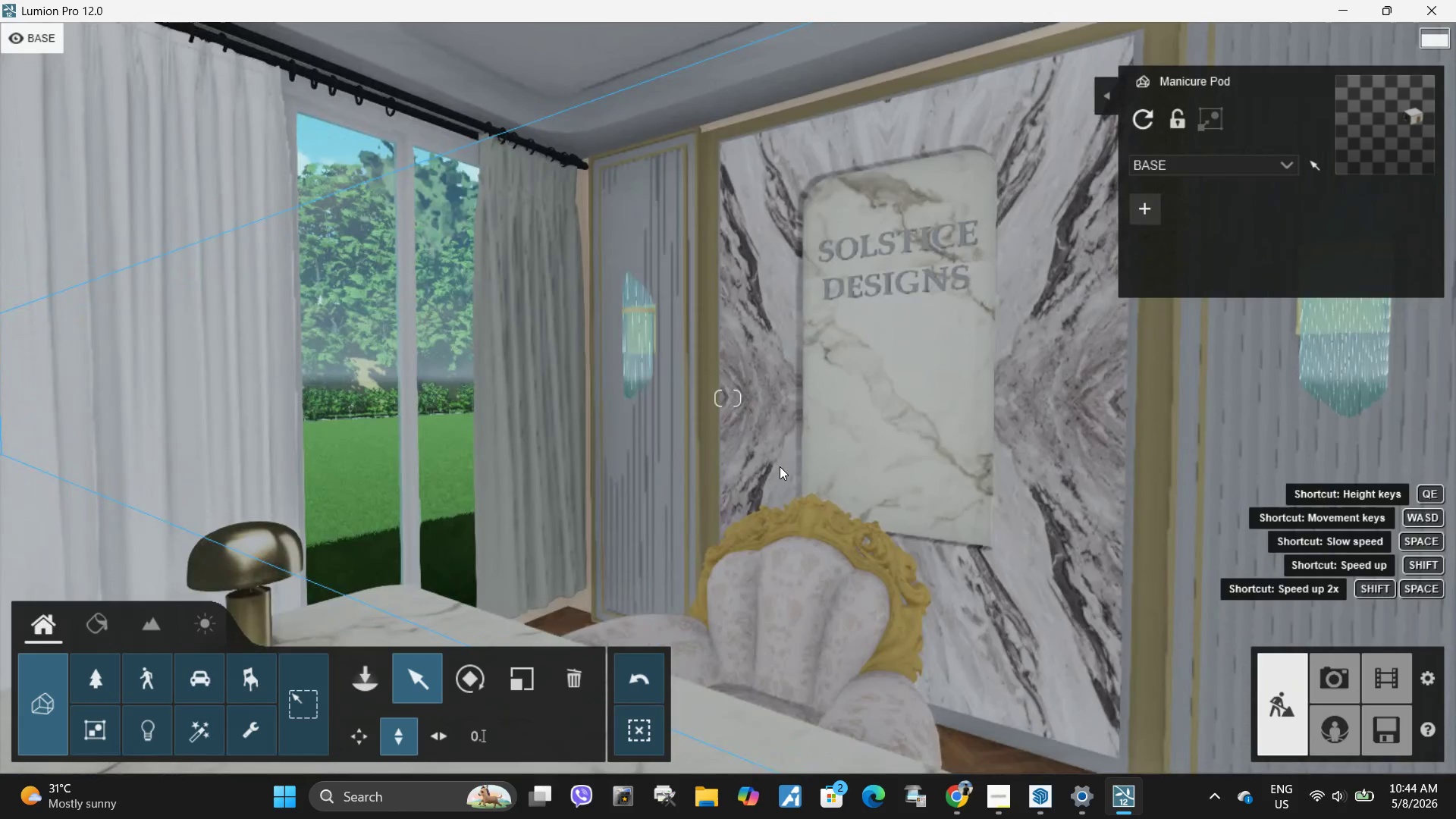 
right_click([780, 466])
 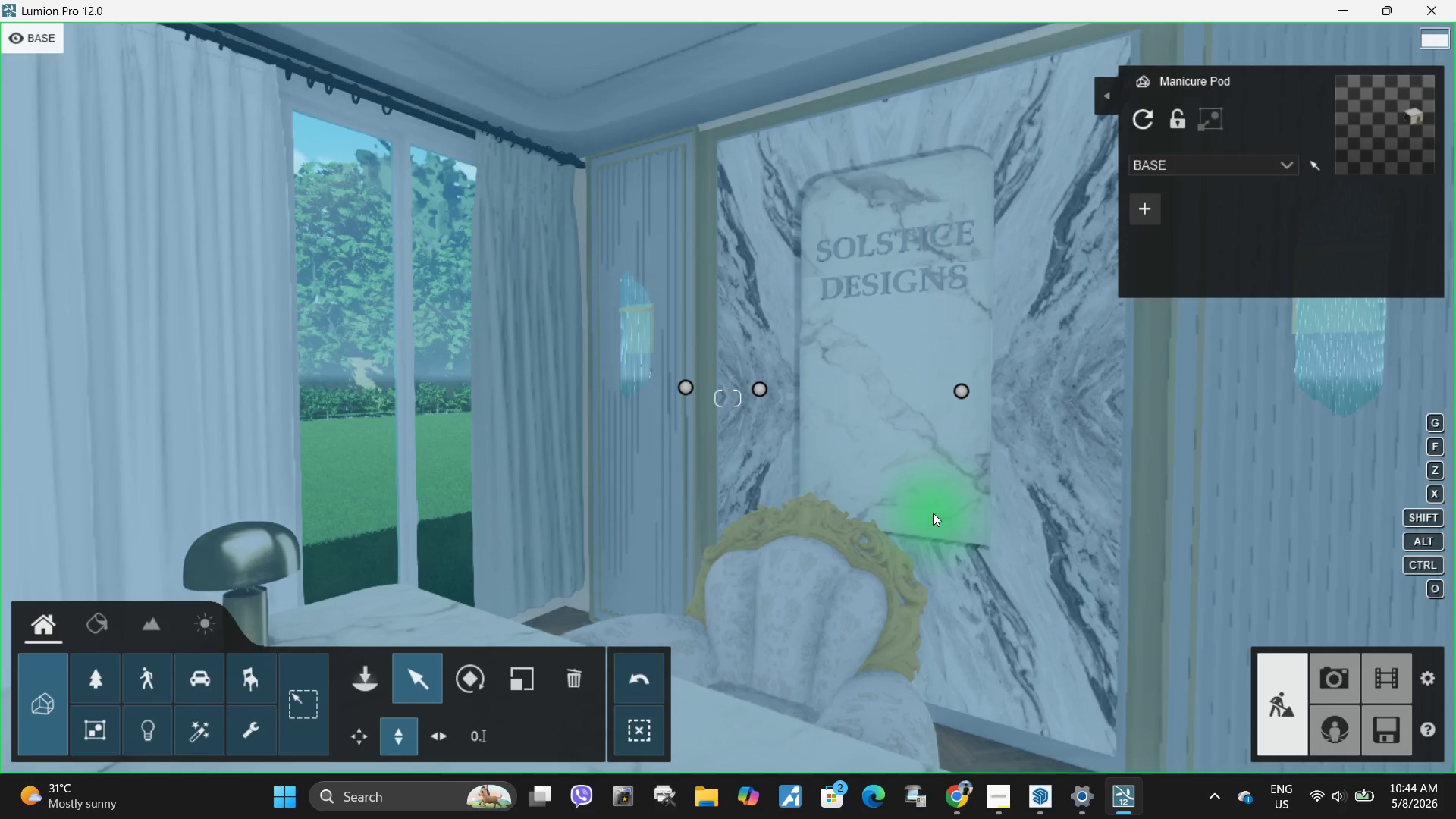 
wait(13.17)
 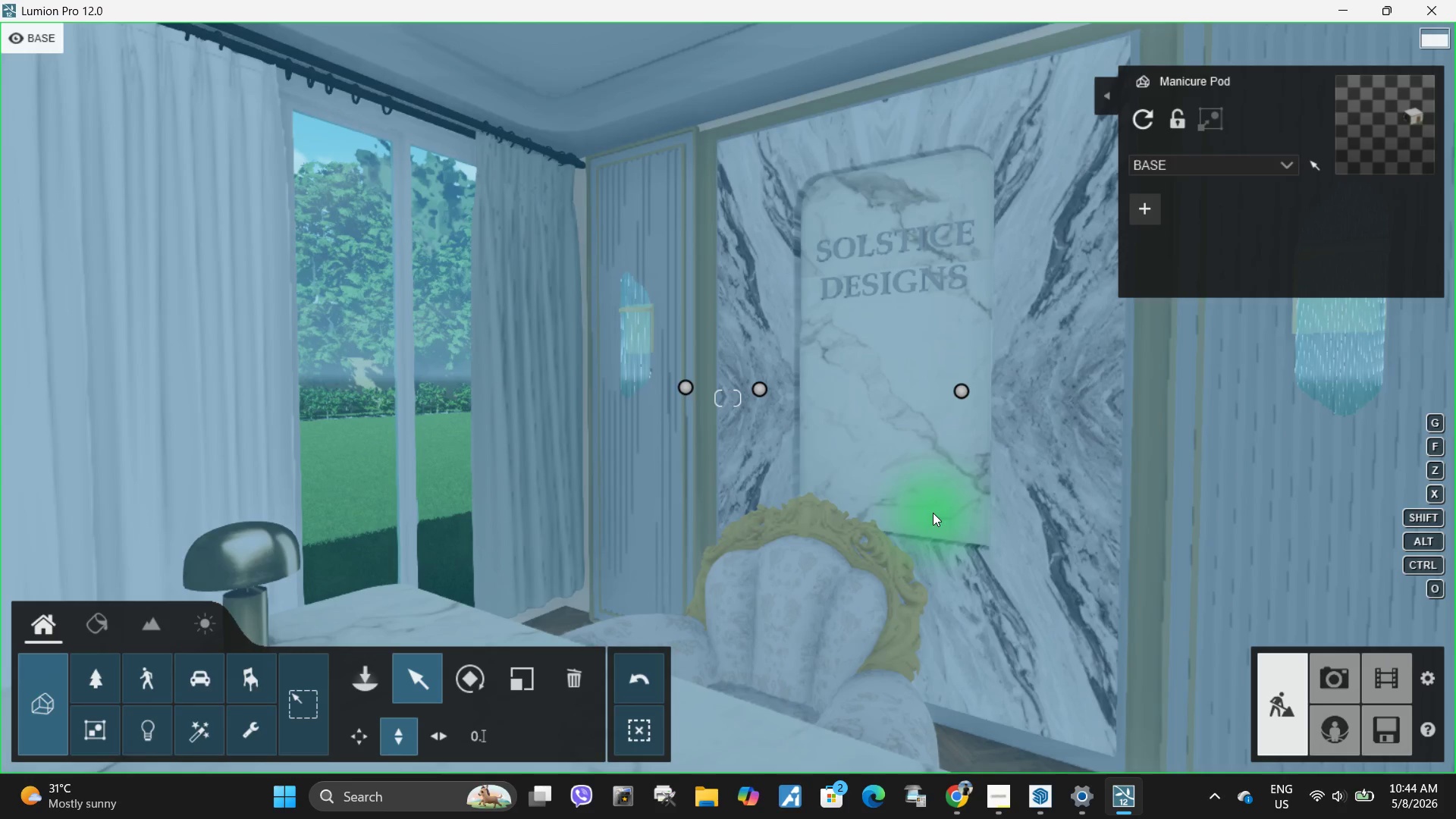 
key(Shift+ShiftLeft)
 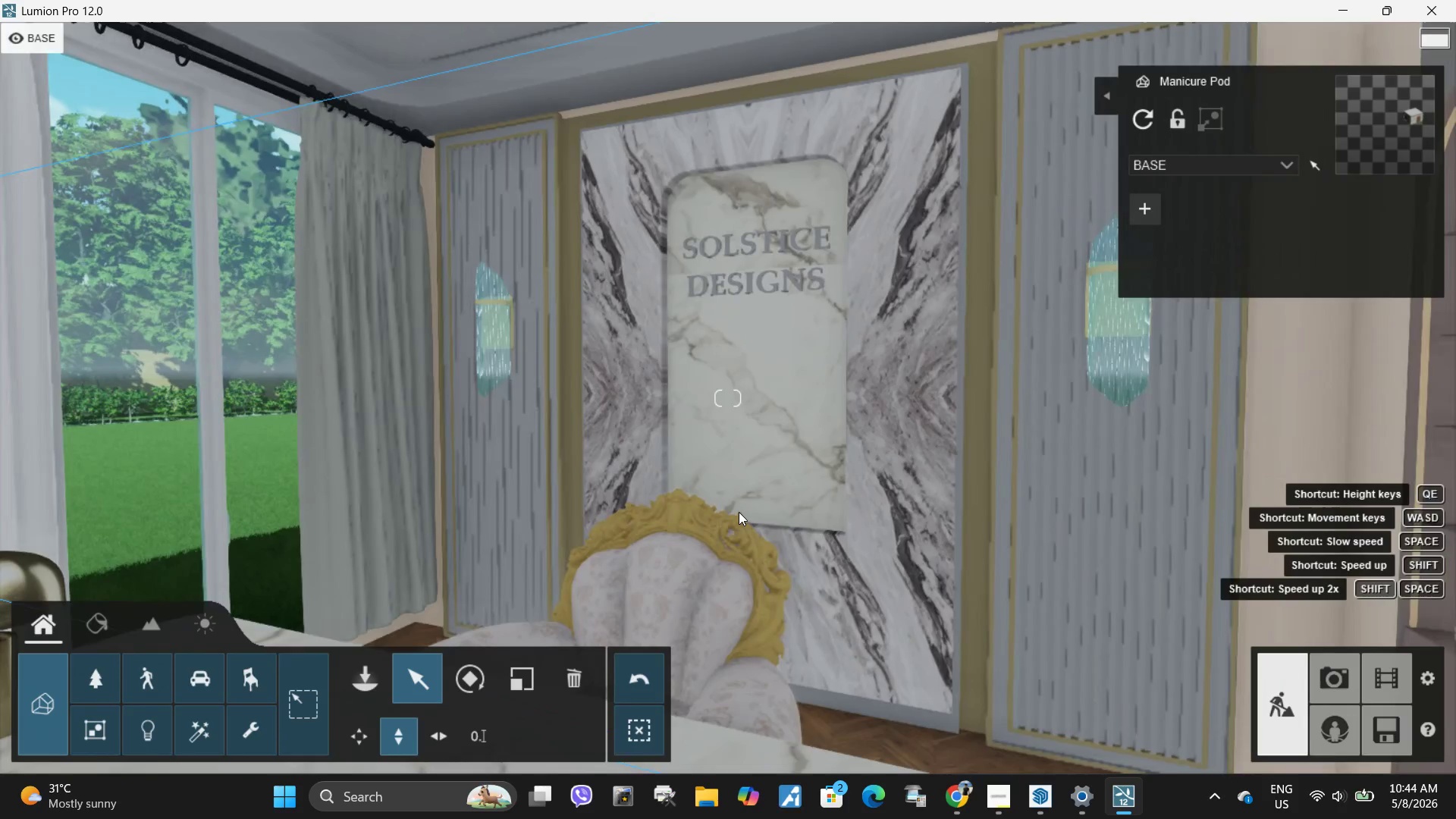 
key(D)
 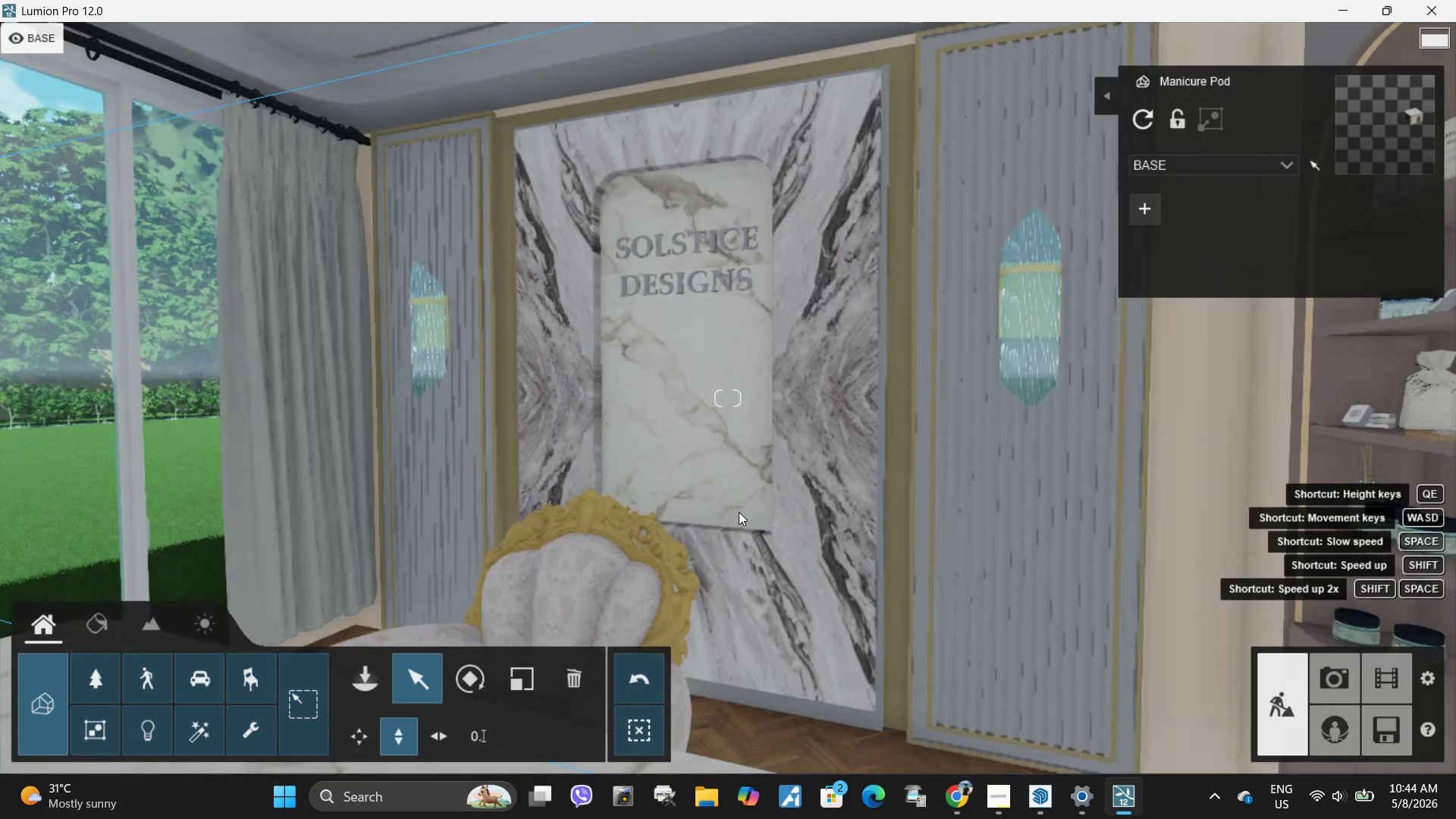 
hold_key(key=A, duration=0.41)
 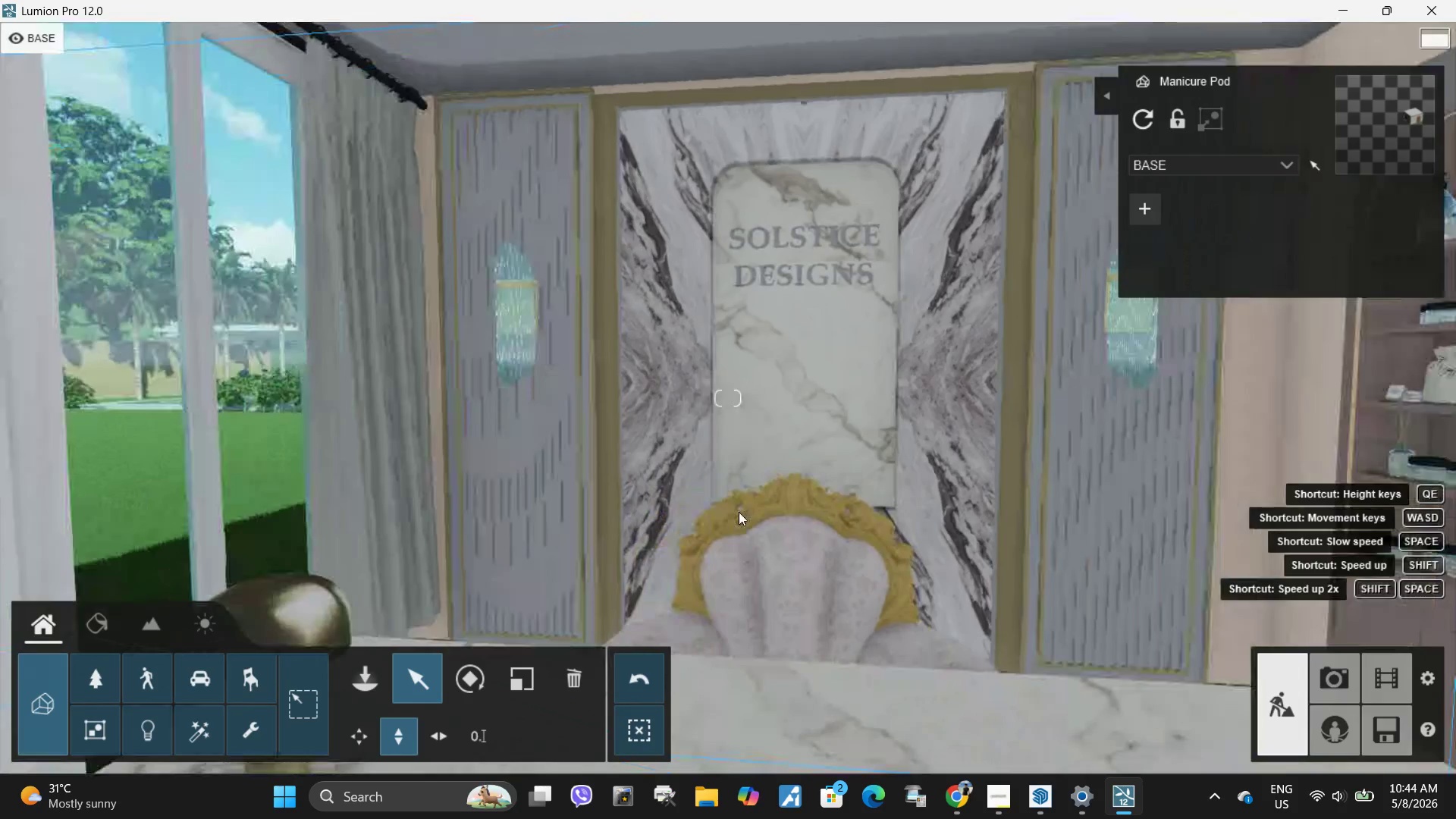 
type(ddswwswsw)
 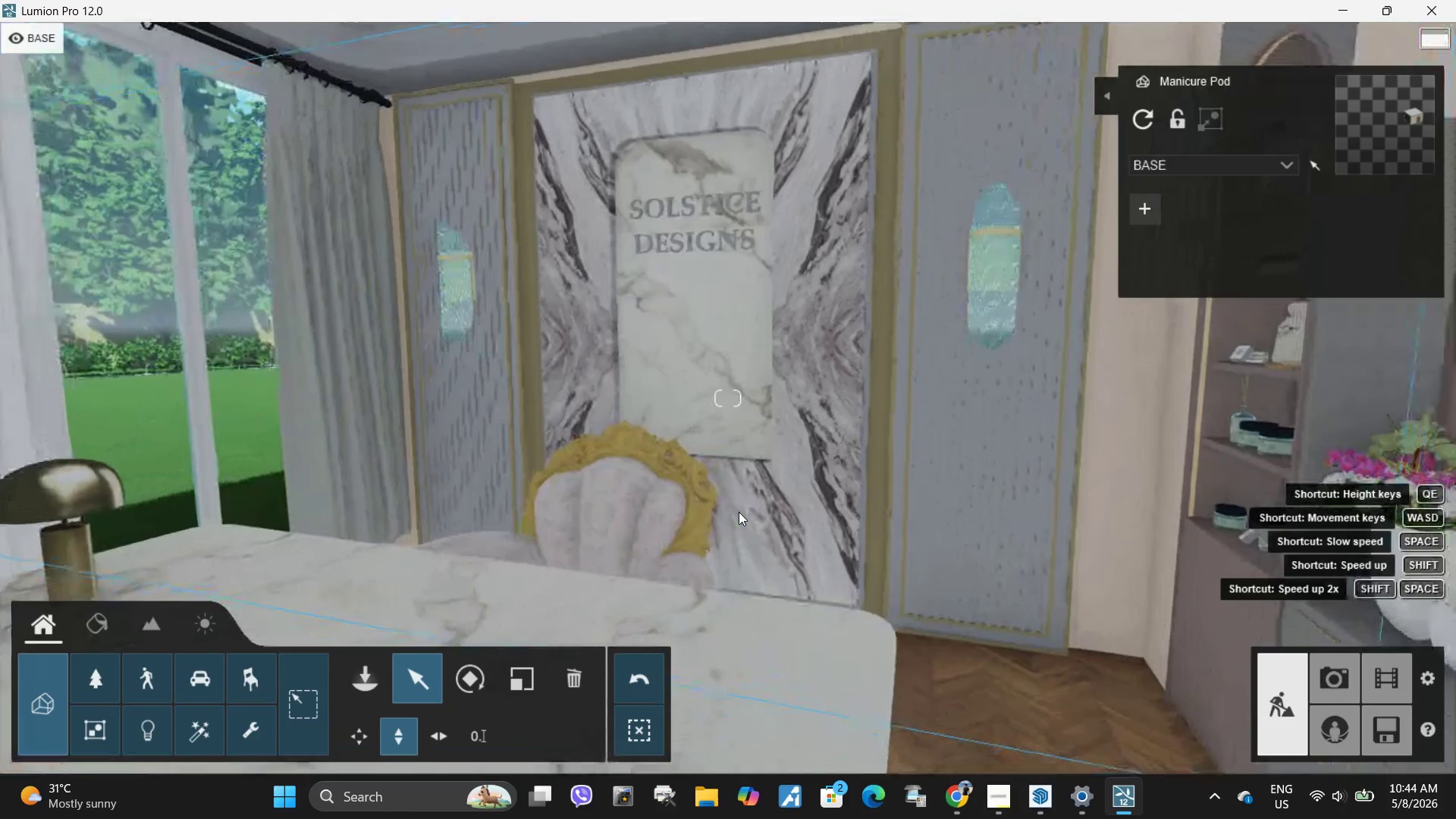 
hold_key(key=S, duration=1.05)
 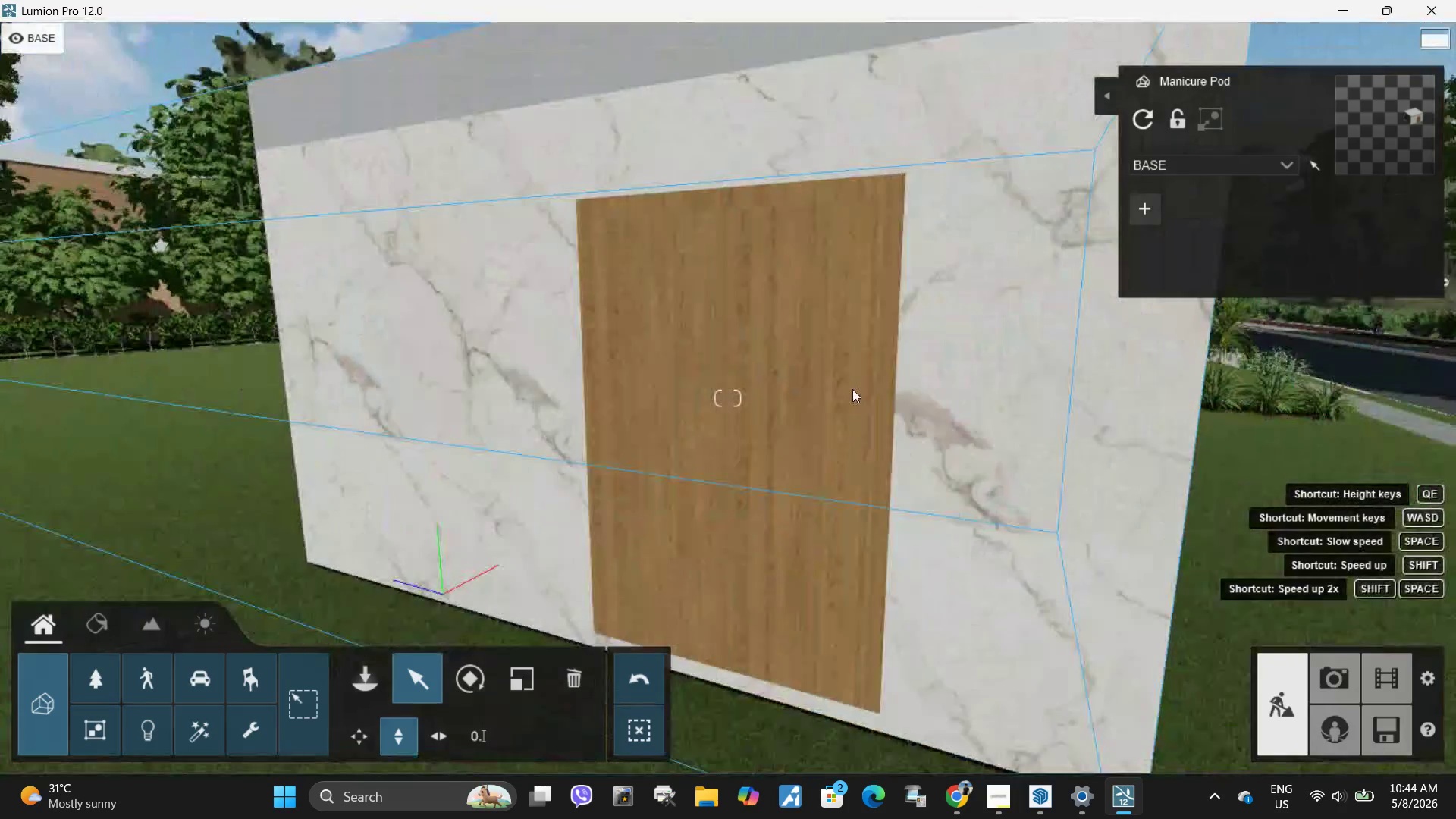 
type(wqwdwww)
 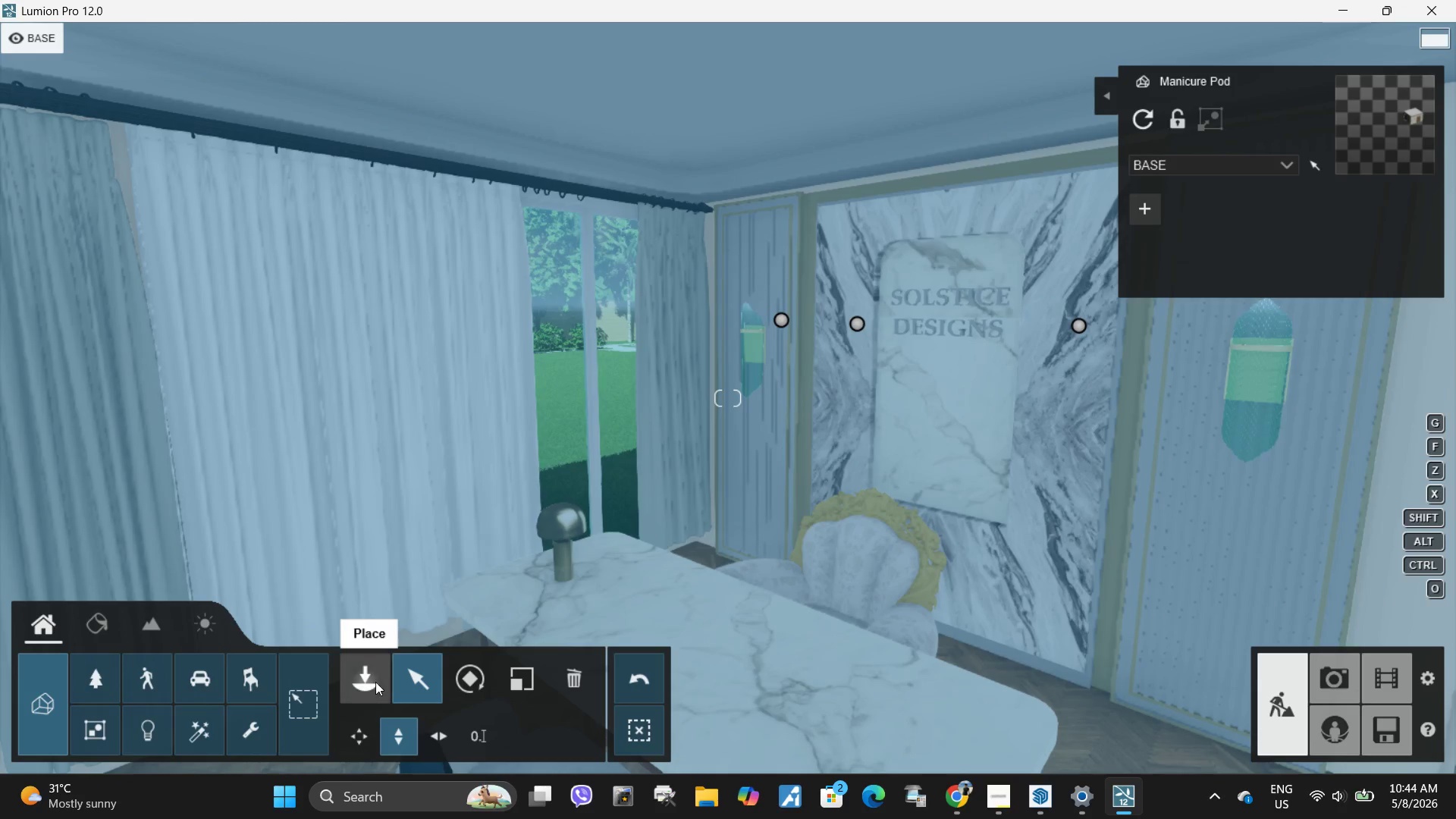 
wait(7.5)
 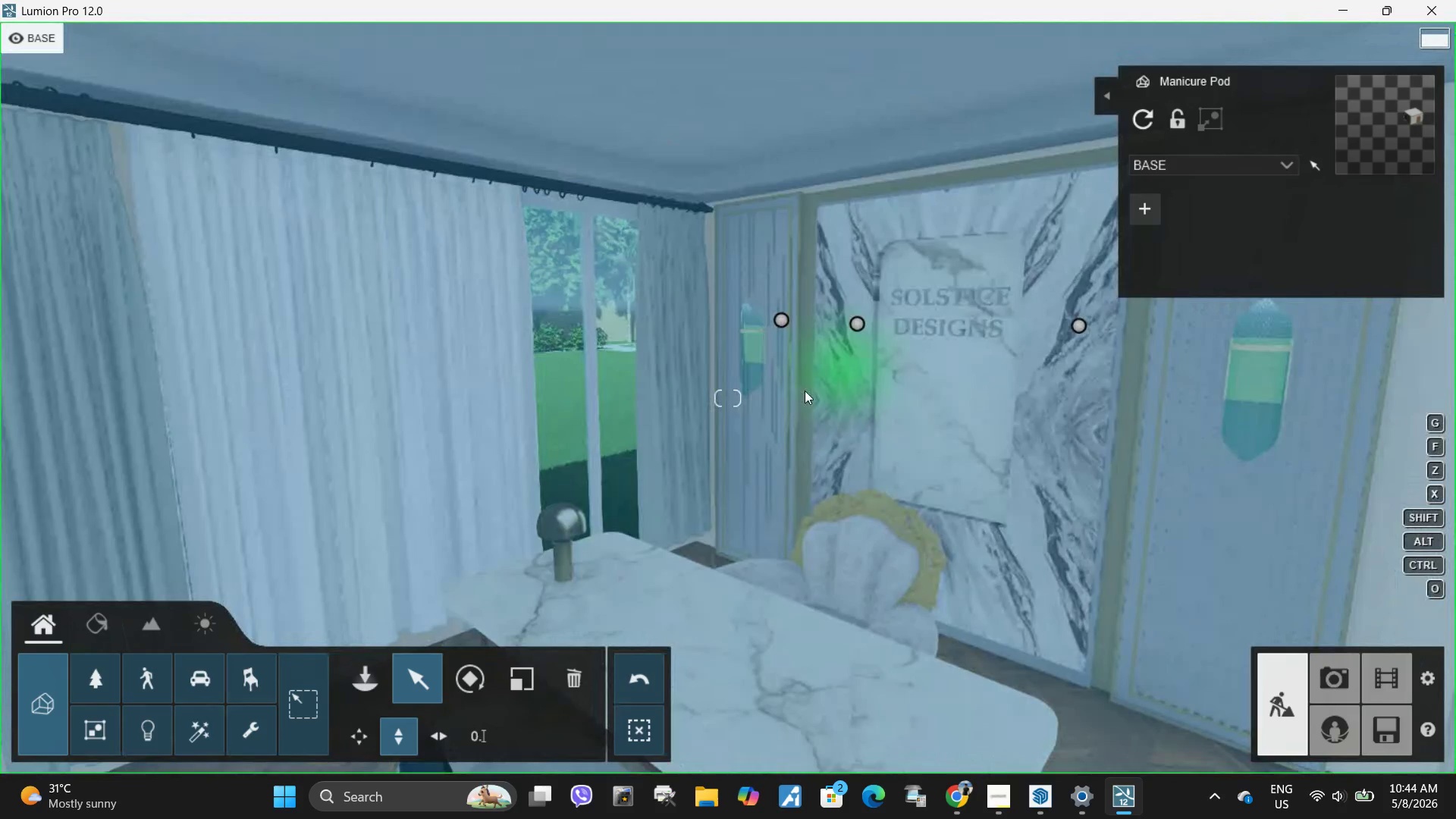 
type(wewwwads)
 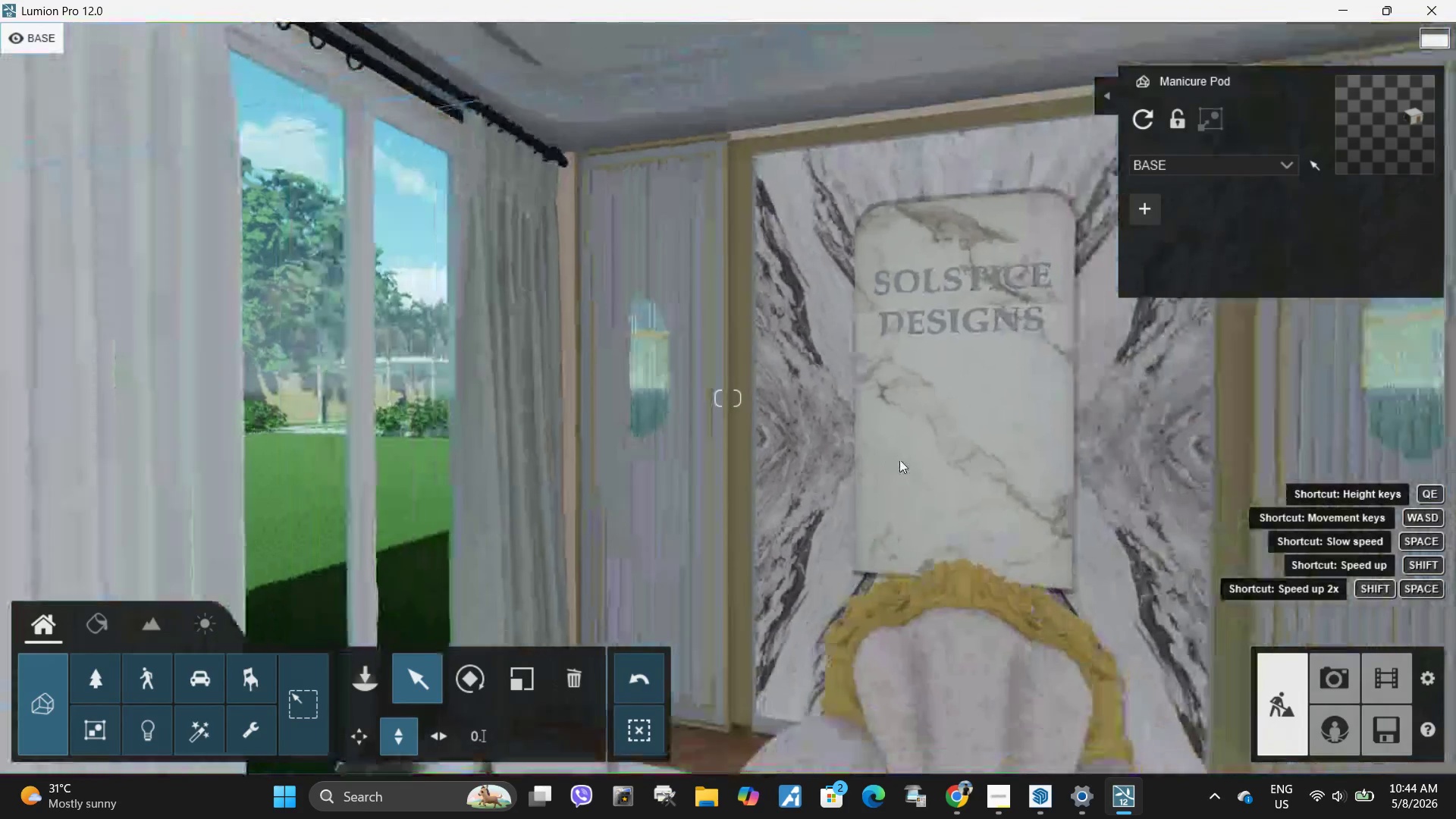 
type(sdddaaw)
 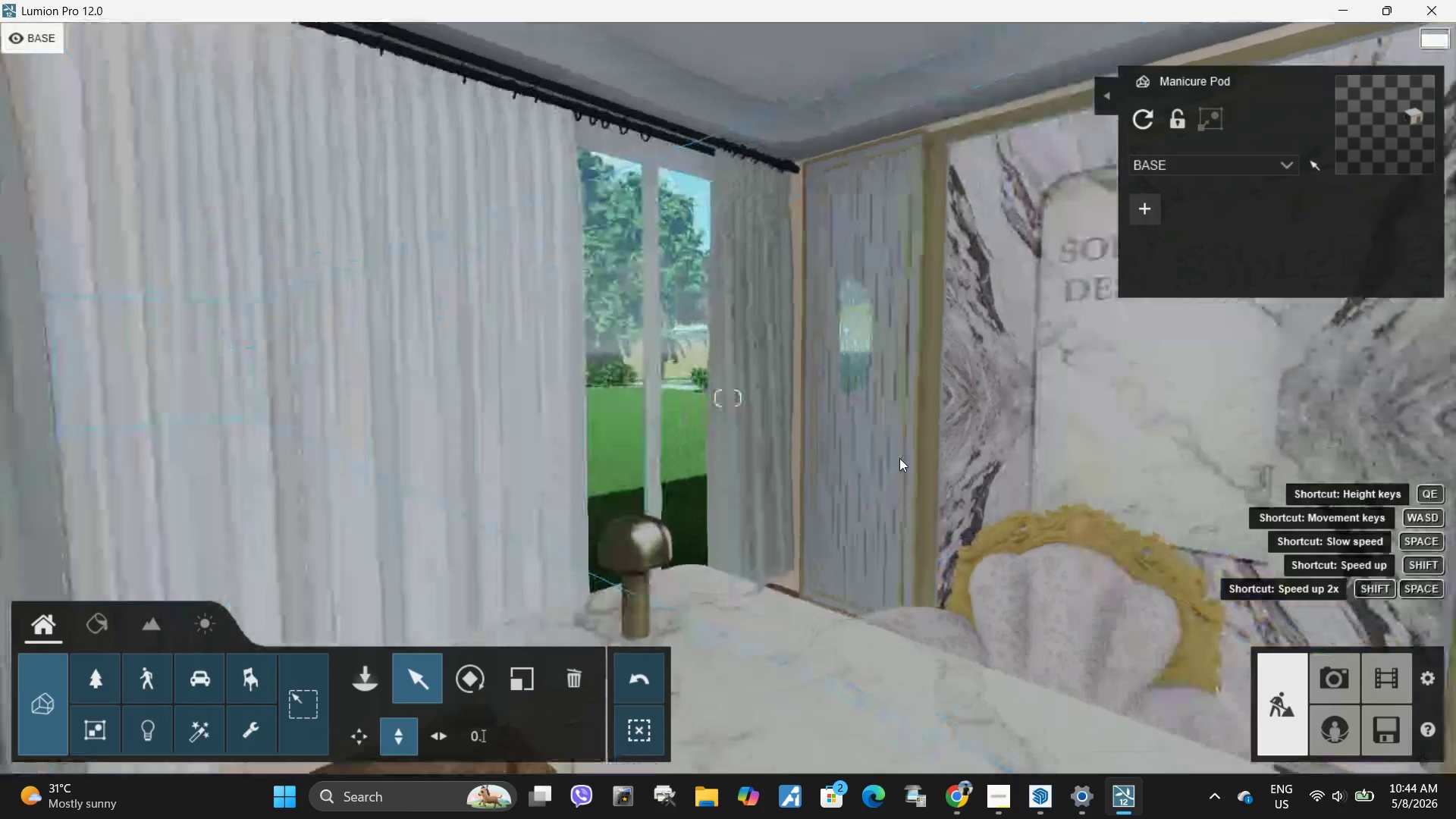 
type(sawdwd)
 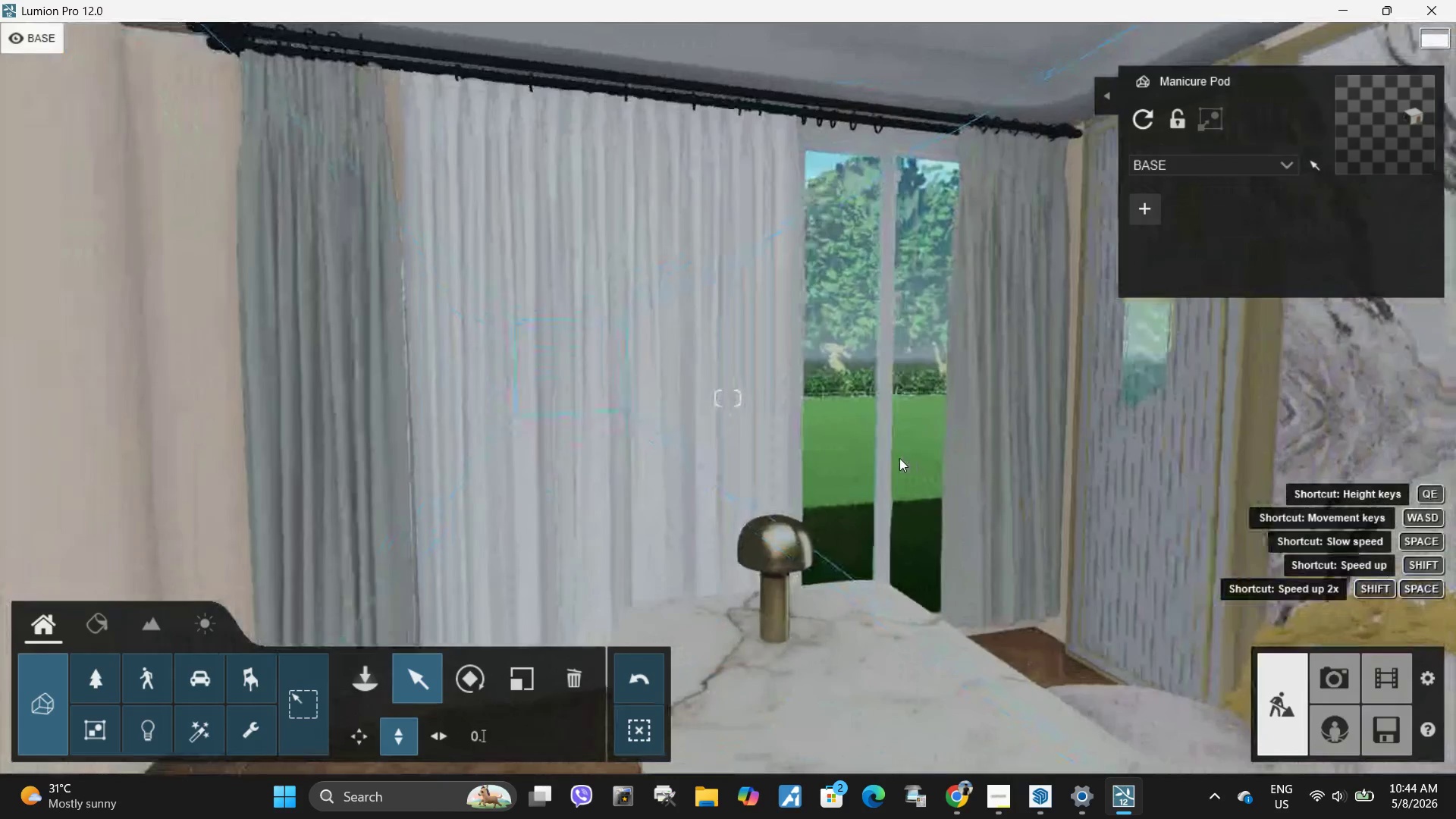 
right_click([899, 458])
 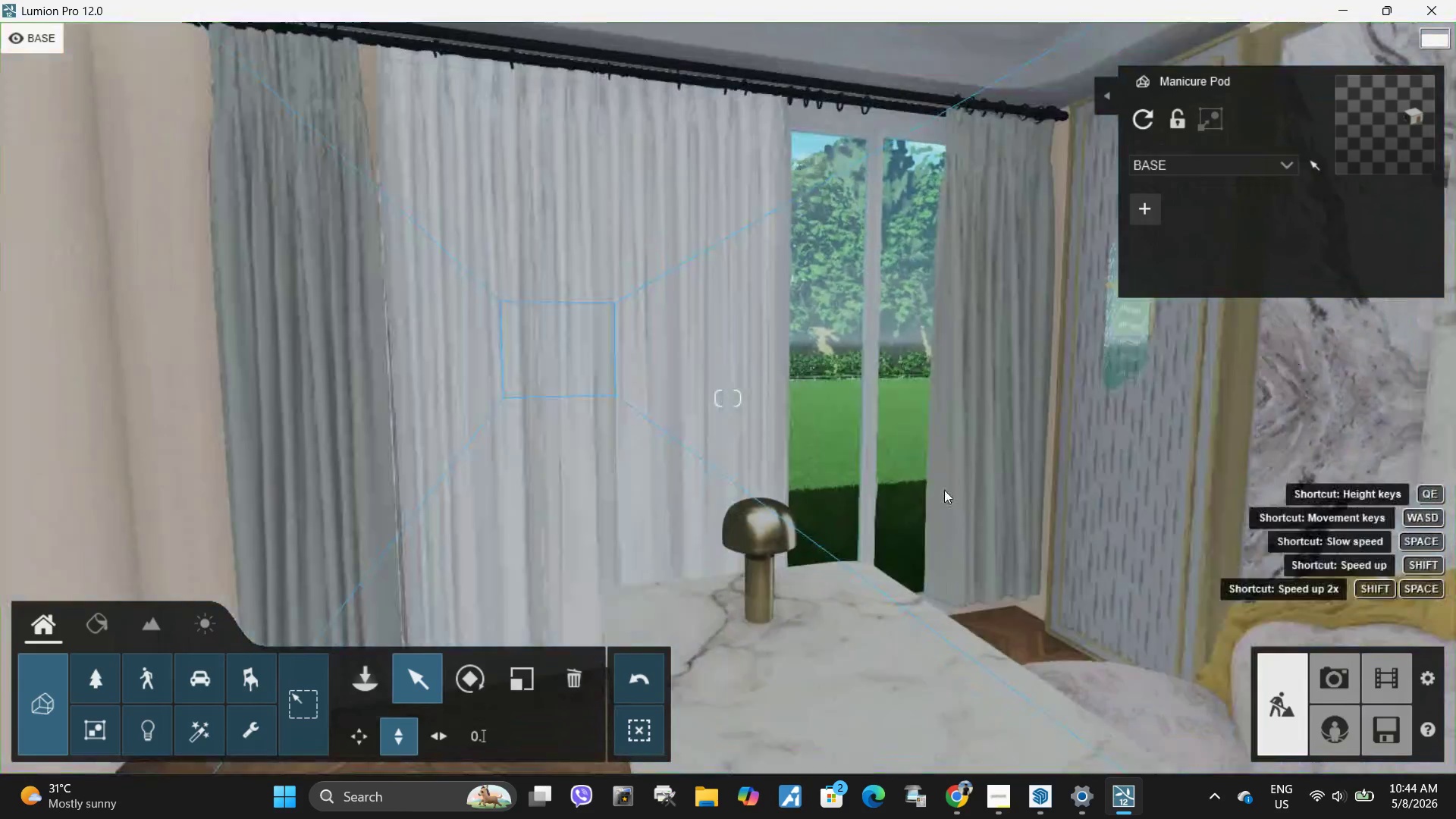 
type(sae)
 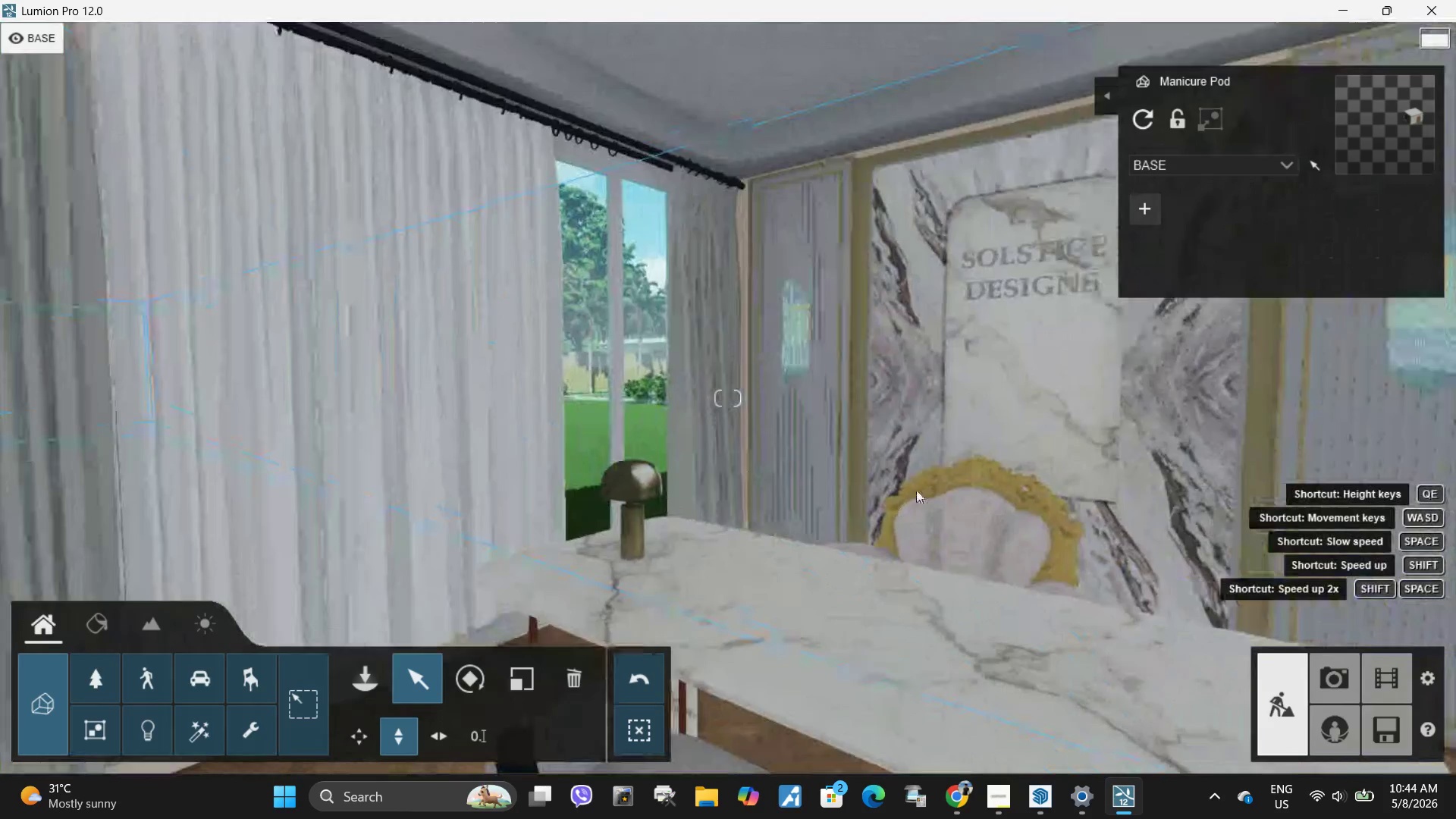 
type(ewqesesqq)
 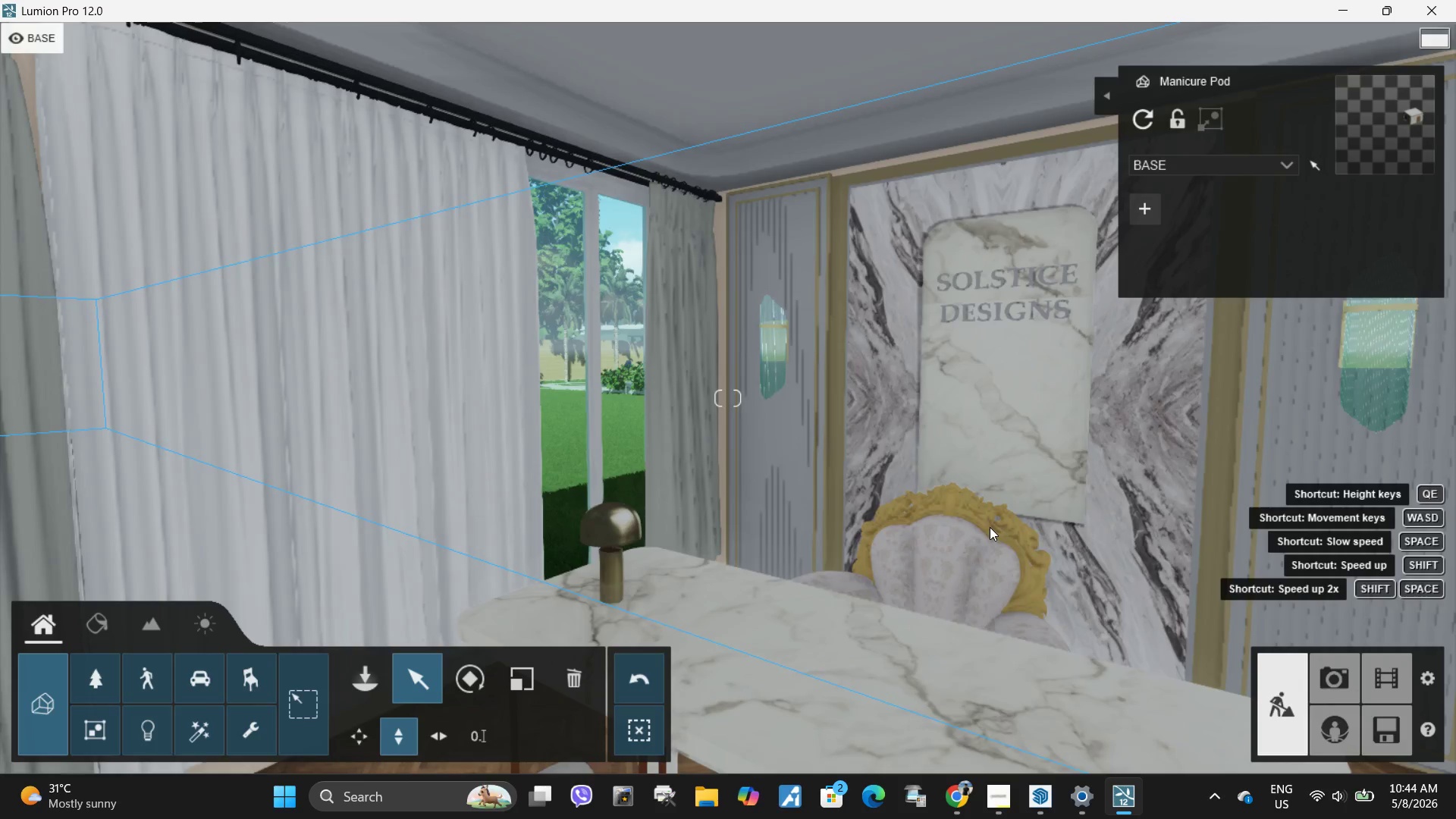 
type(swaaaadaaaaesaewadaddd)
 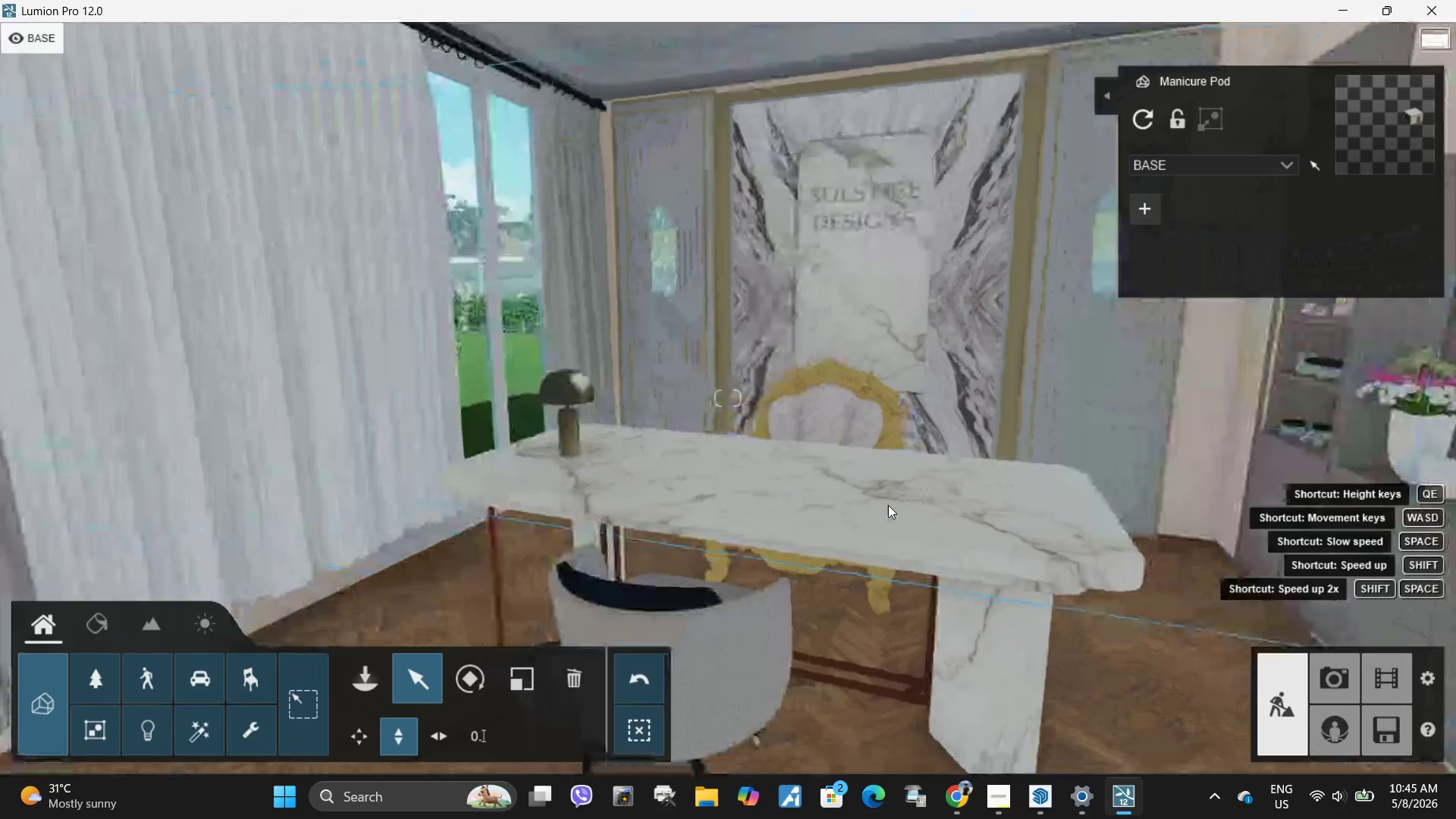 
type(dwdwdddwaad)
 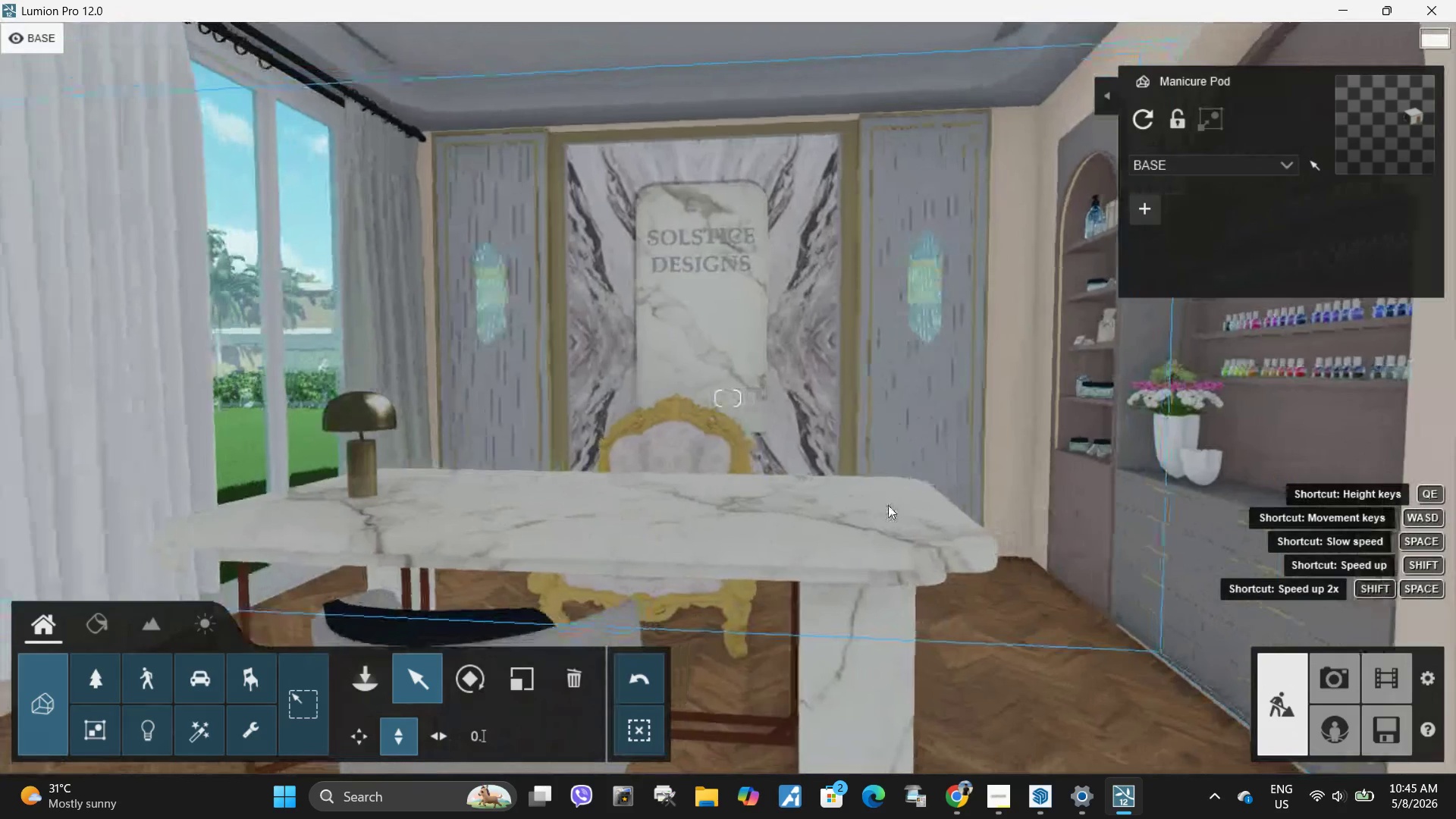 
left_click([1373, 726])
 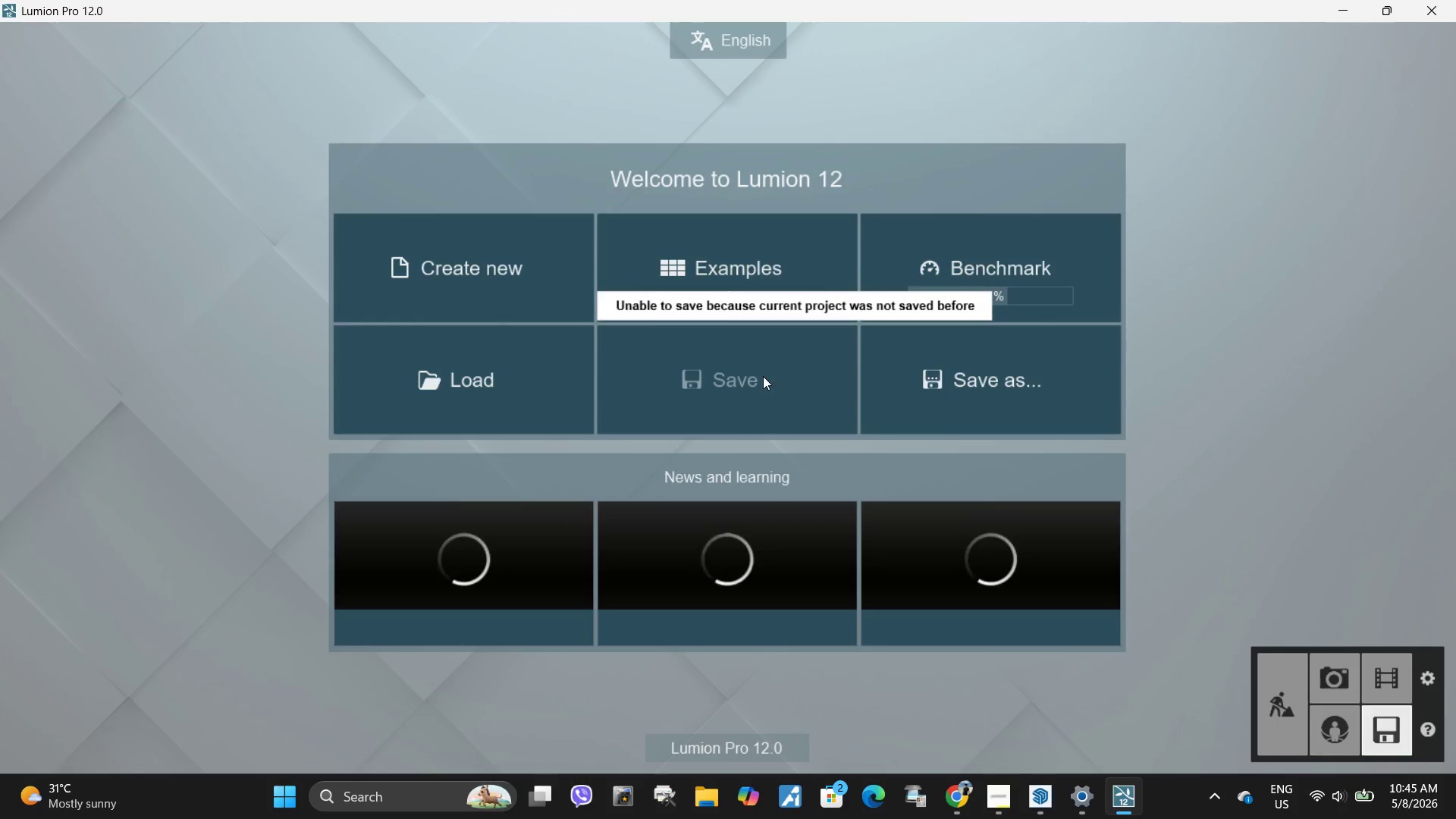 
left_click([1004, 389])
 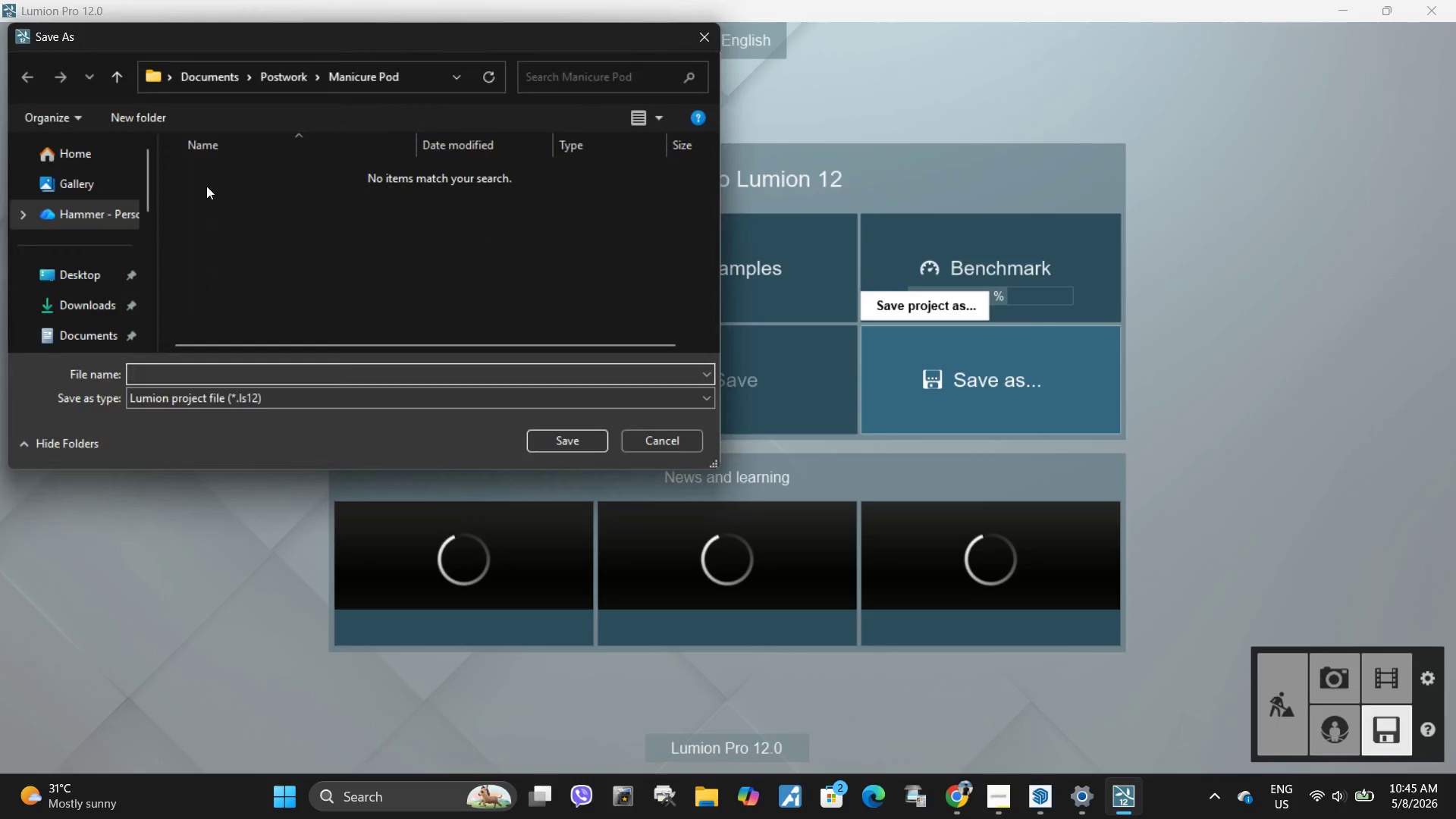 
mouse_move([296, 75])
 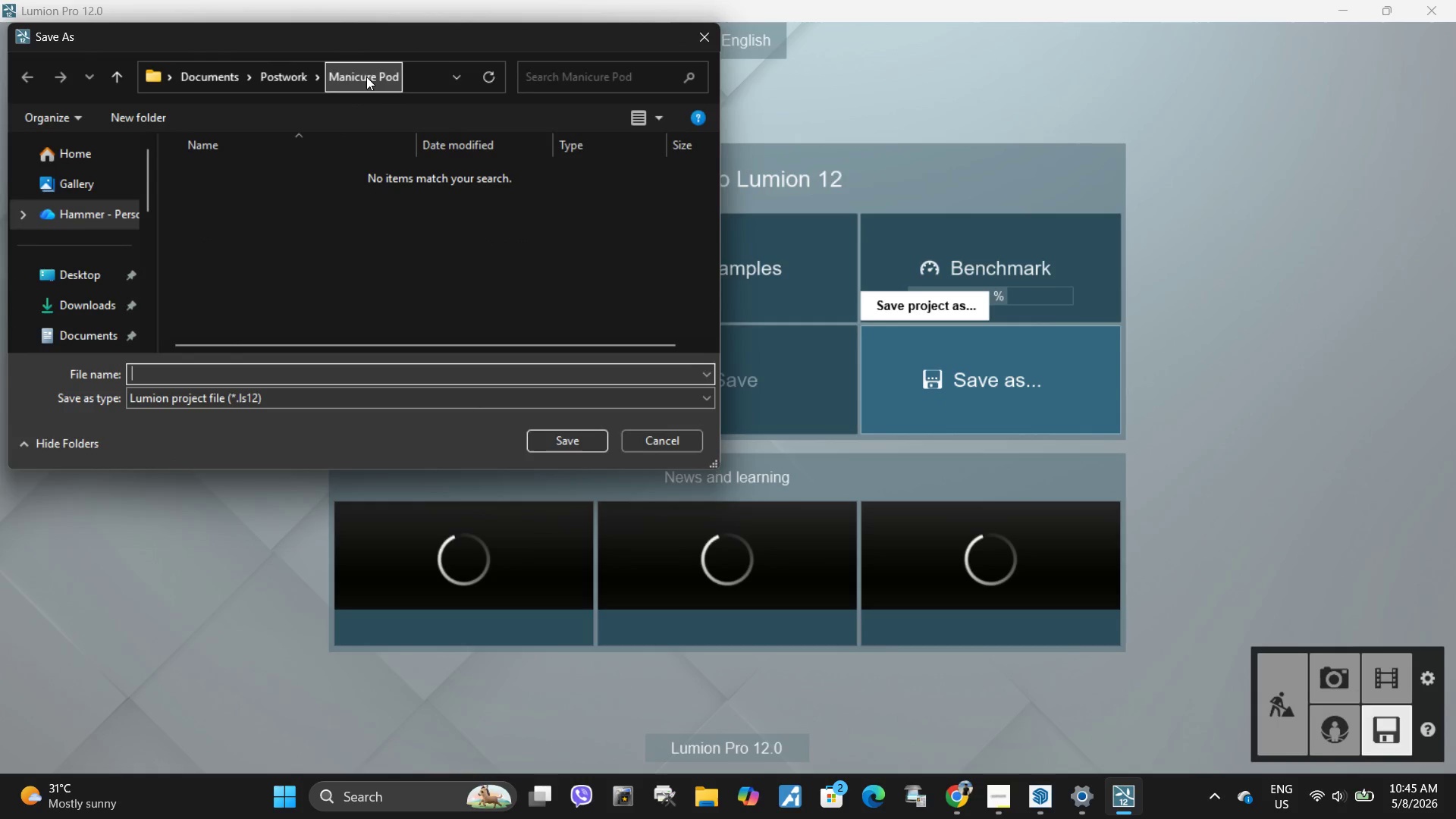 
left_click([366, 77])
 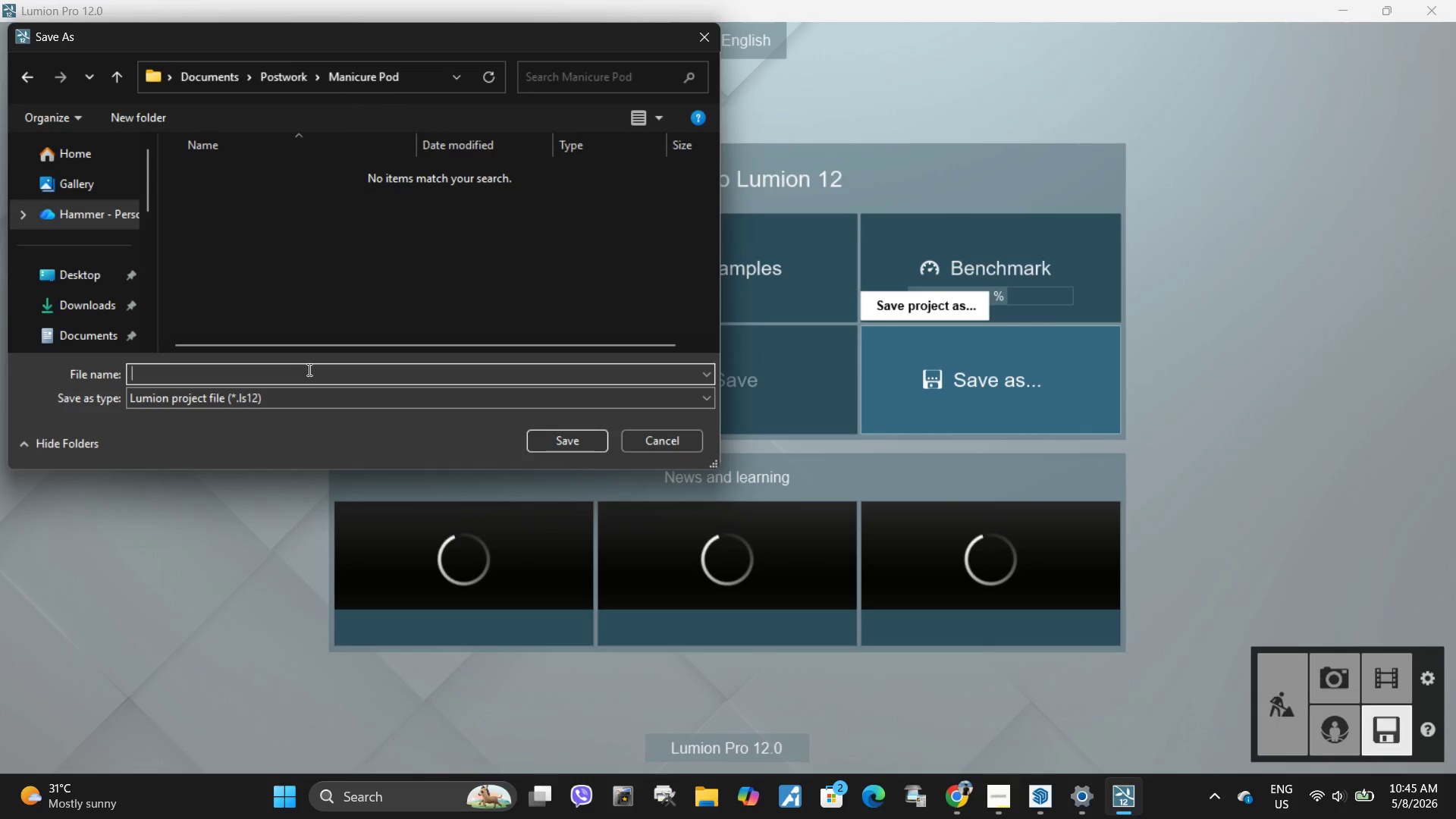 
left_click([311, 371])
 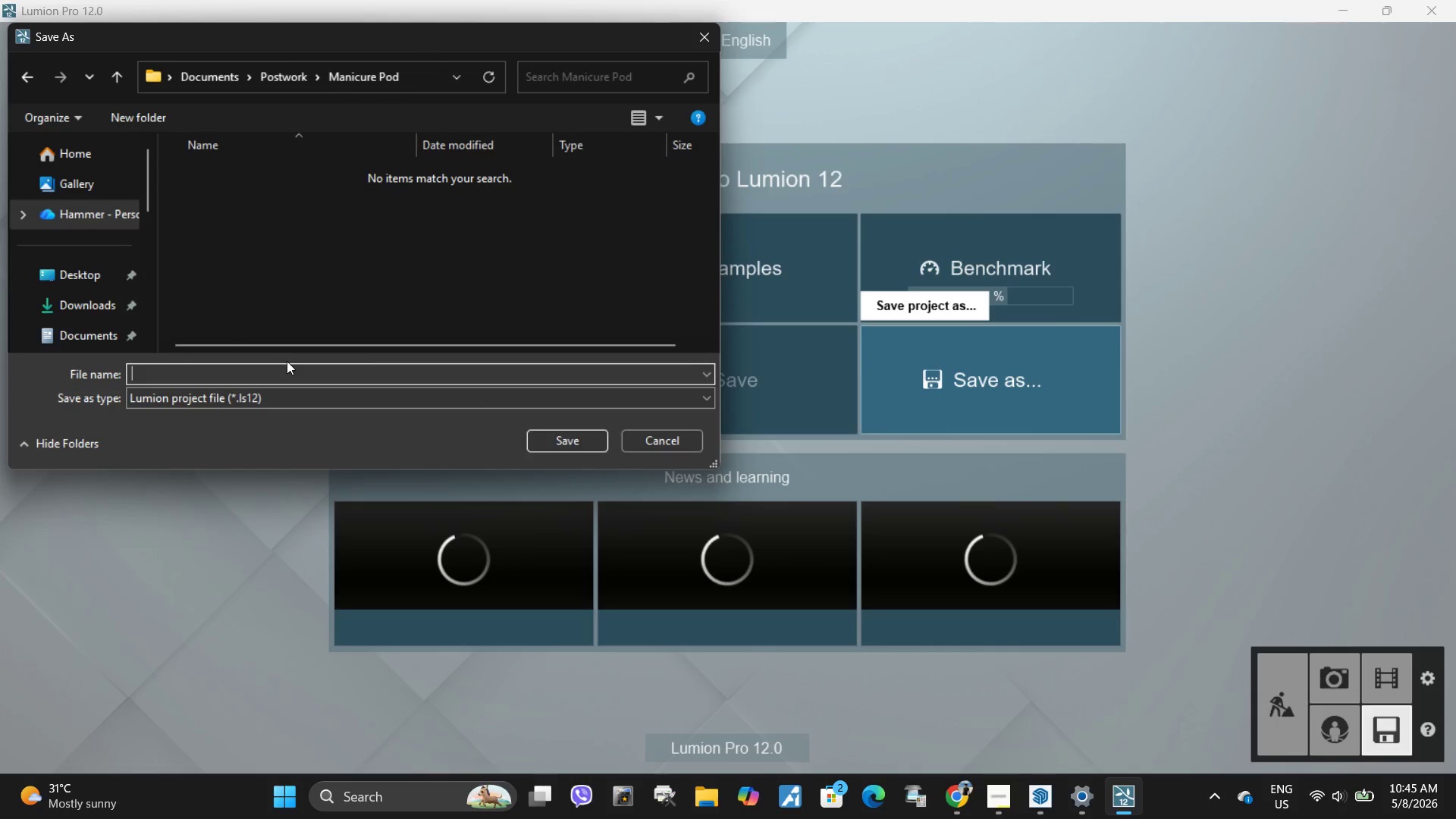 
type(manicure Manicure Po)
 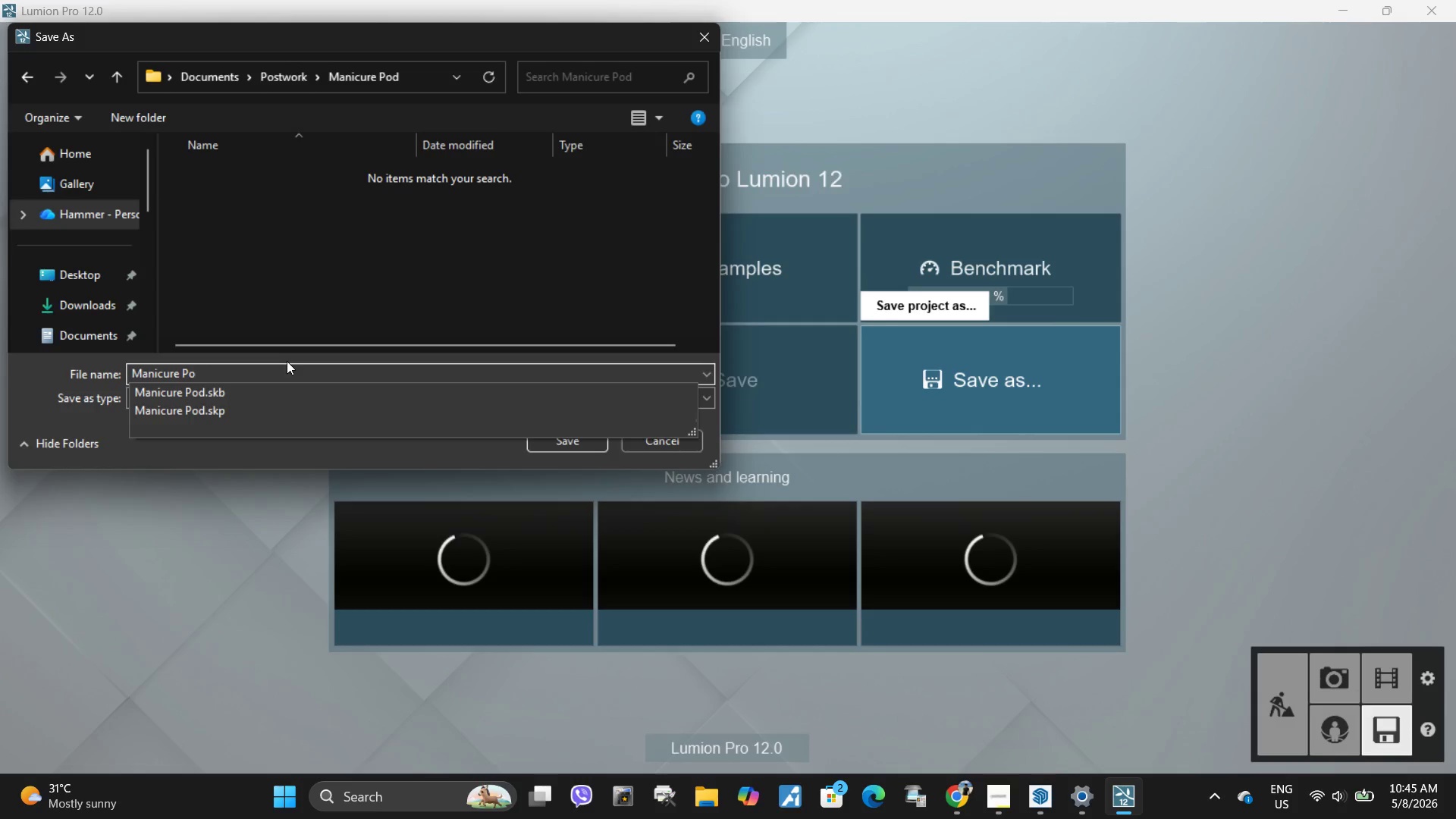 
hold_key(key=Backspace, duration=0.91)
 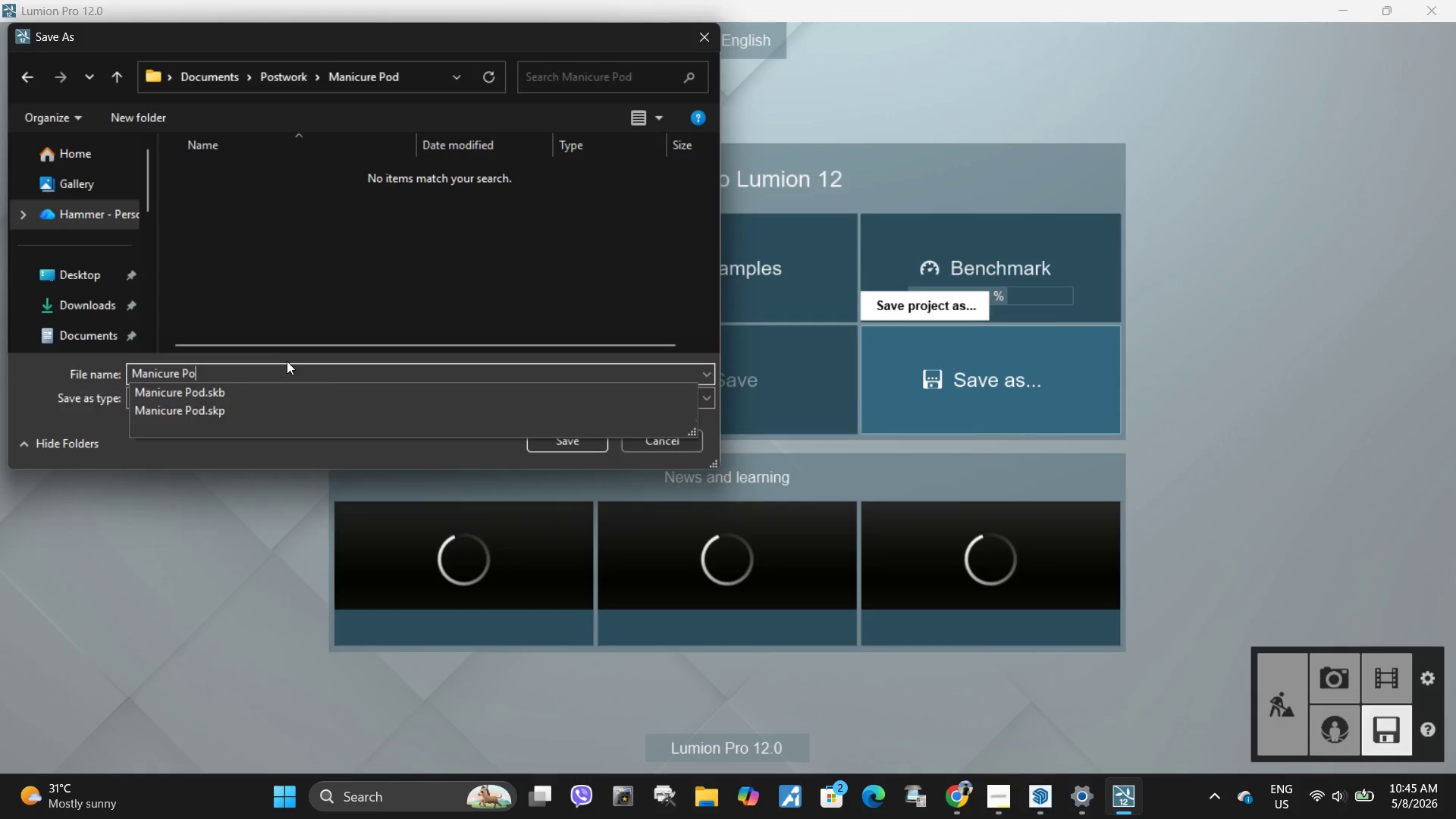 
key(D)
 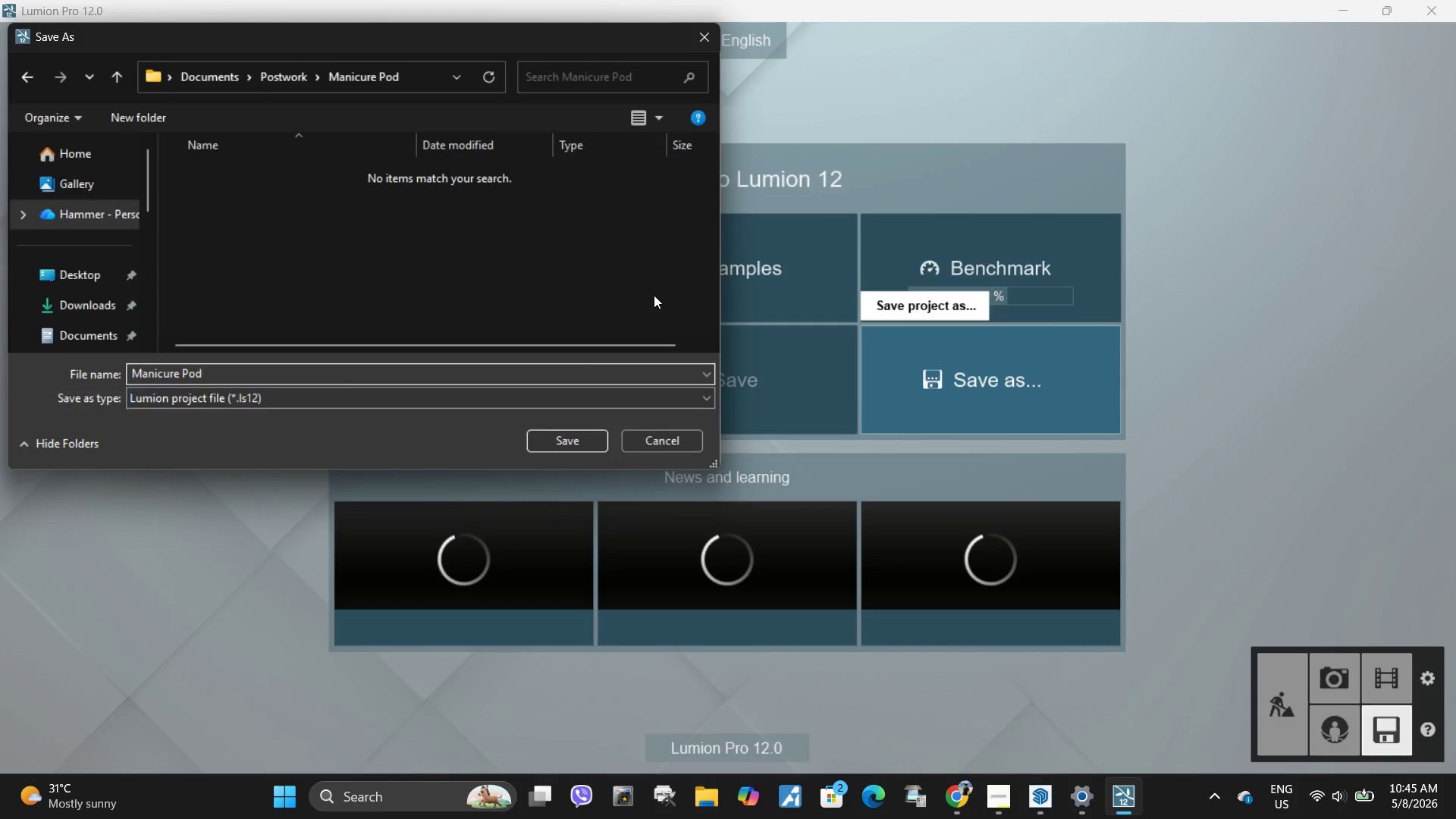 
left_click([654, 295])
 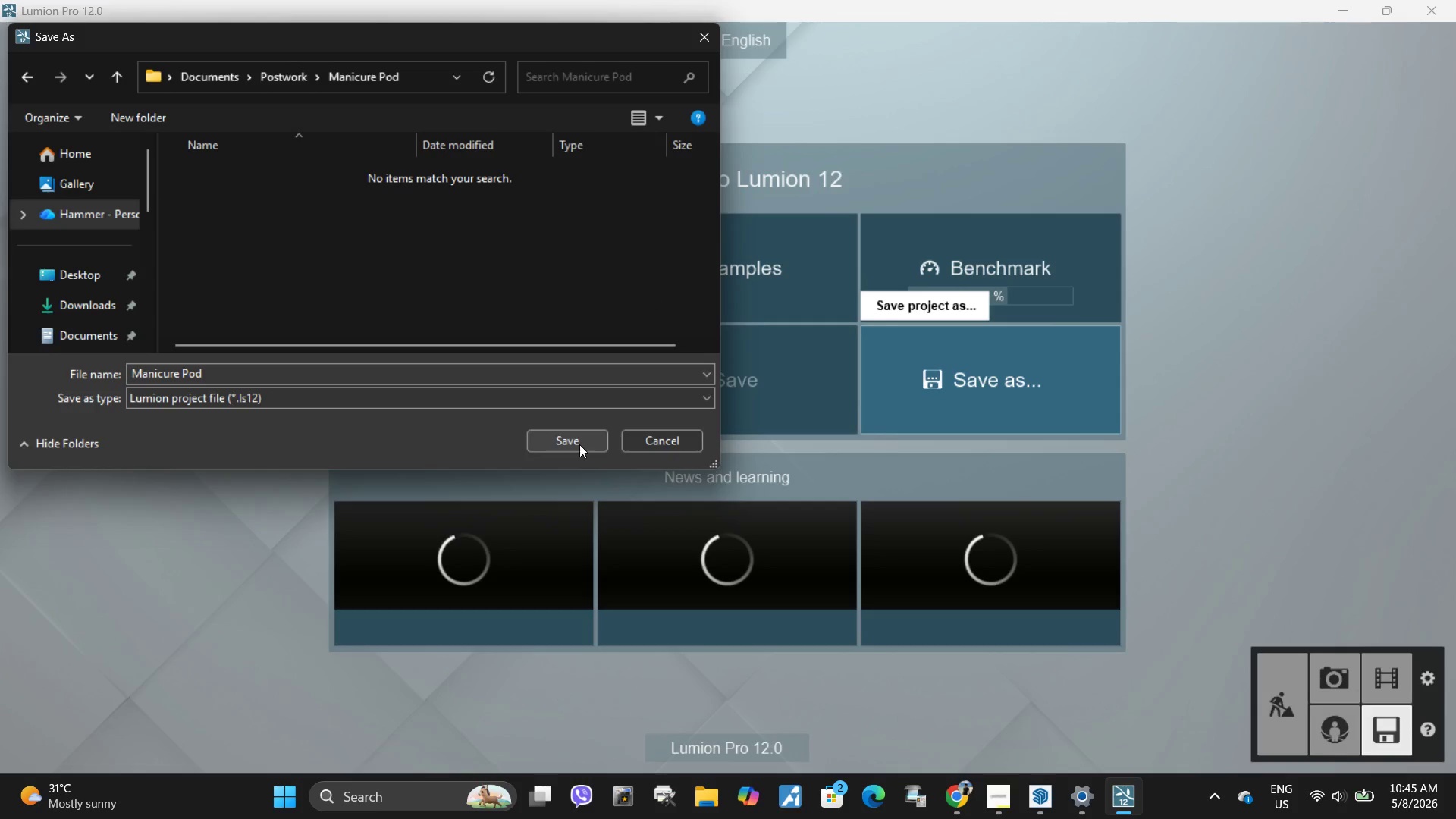 
left_click([579, 444])
 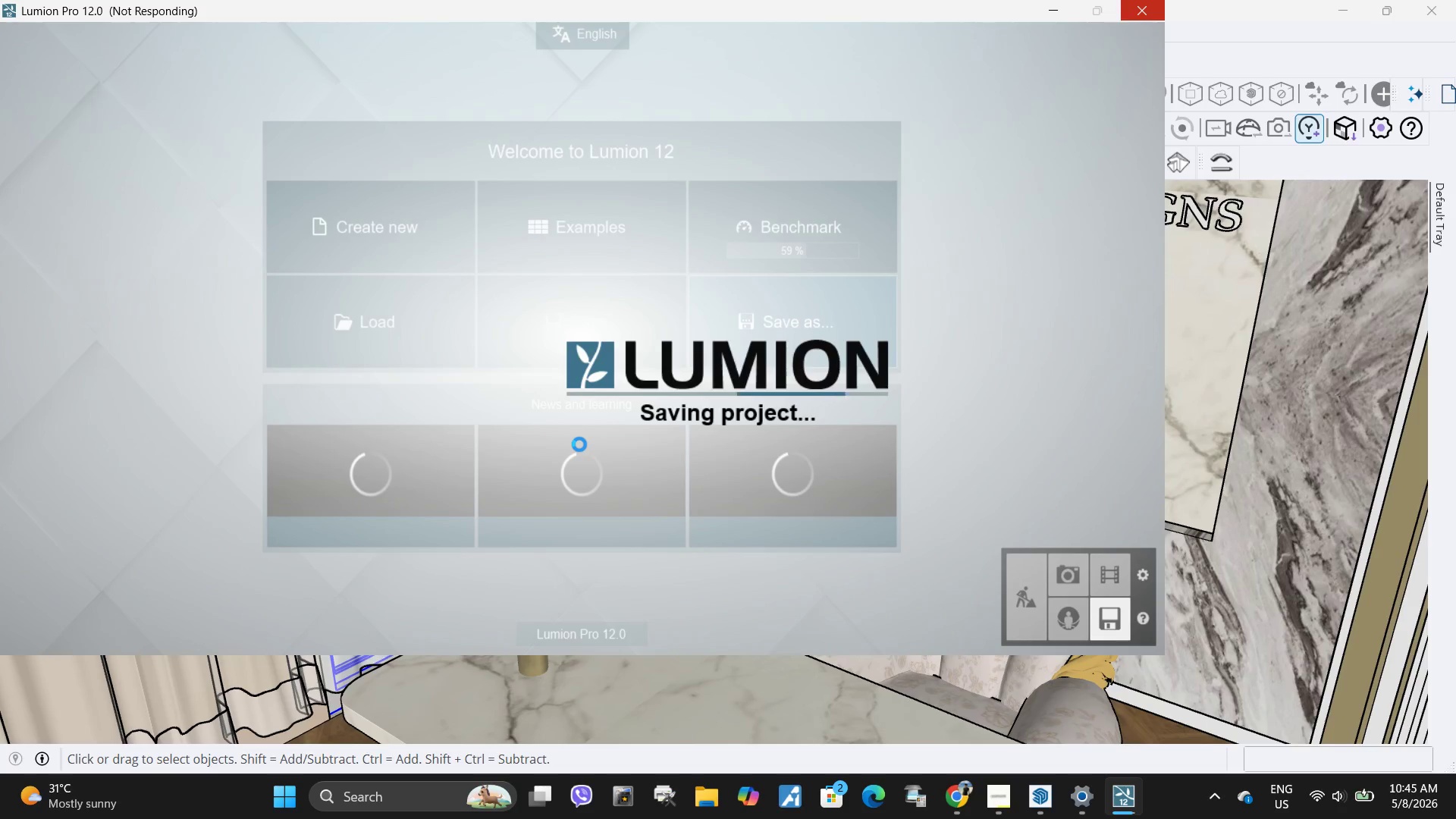 
wait(12.02)
 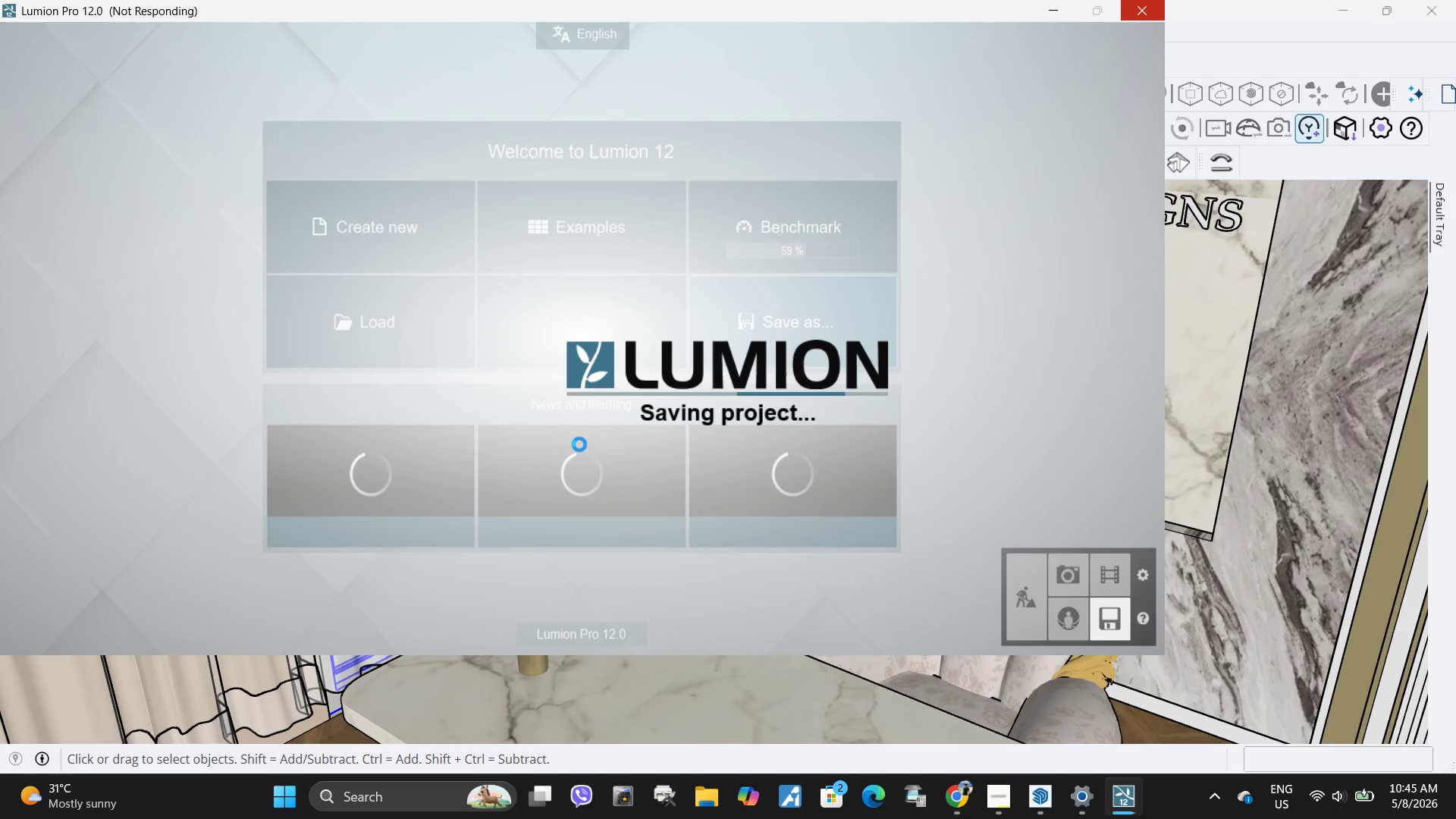 
left_click([1339, 670])
 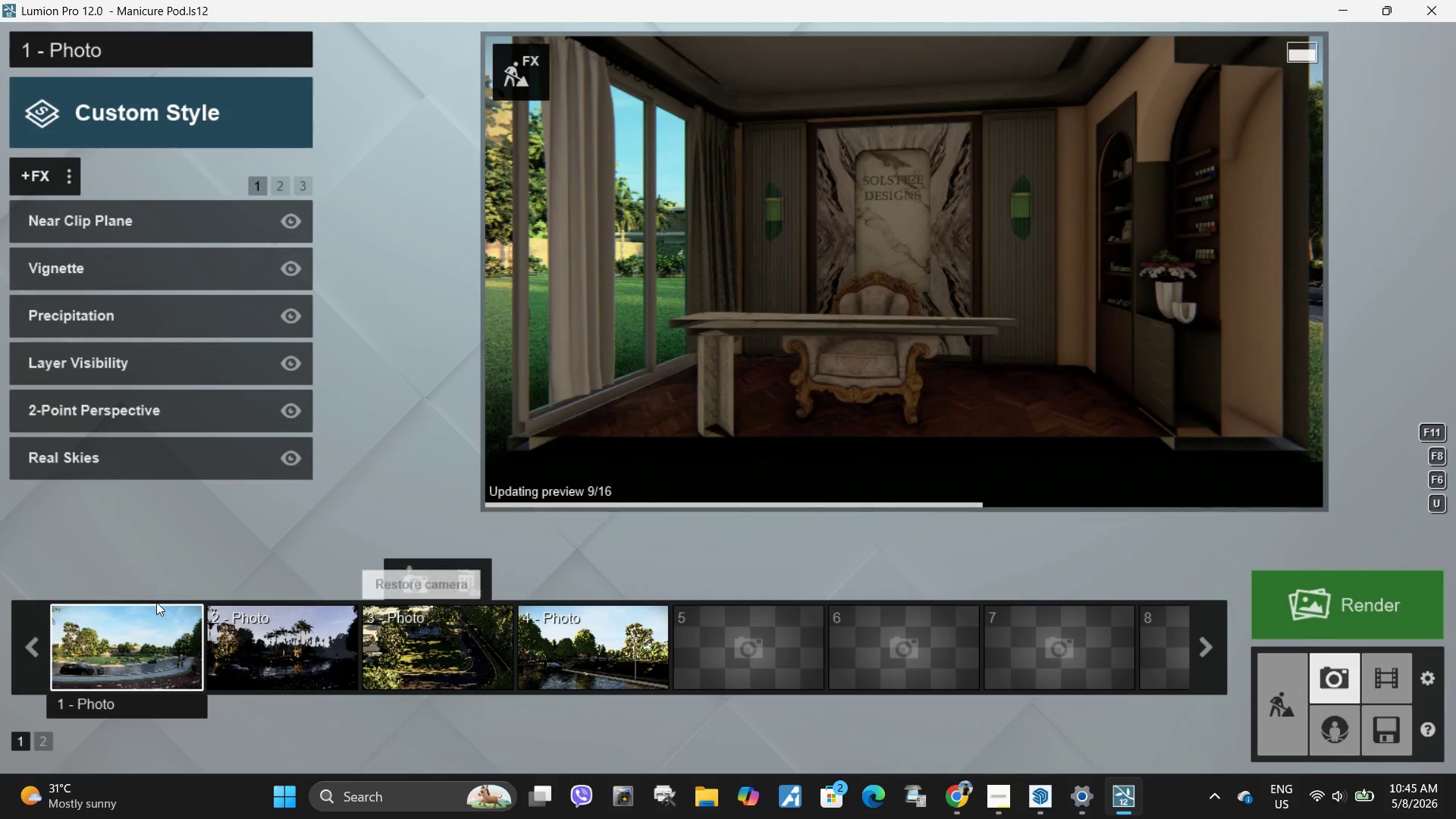 
wait(5.5)
 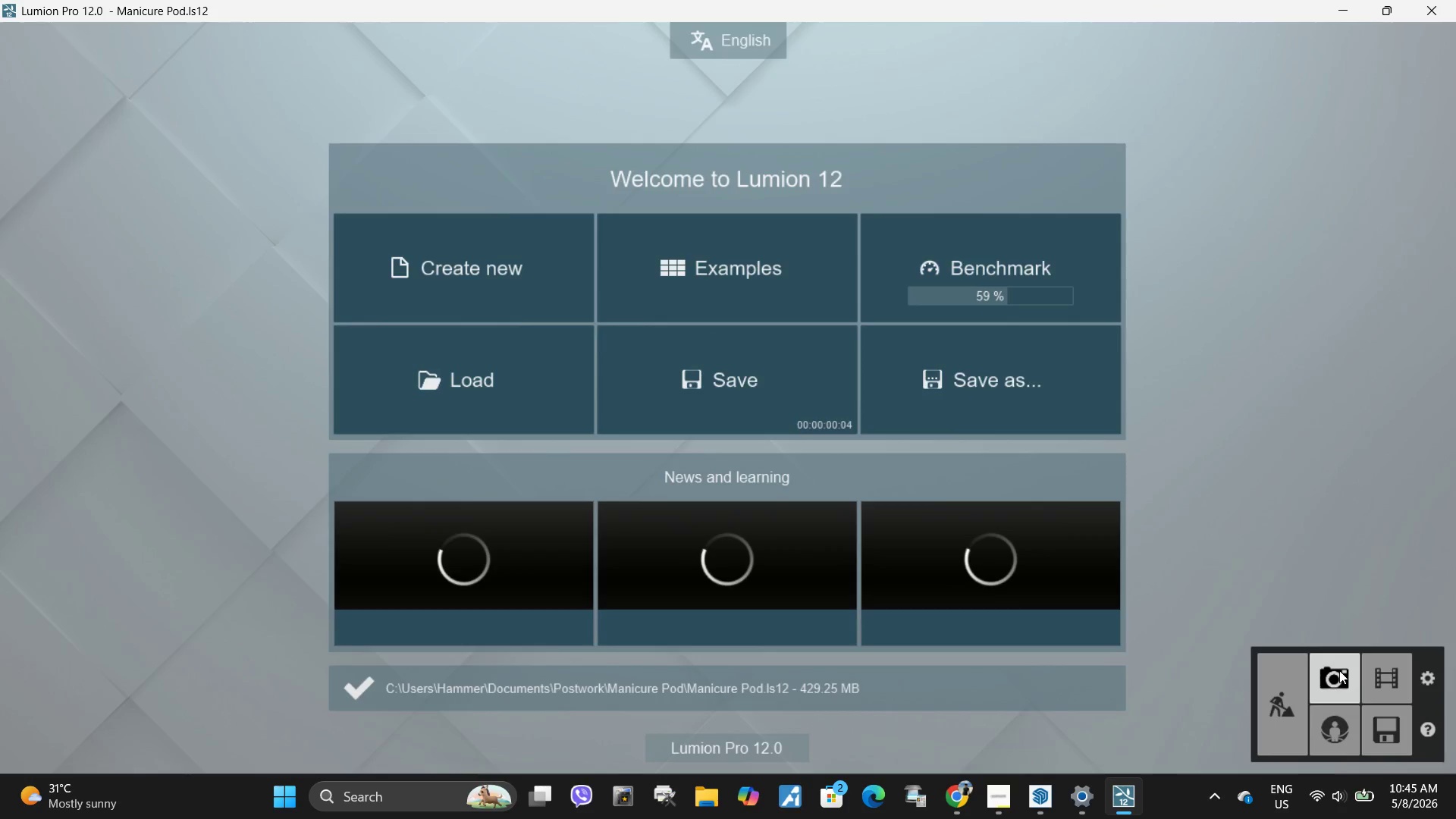 
double_click([158, 581])
 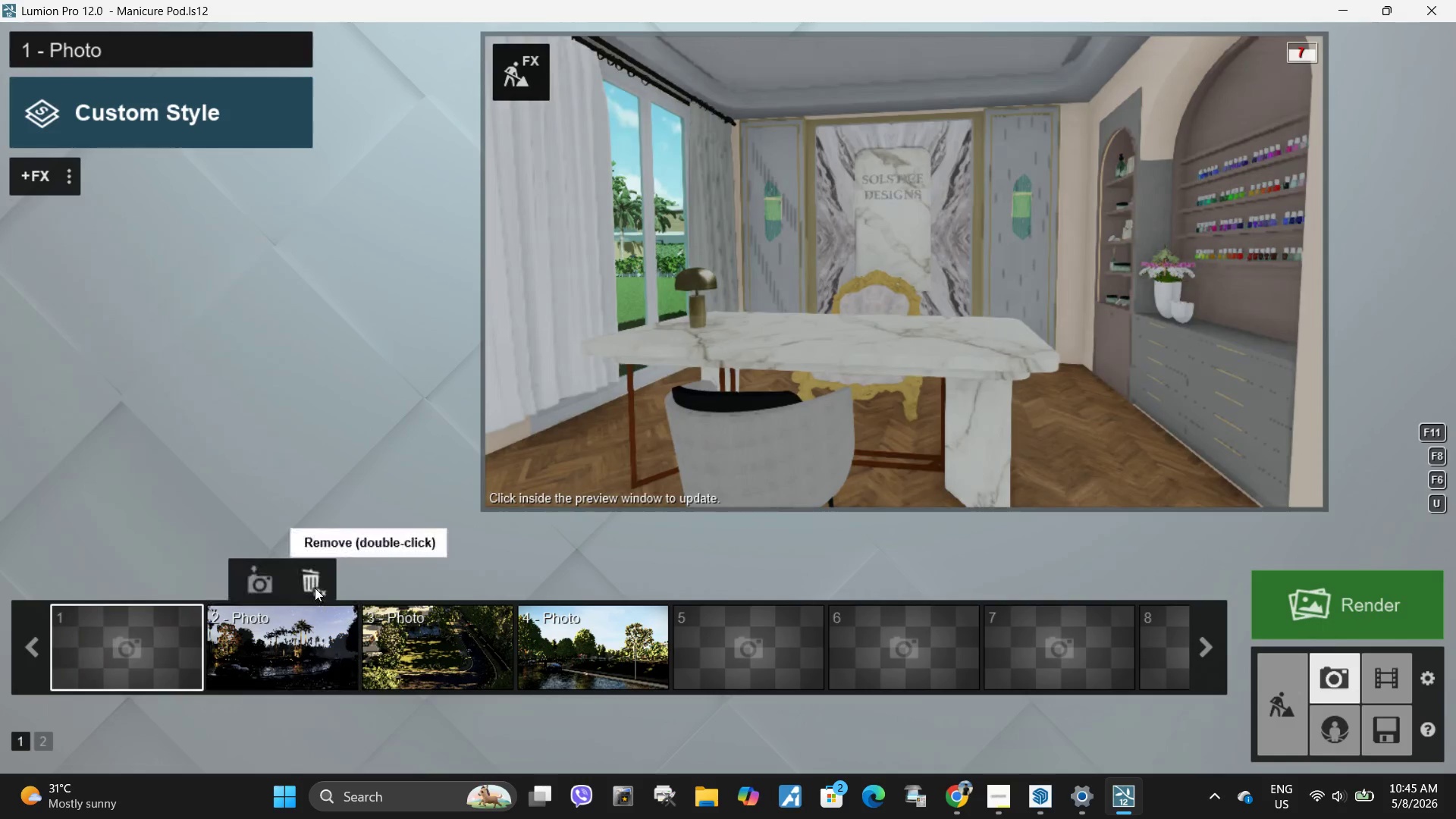 
double_click([314, 585])
 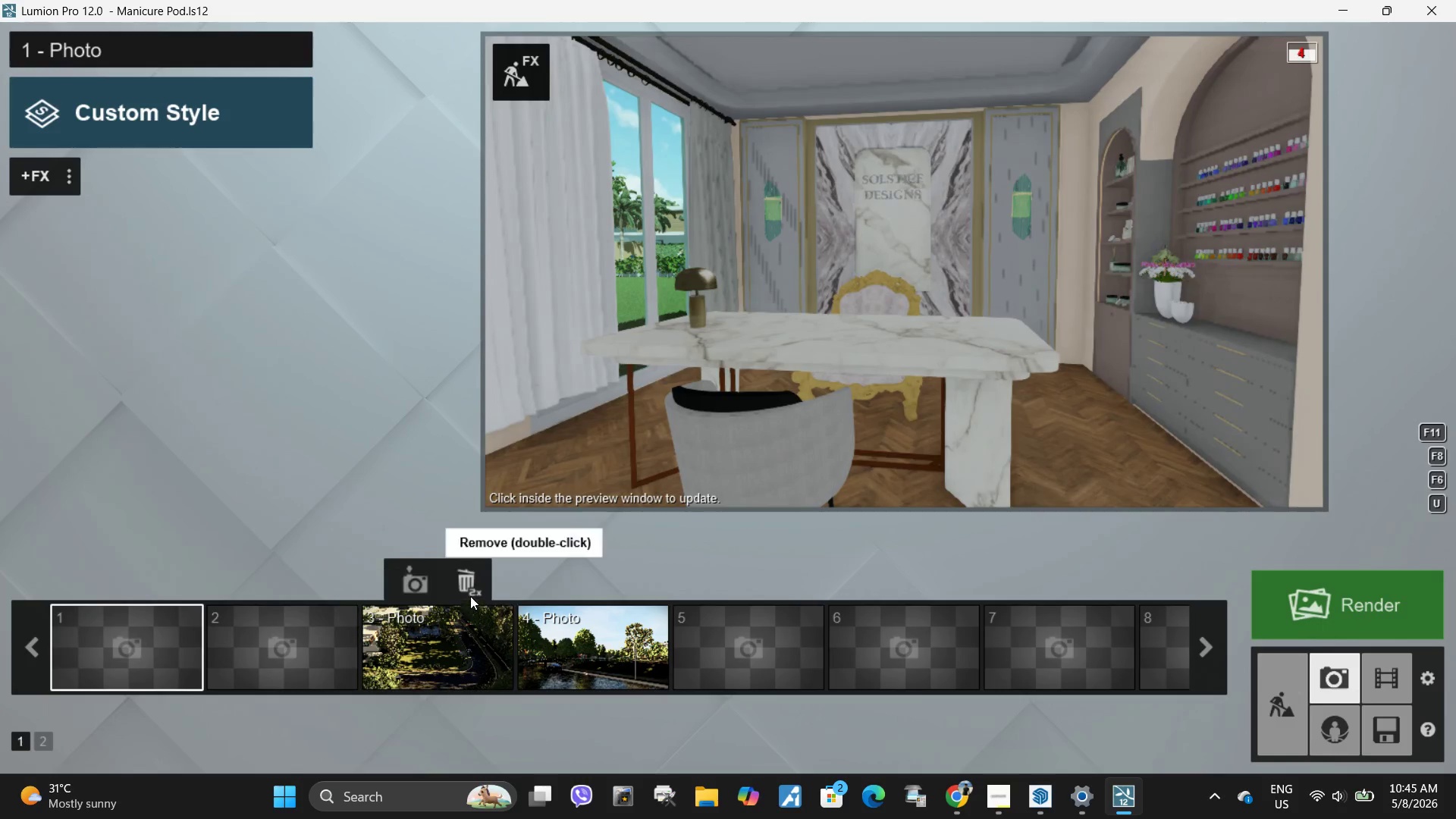 
double_click([466, 588])
 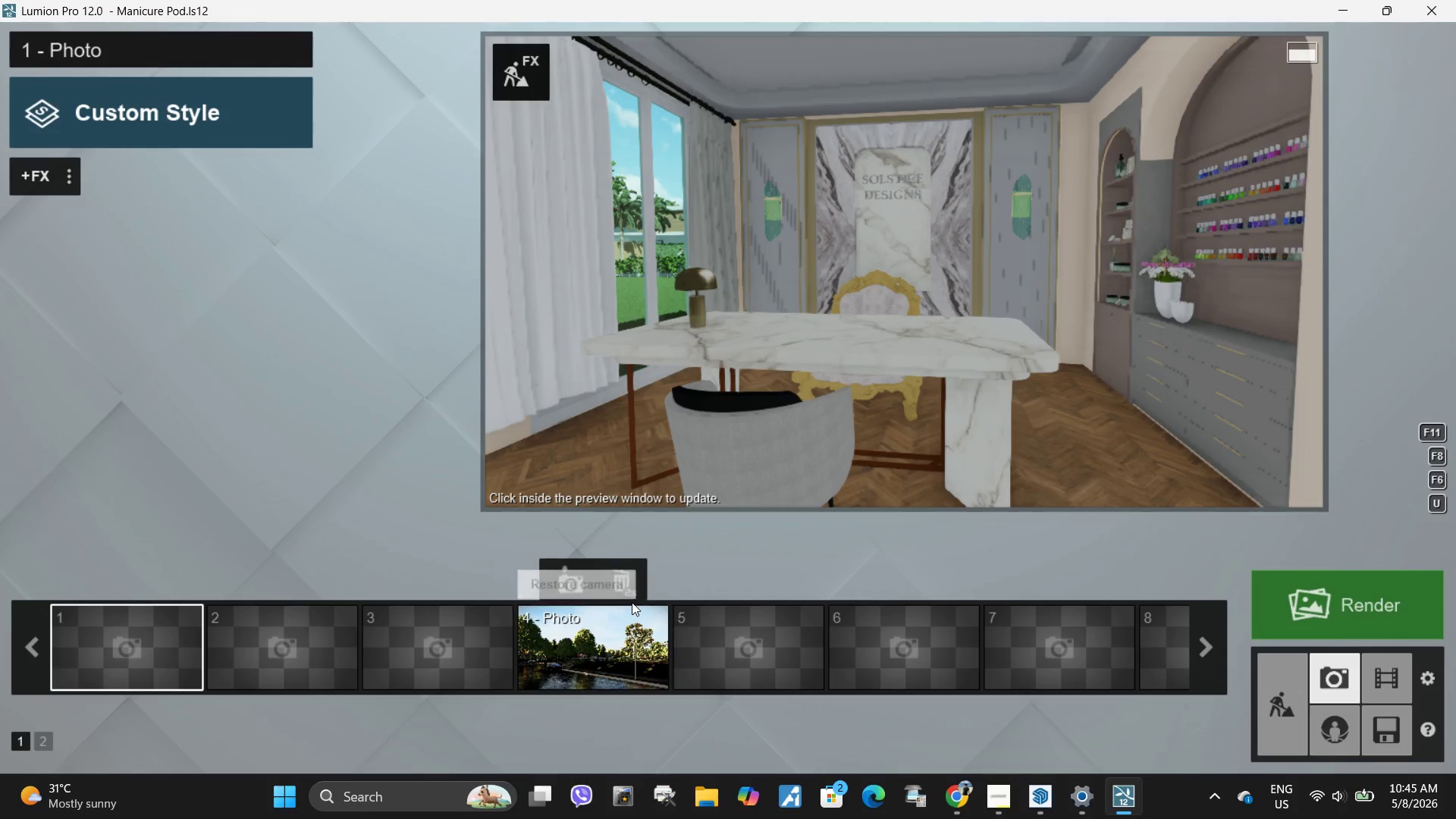 
double_click([629, 583])
 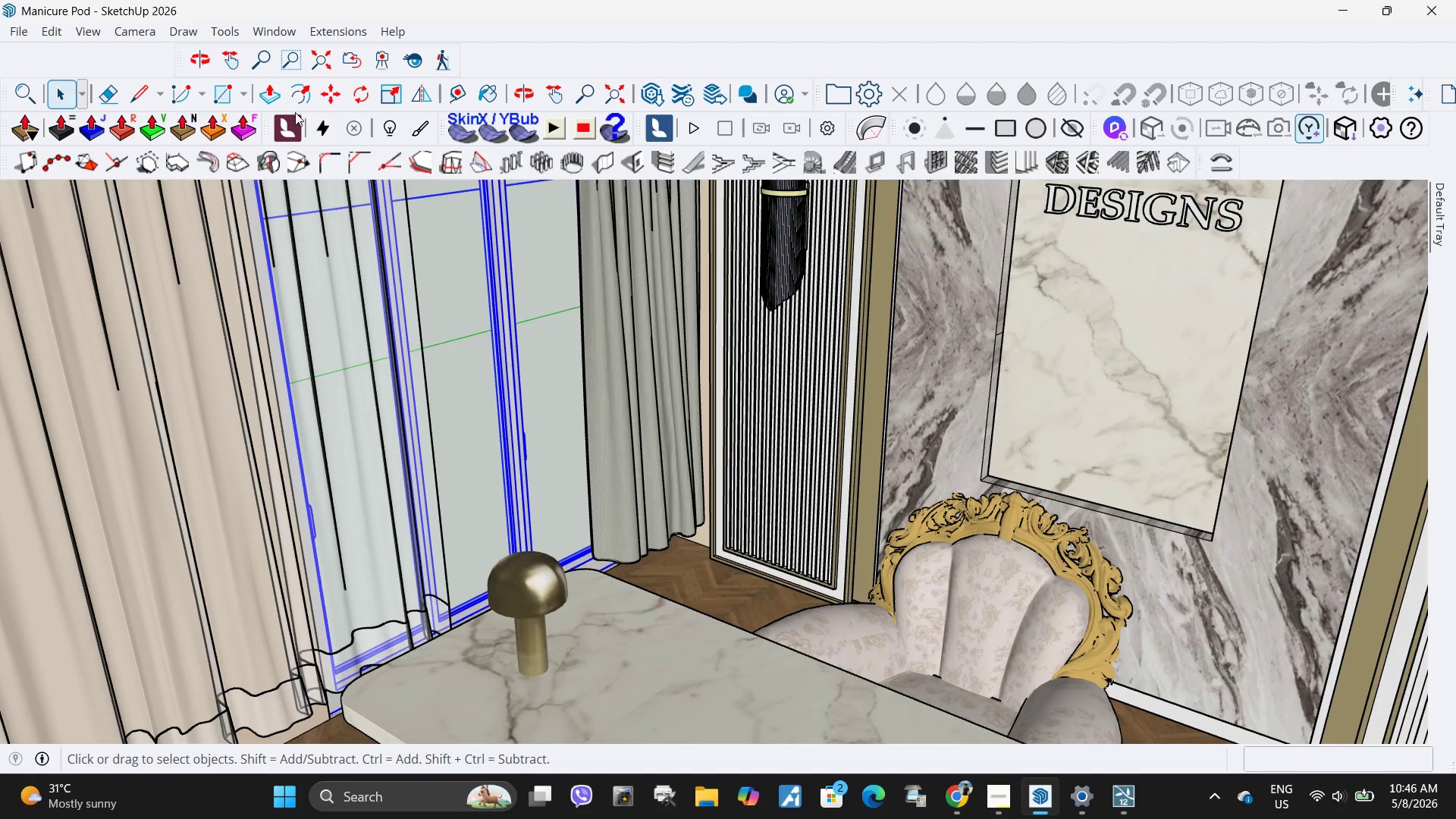 
left_click([13, 27])
 